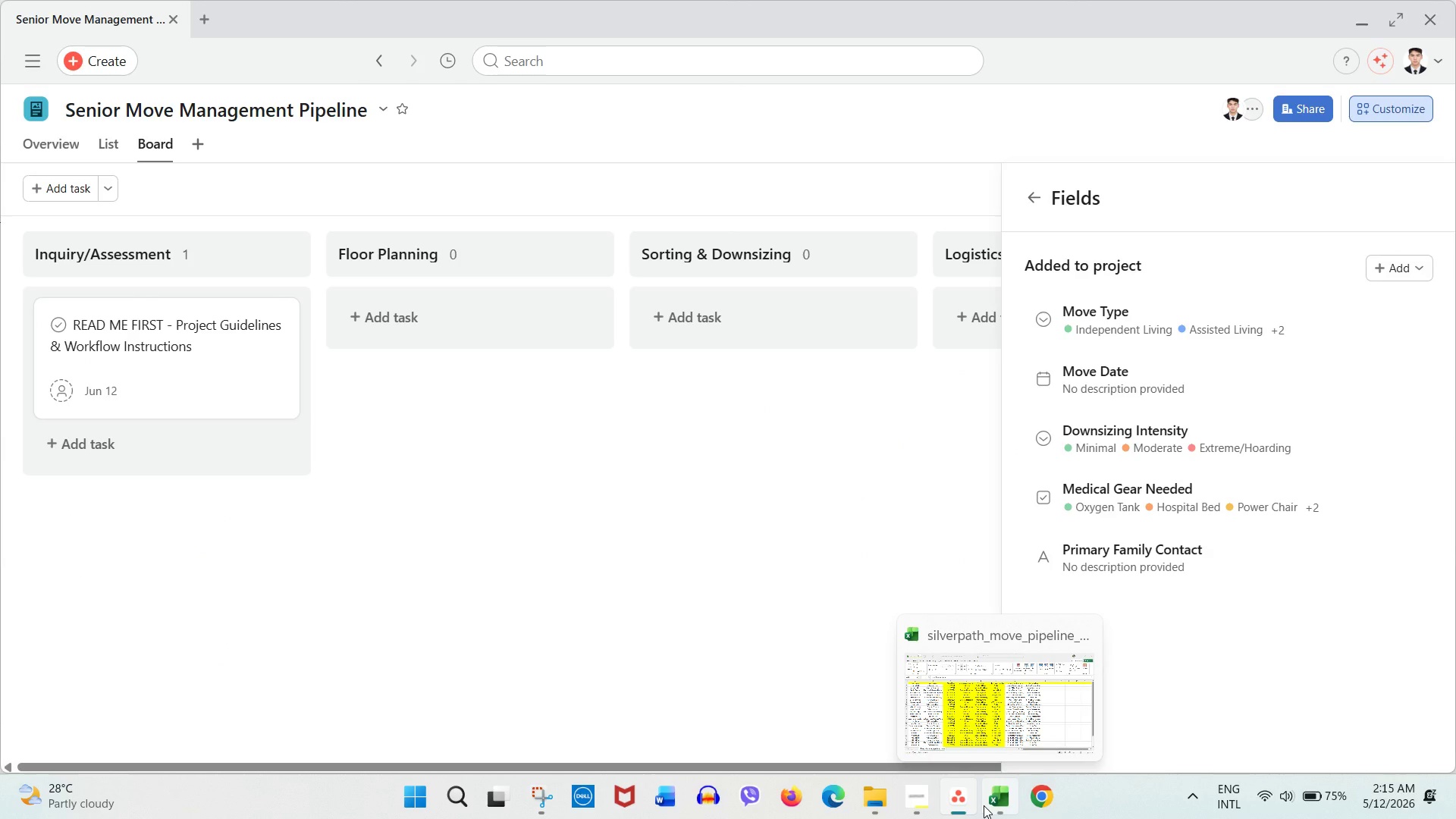 
left_click([984, 805])
 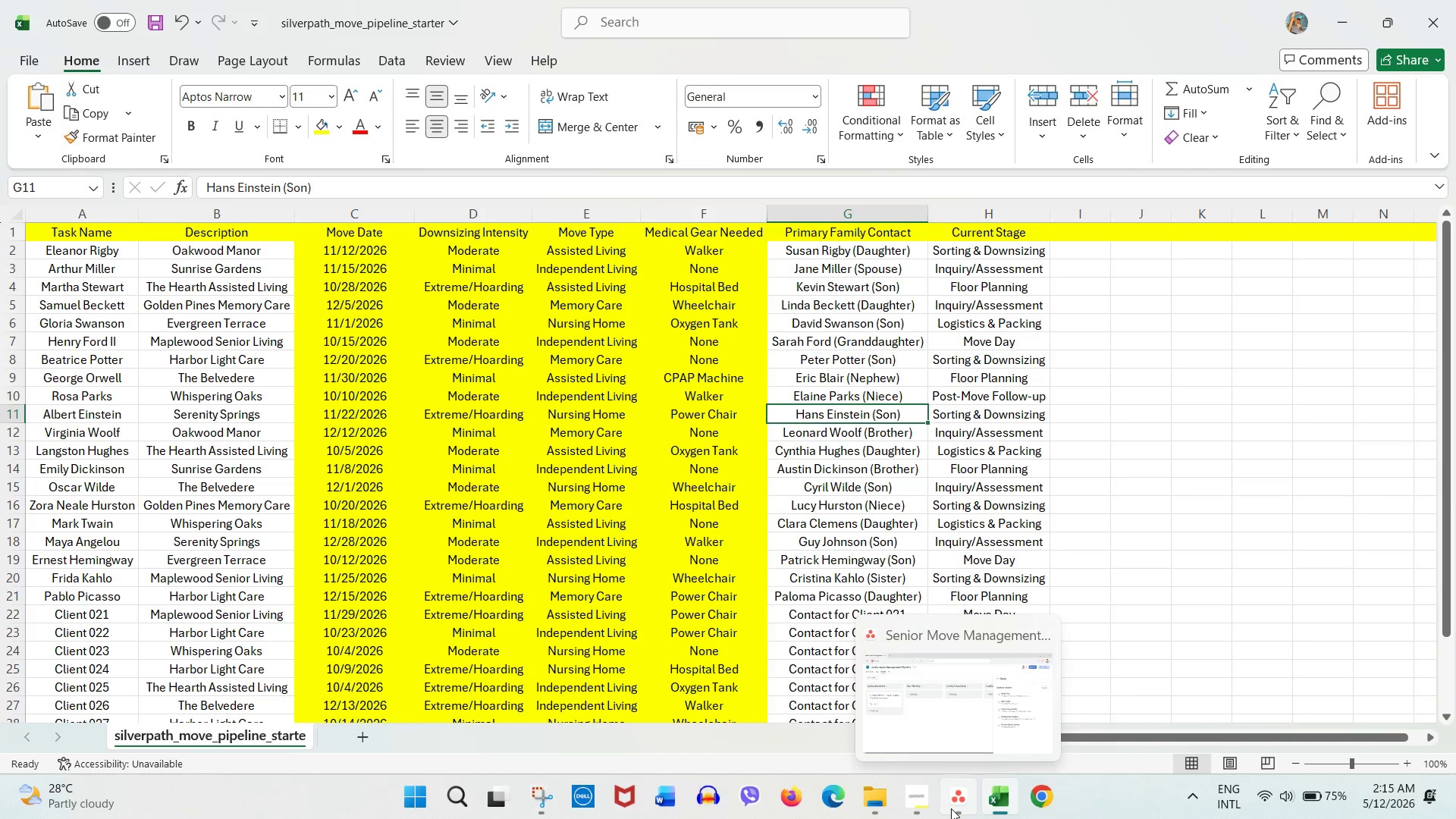 
left_click([951, 808])
 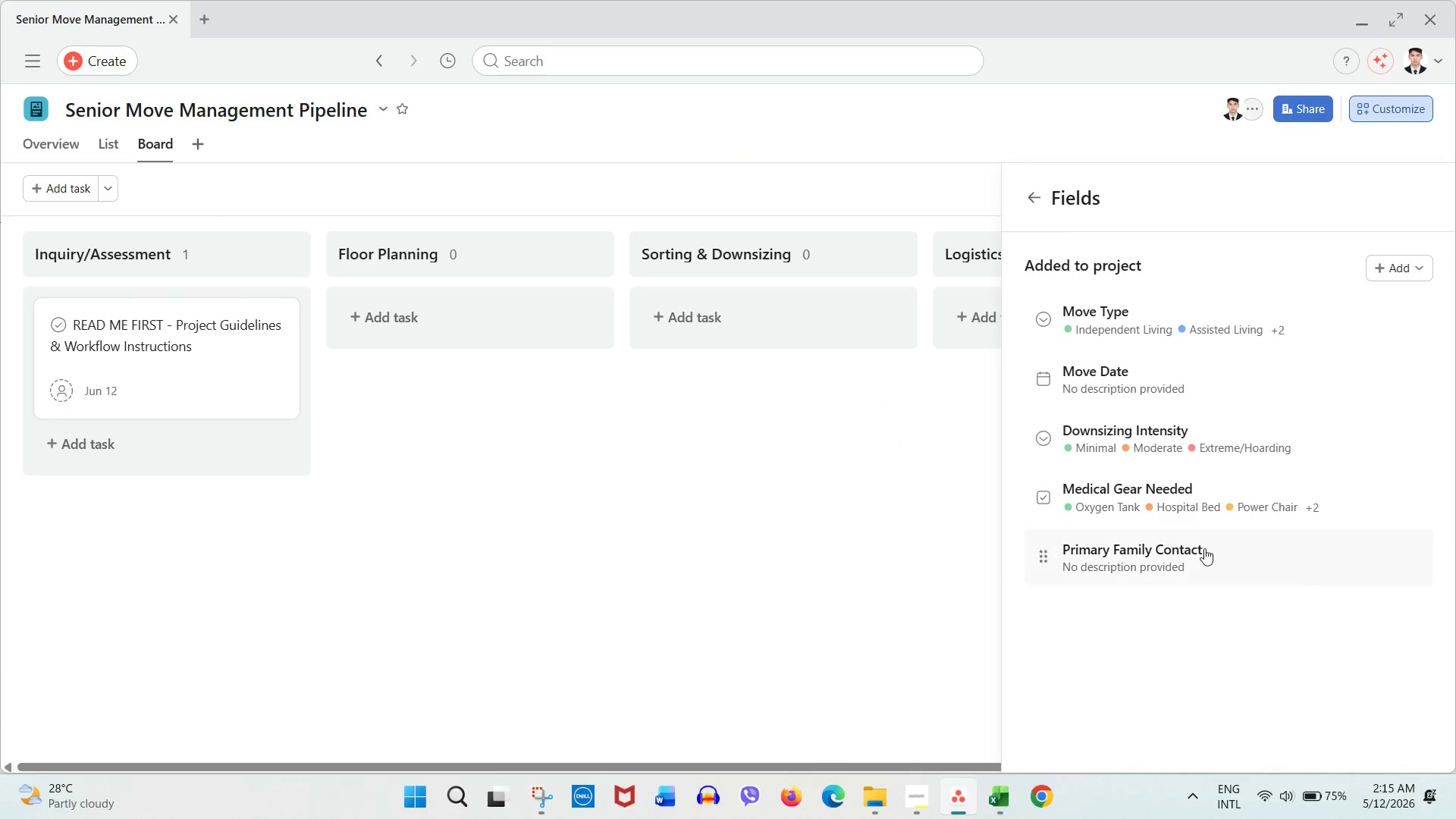 
left_click([1216, 513])
 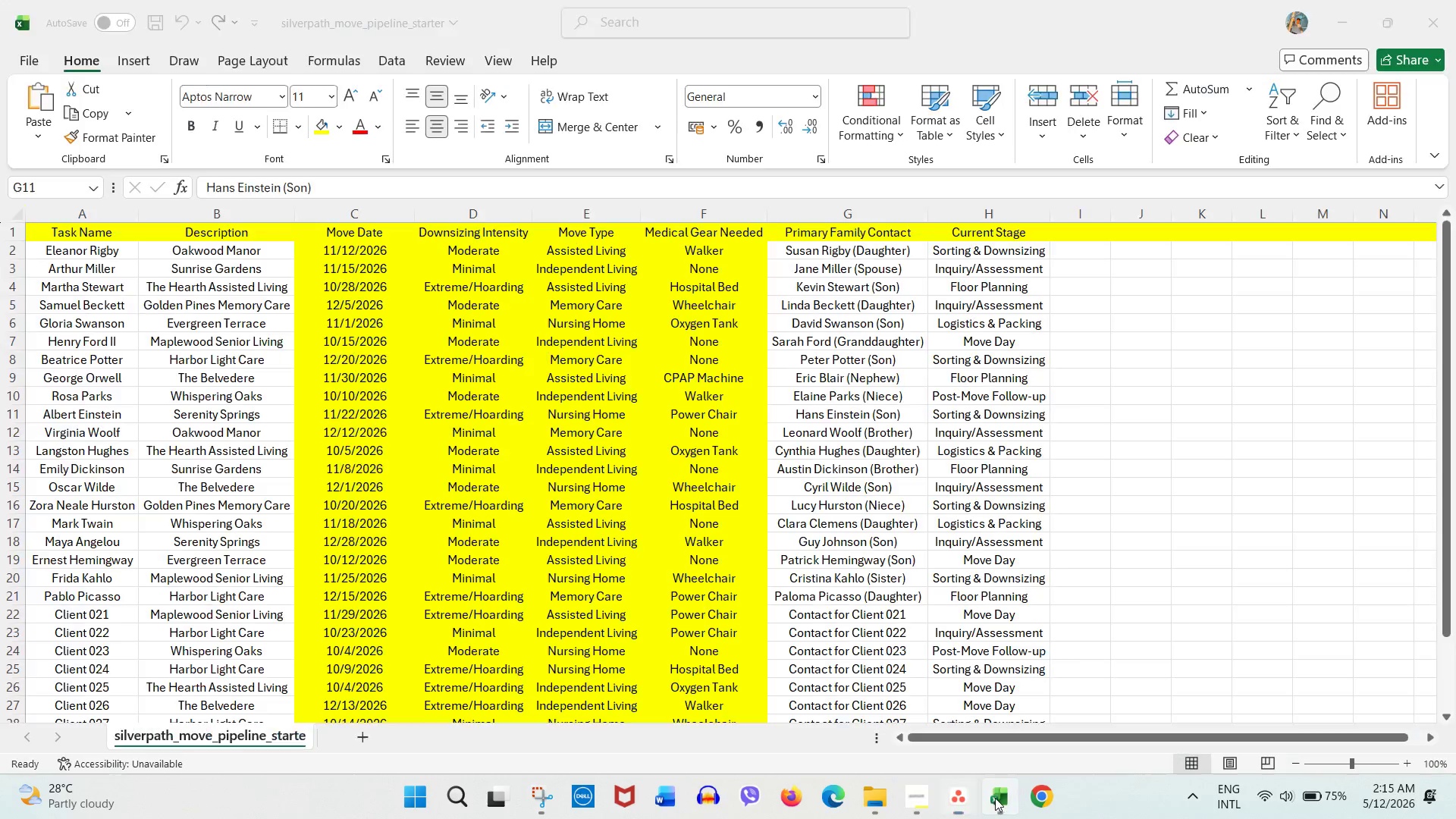 
left_click([730, 214])
 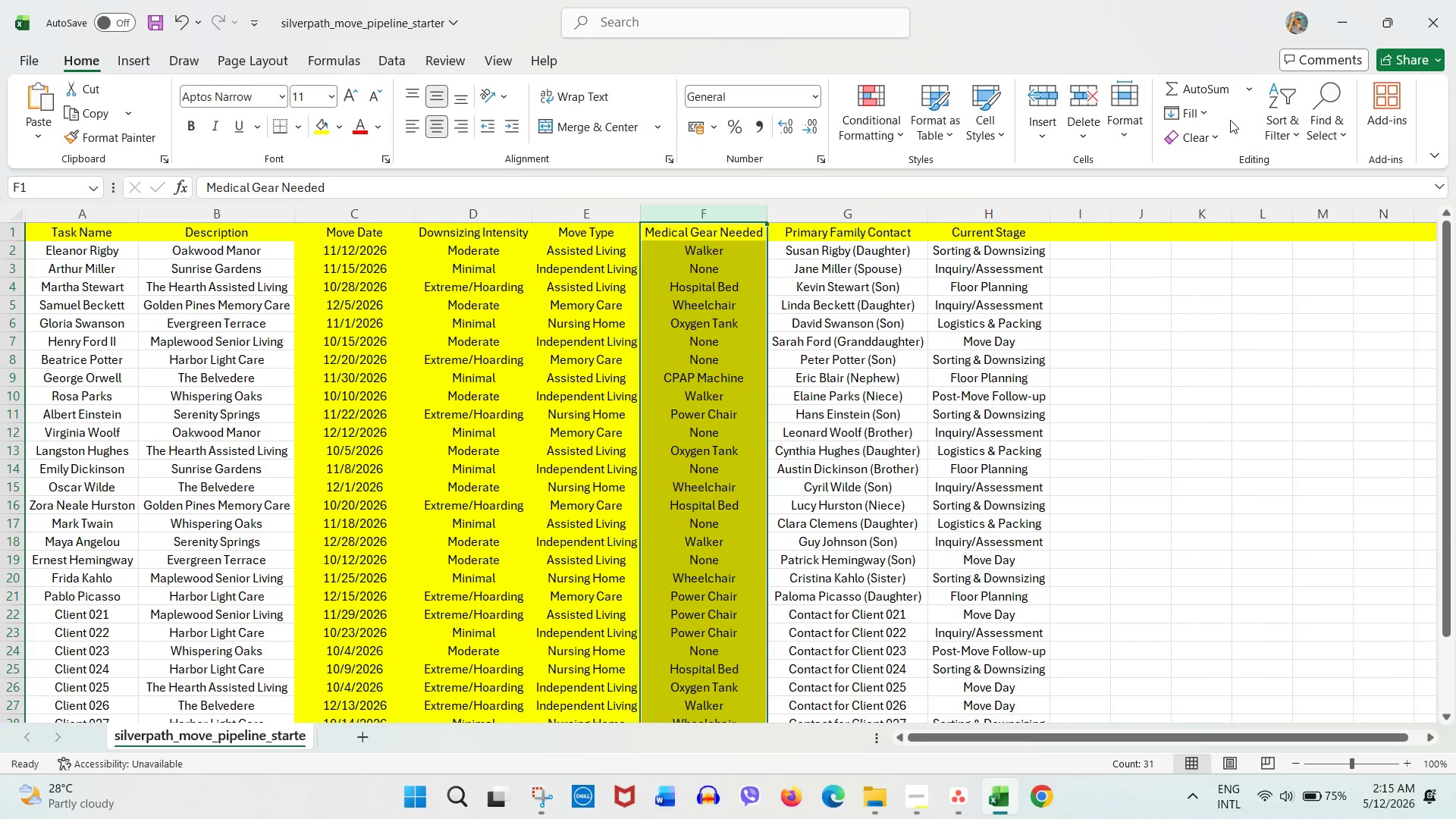 
left_click([1281, 123])
 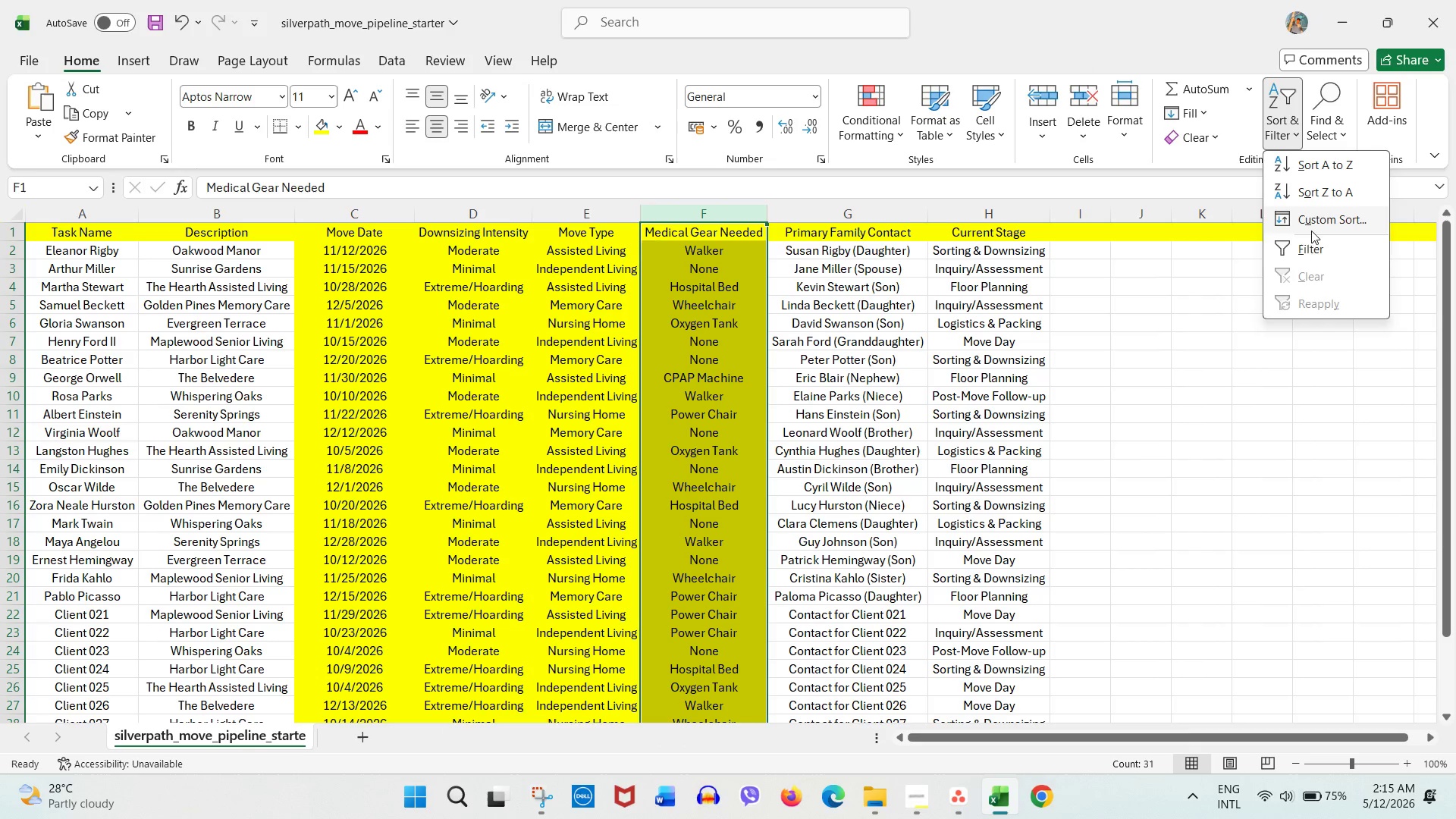 
left_click([1311, 249])
 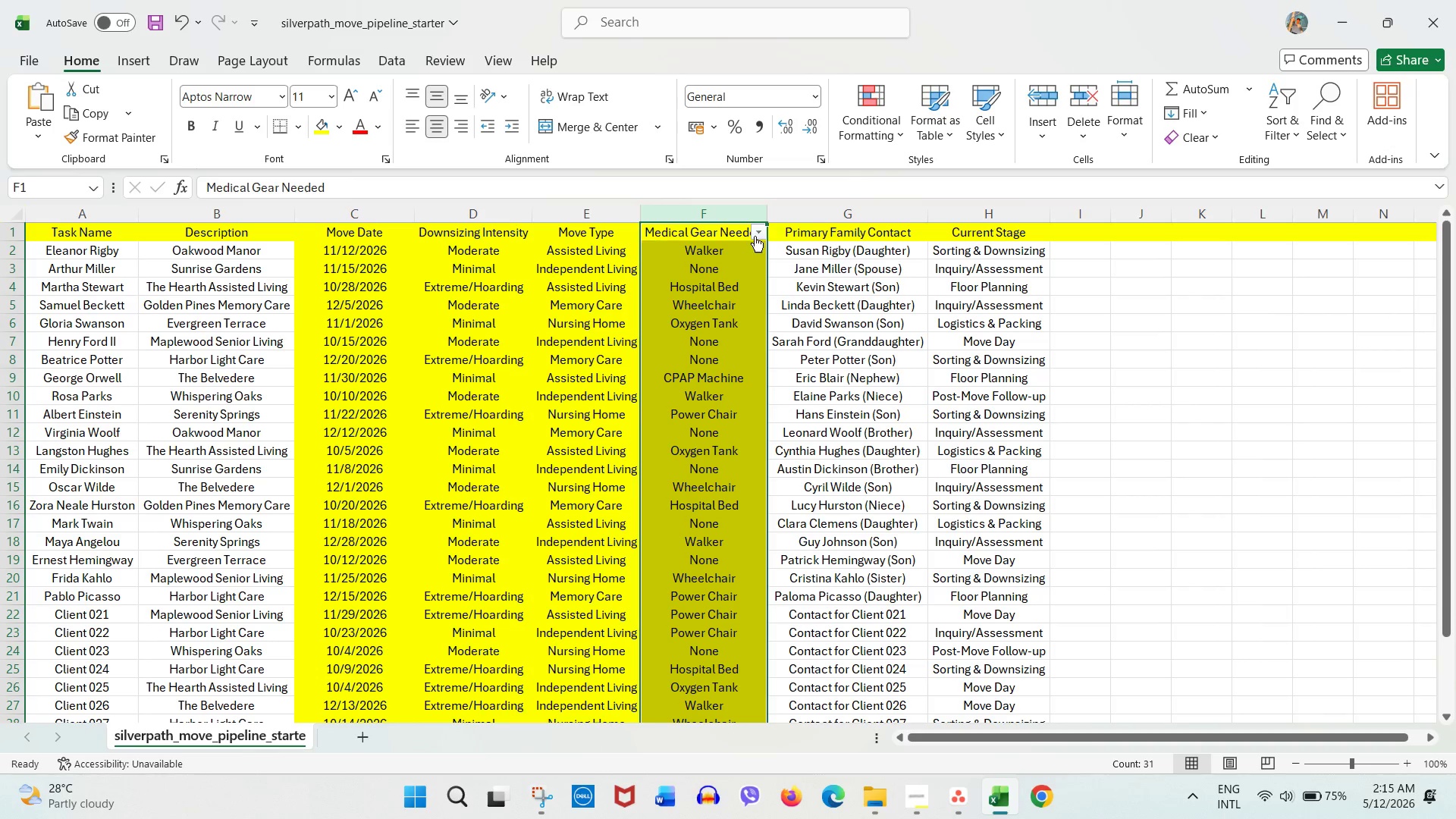 
left_click([755, 233])
 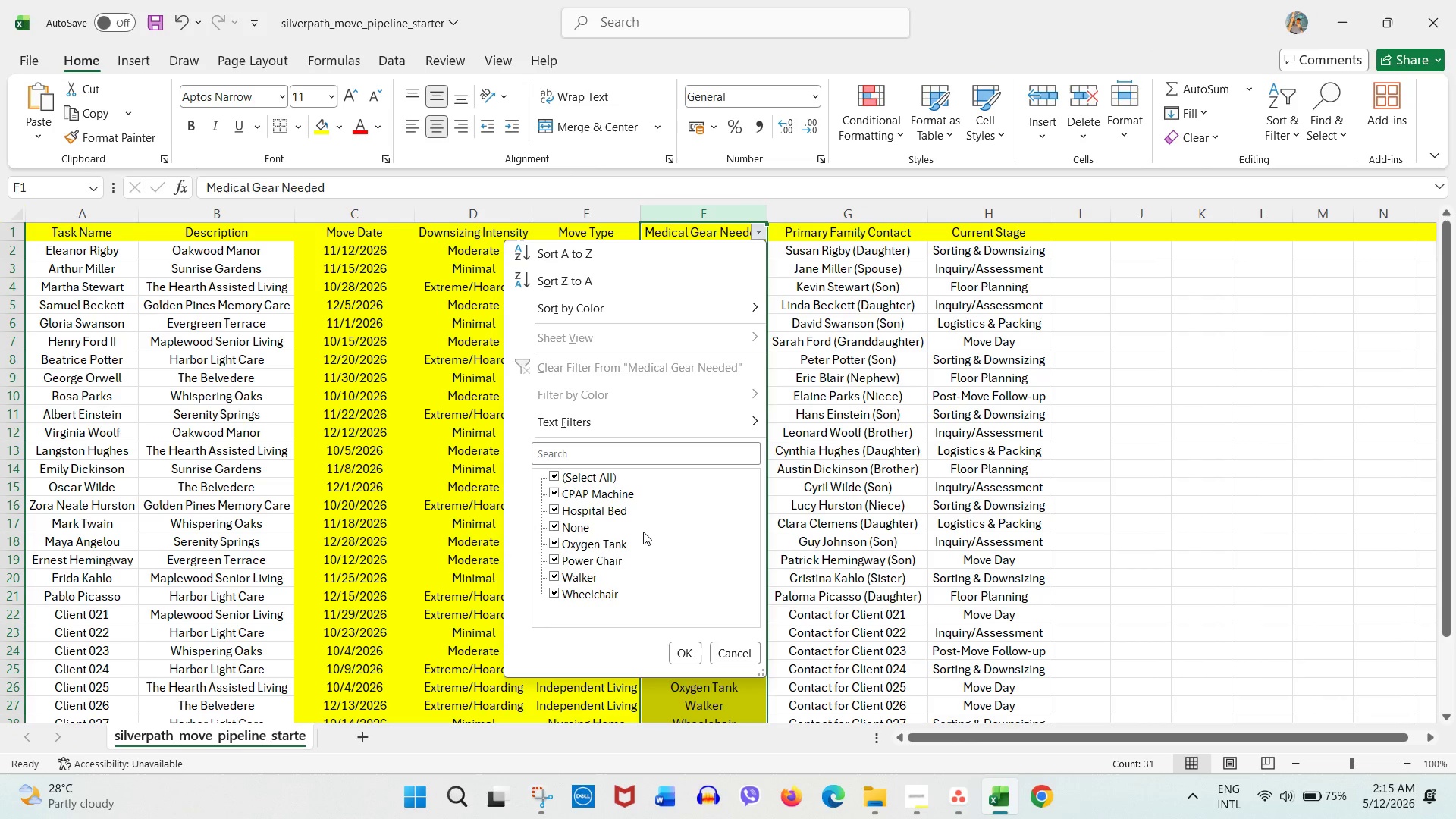 
key(Alt+AltLeft)
 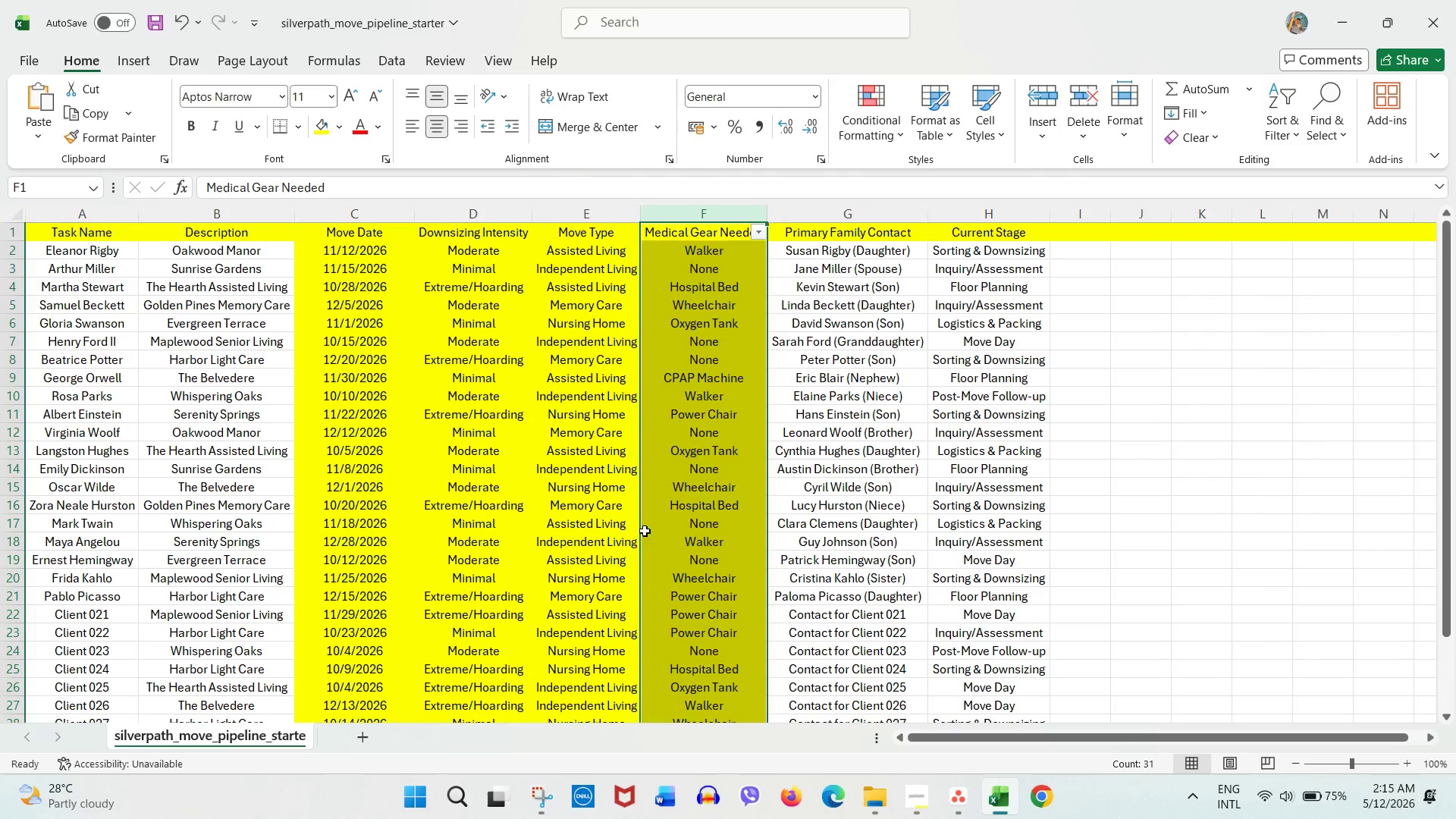 
key(Alt+Tab)
 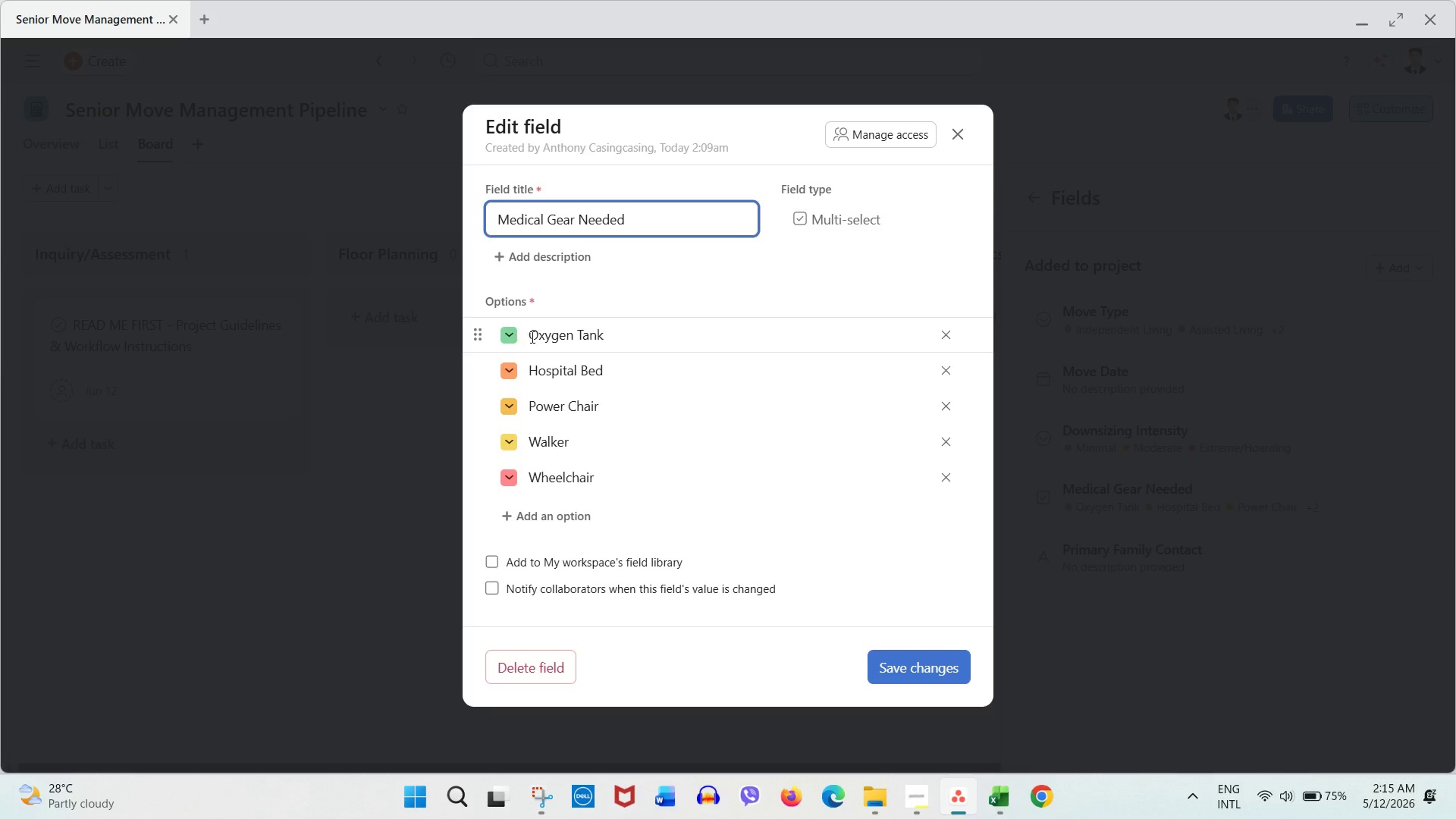 
left_click([528, 334])
 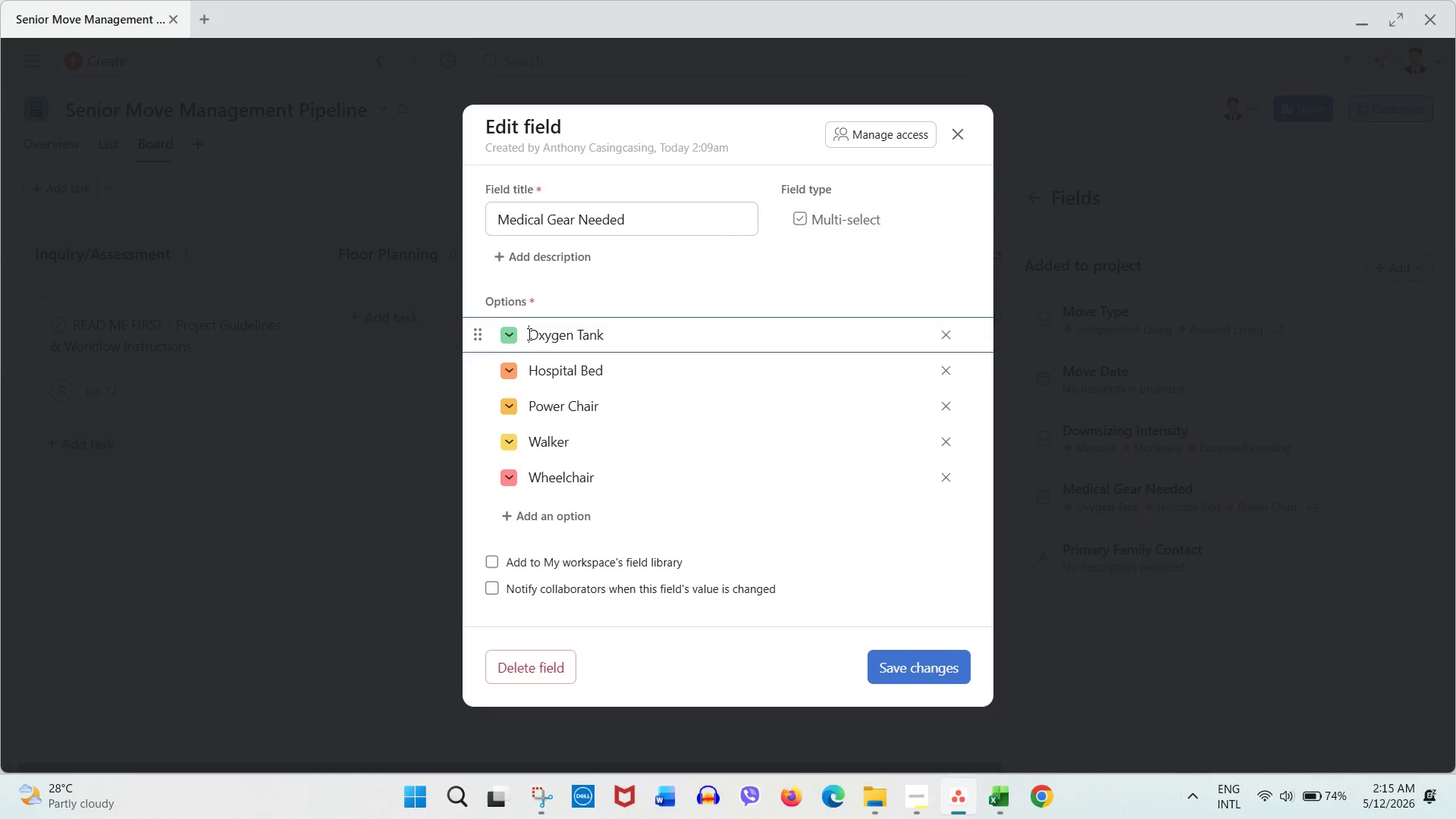 
hold_key(key=ShiftLeft, duration=0.38)
 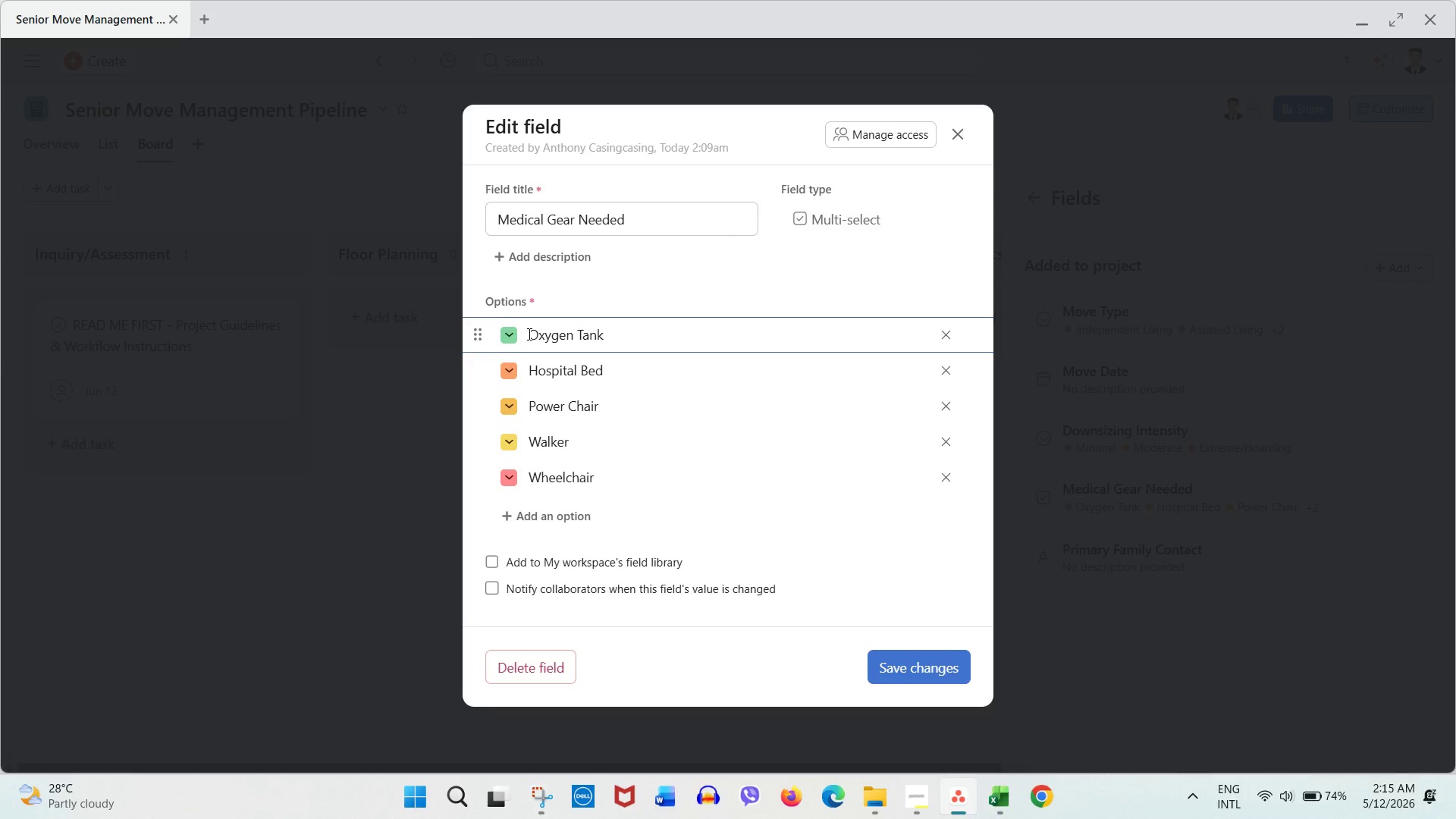 
type(CPAP Machine)
 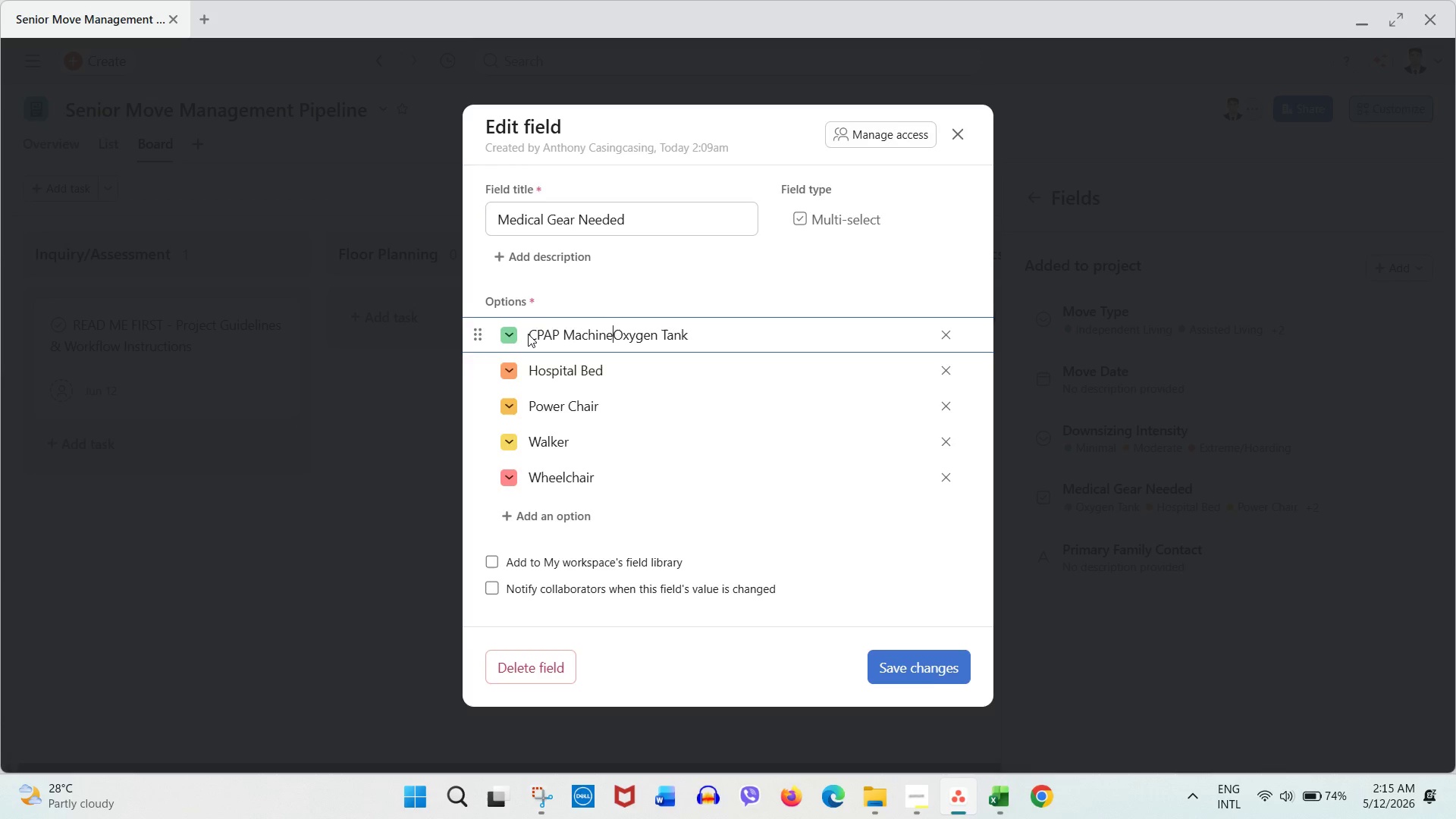 
key(Enter)
 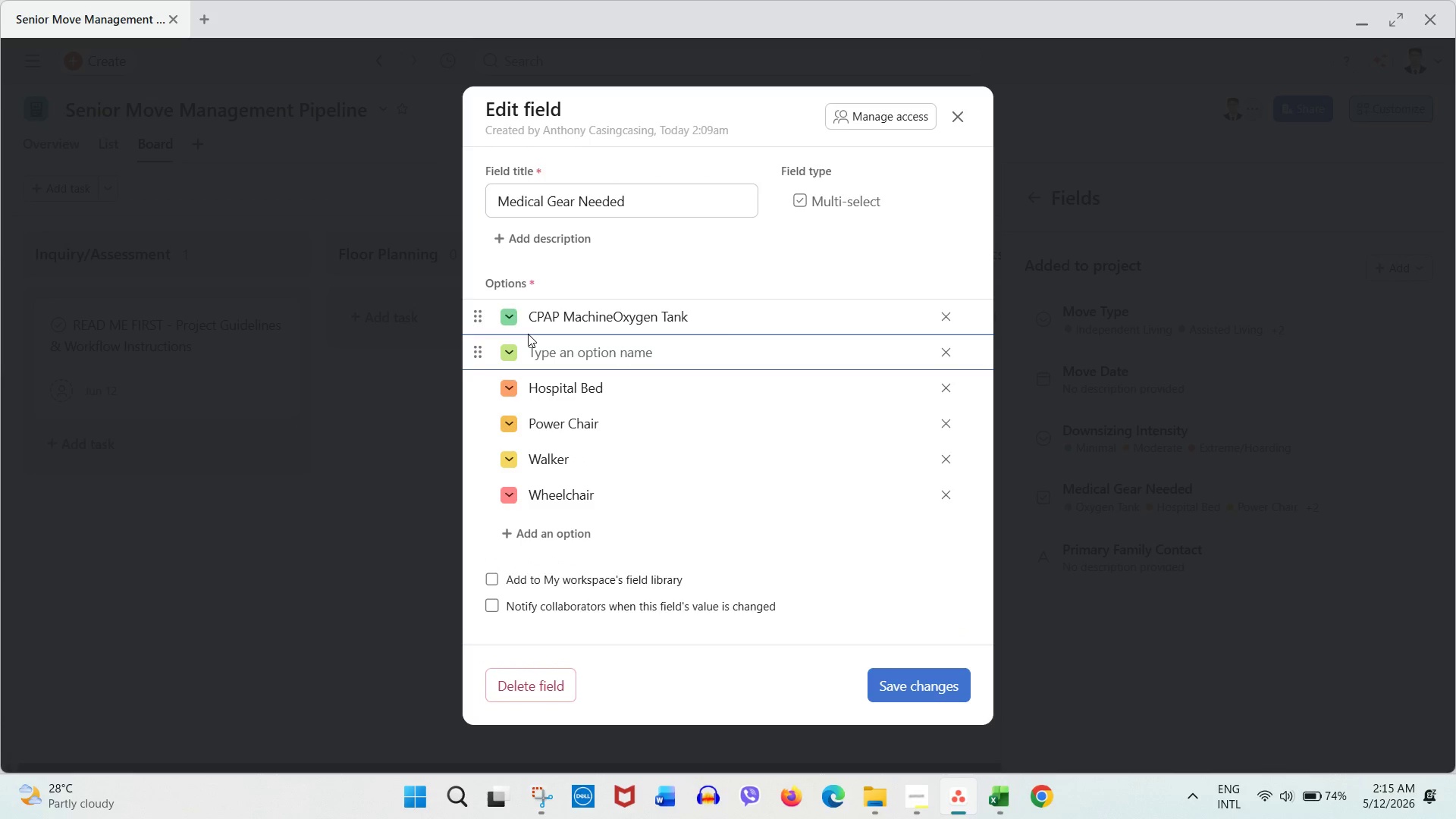 
key(Alt+AltLeft)
 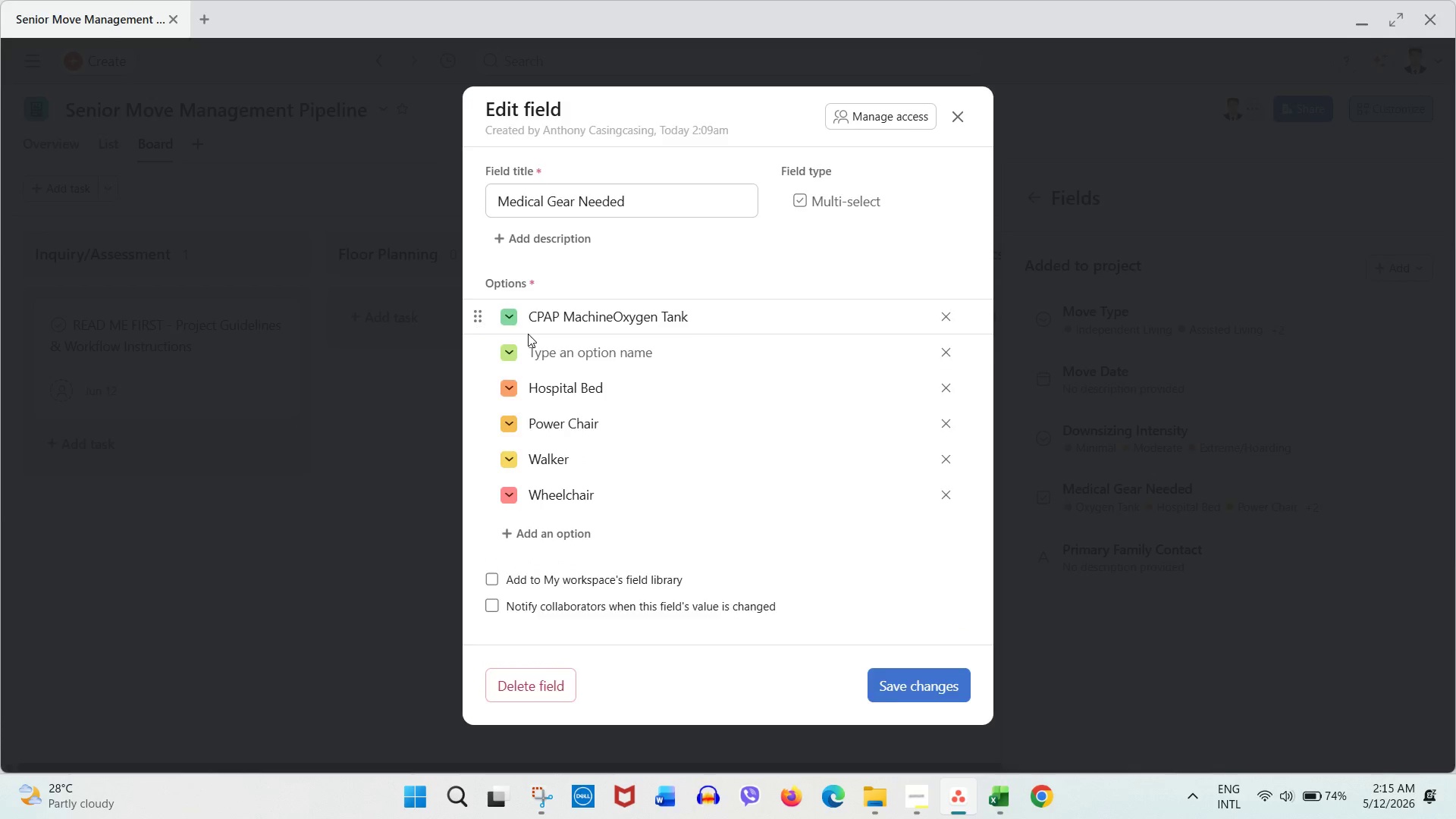 
key(Alt+Tab)
 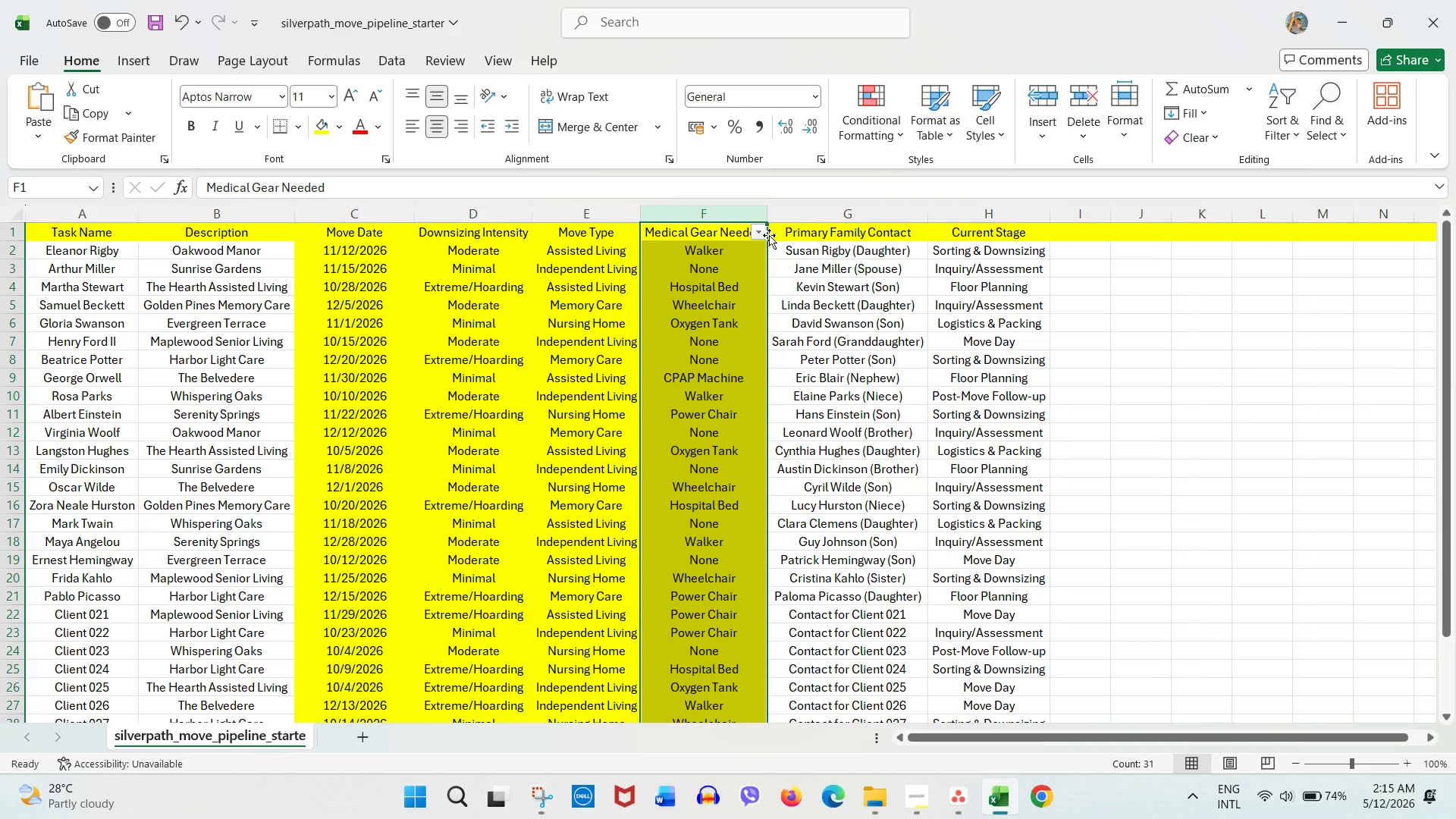 
left_click([758, 233])
 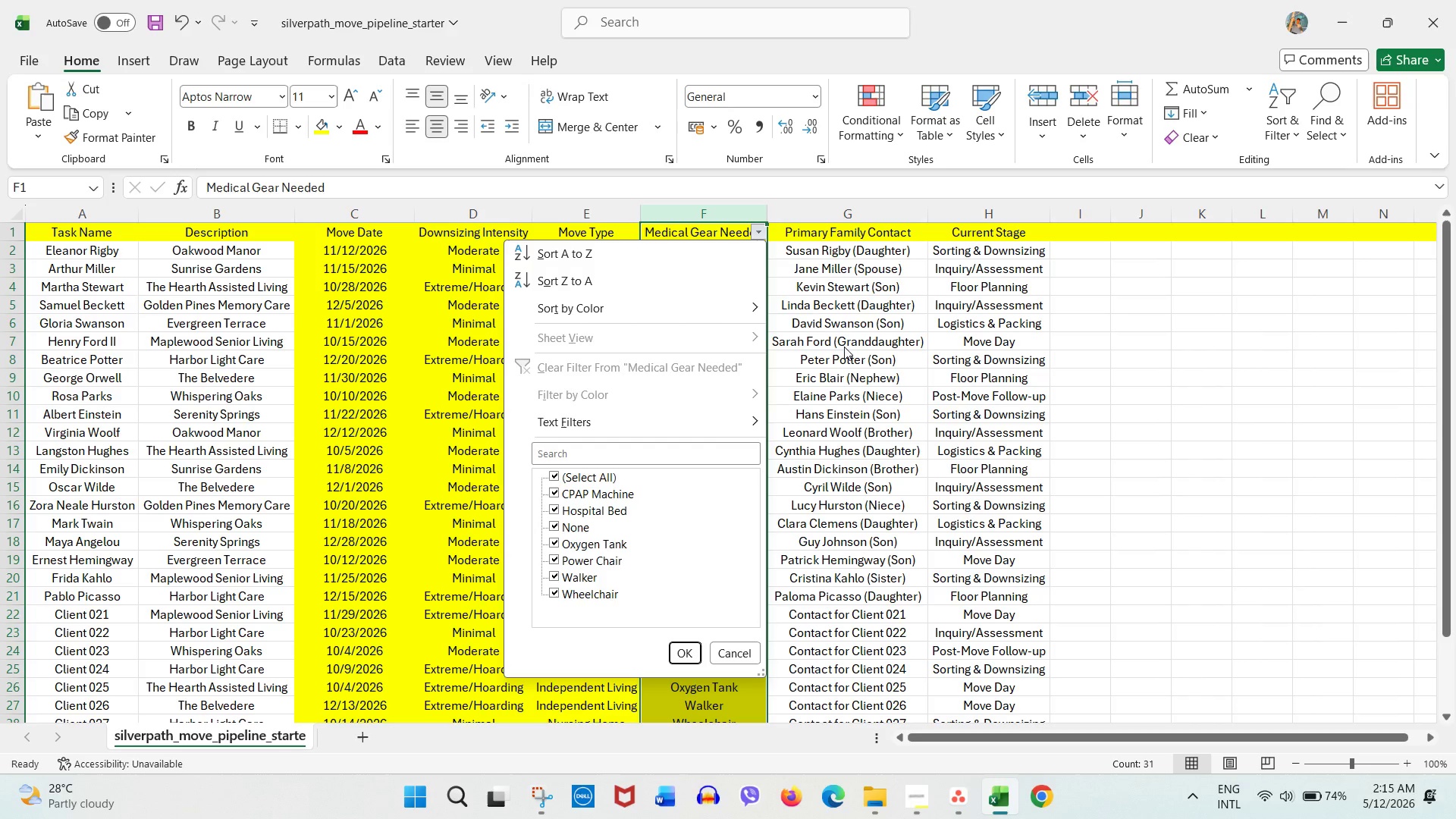 
left_click([861, 356])
 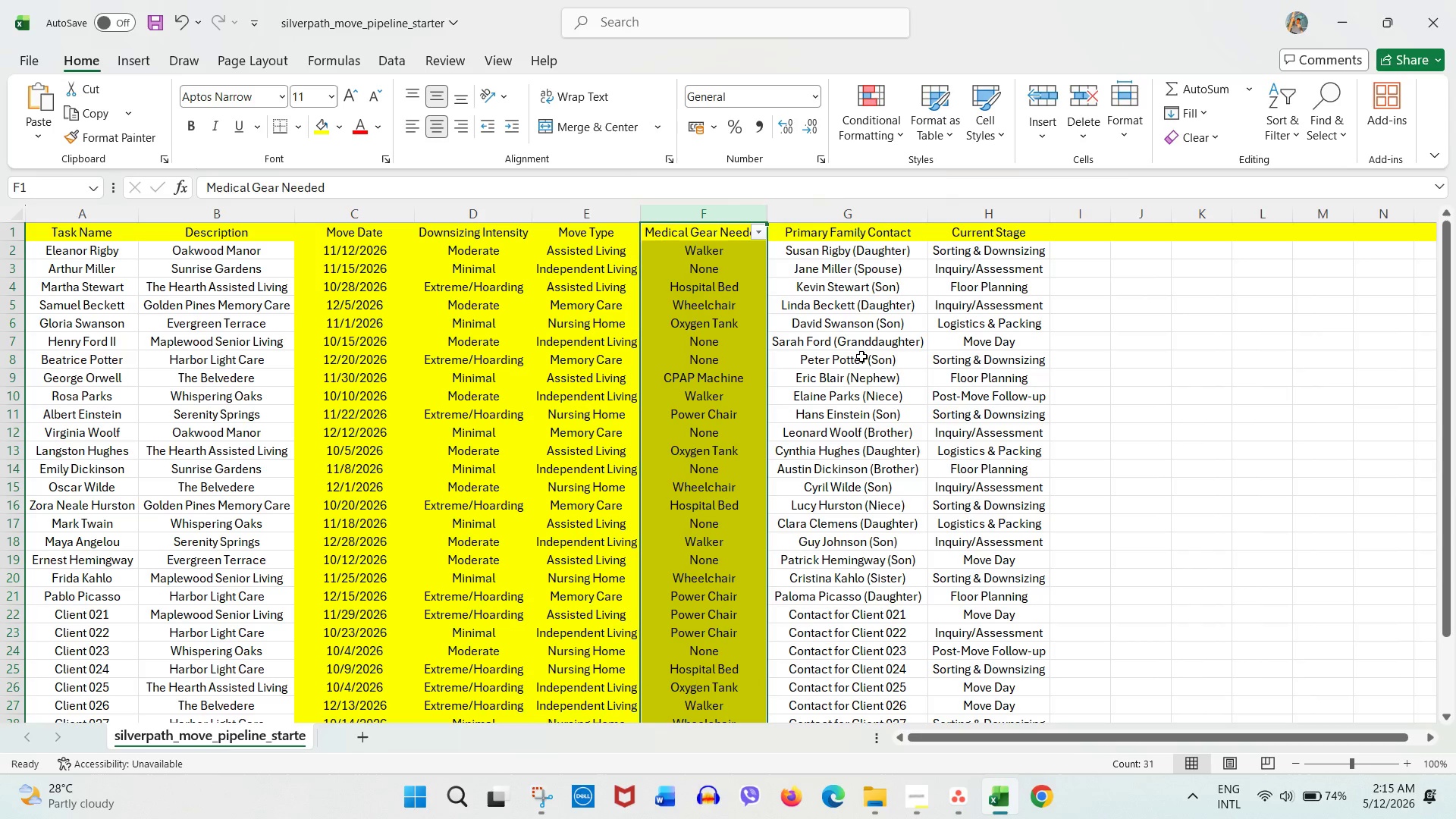 
key(Alt+AltLeft)
 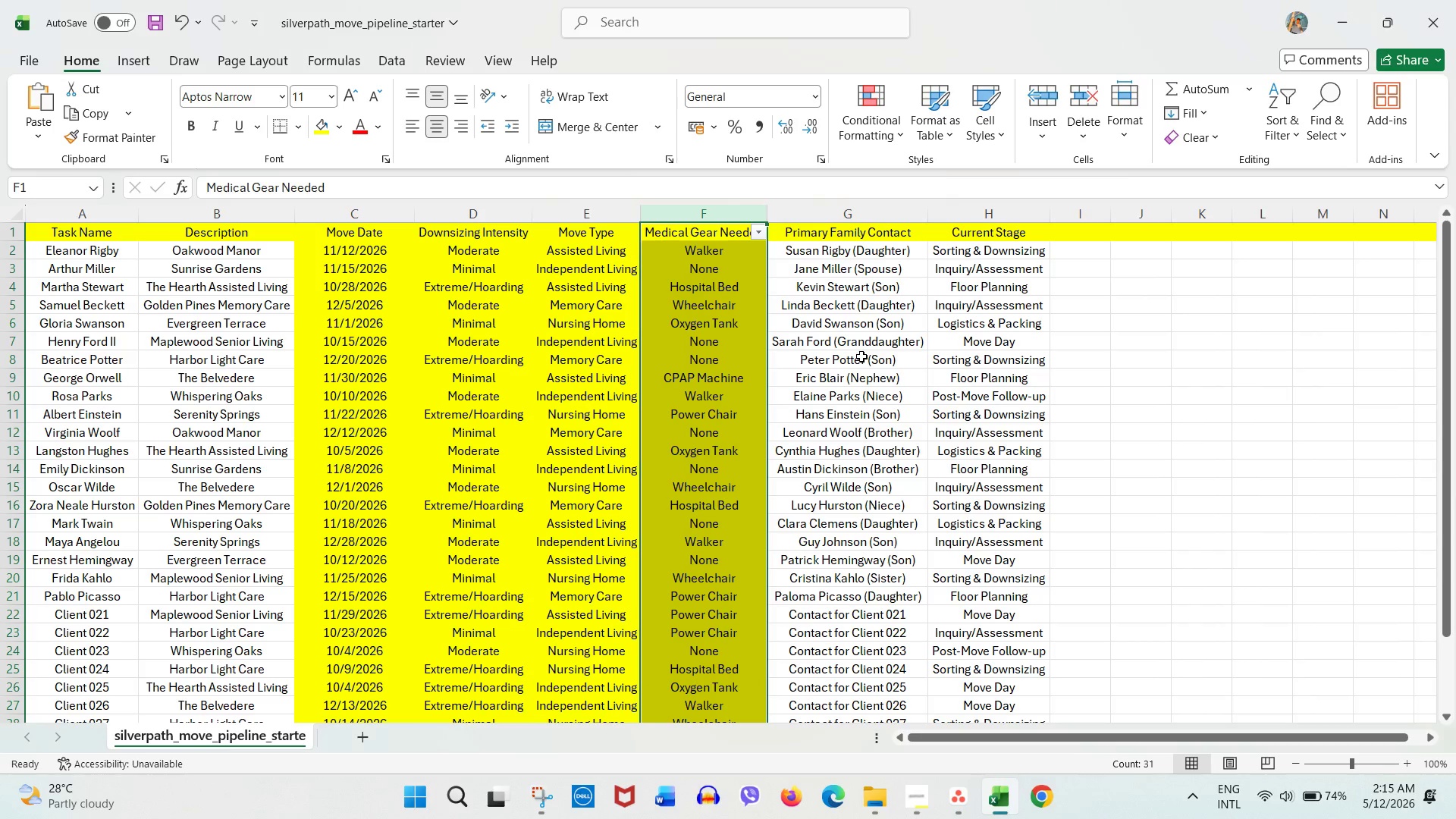 
key(Alt+Tab)
 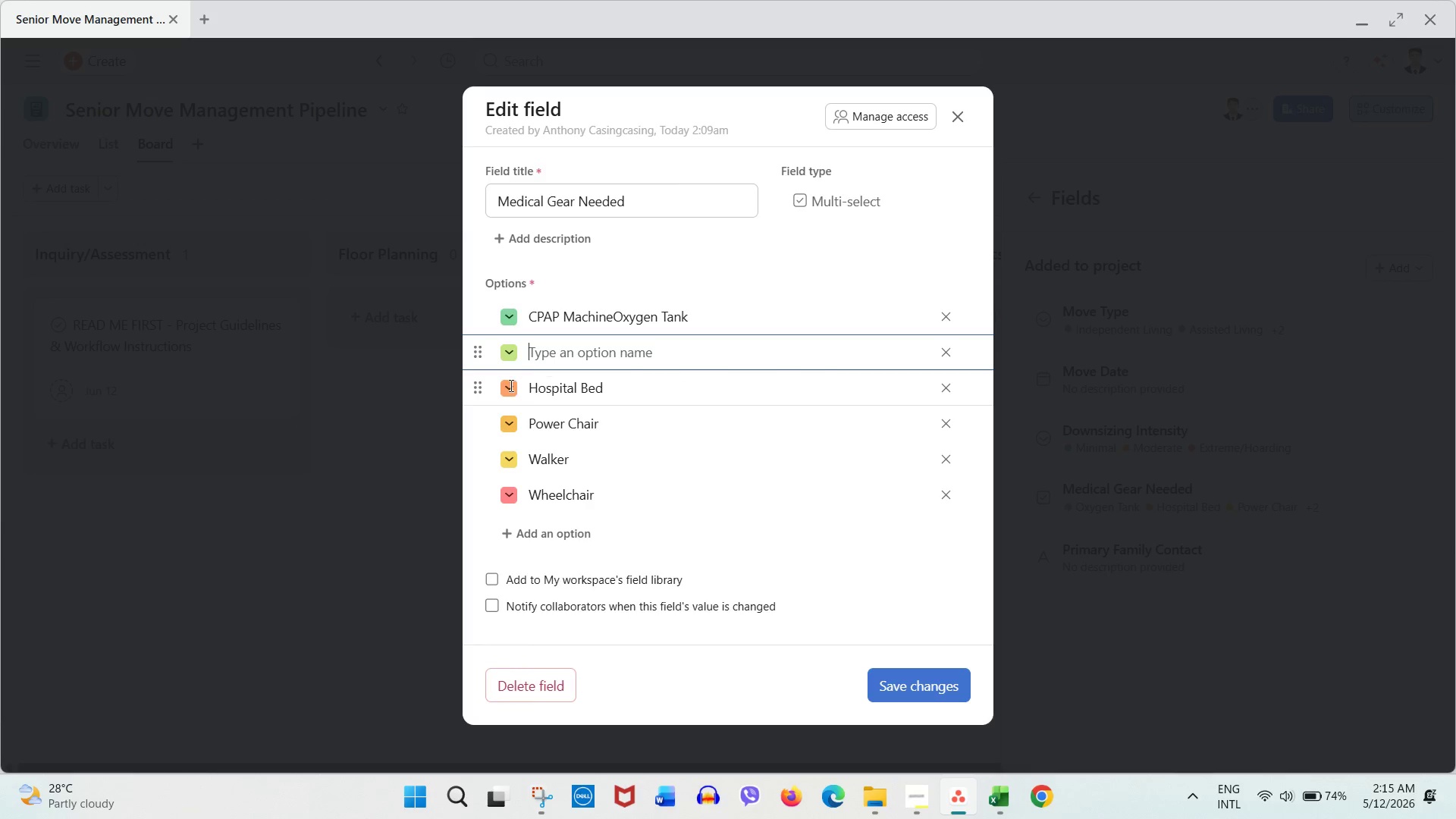 
left_click_drag(start_coordinate=[473, 389], to_coordinate=[482, 350])
 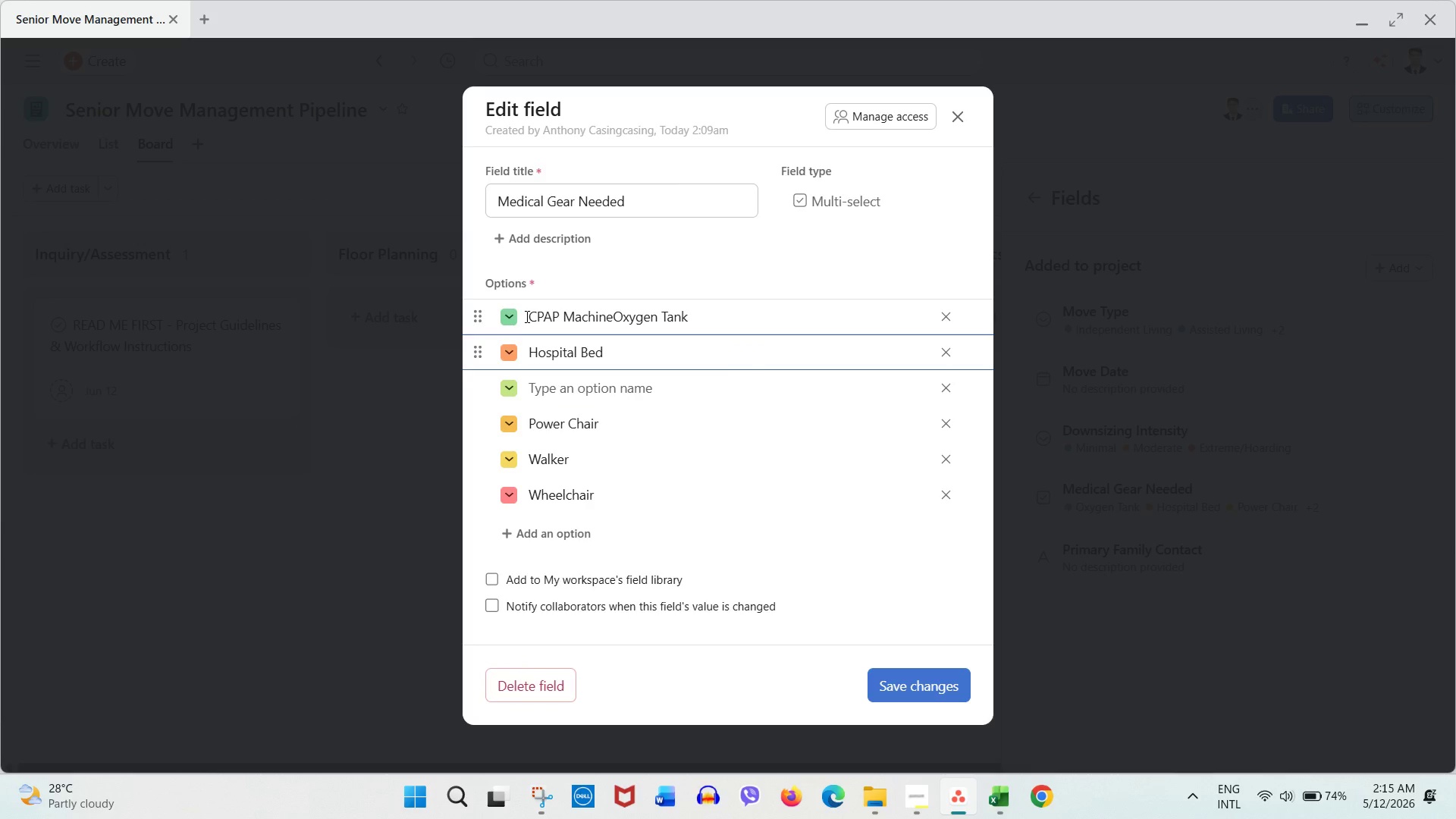 
left_click([526, 316])
 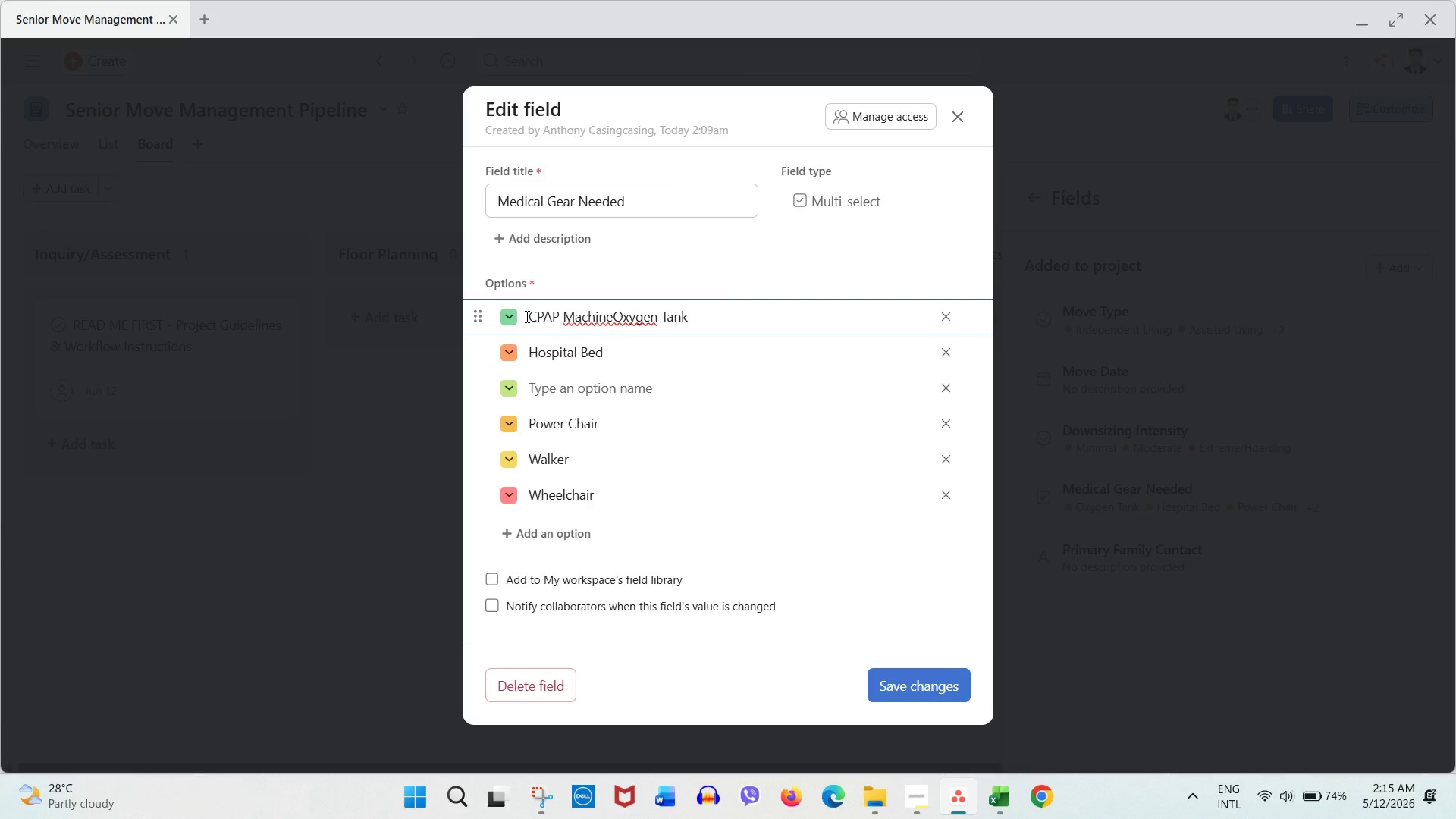 
type(None)
 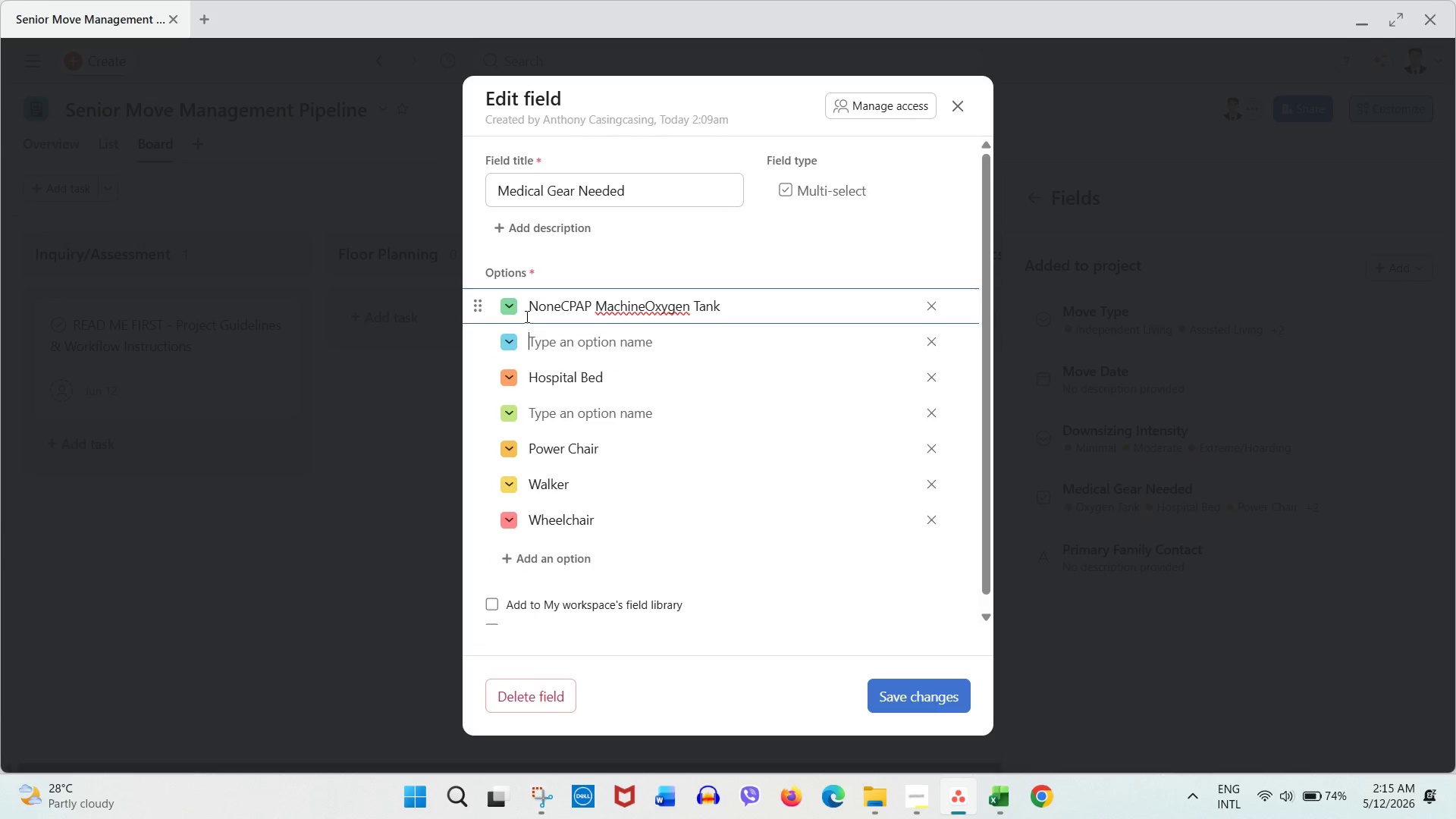 
key(Enter)
 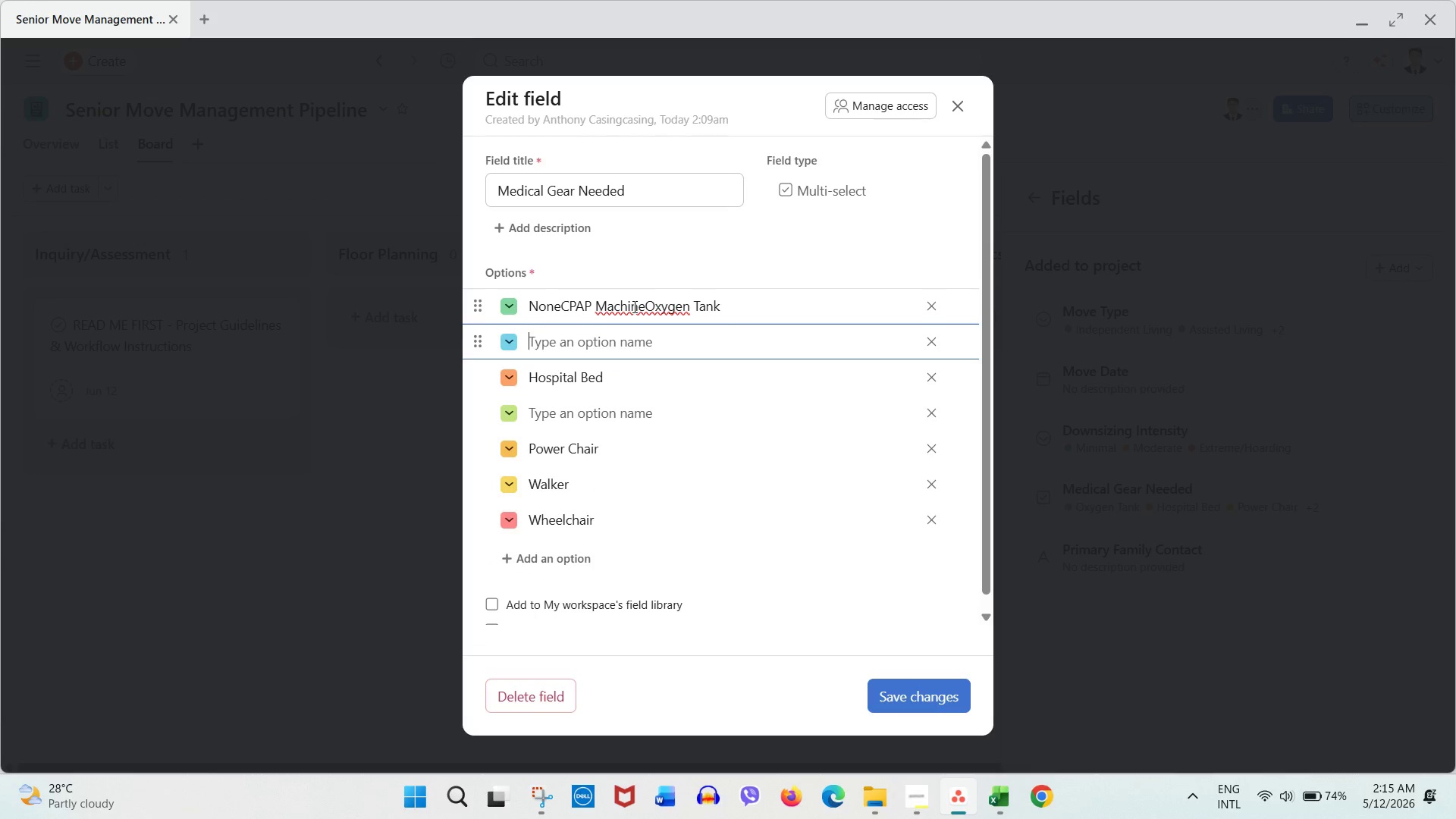 
key(Backspace)
 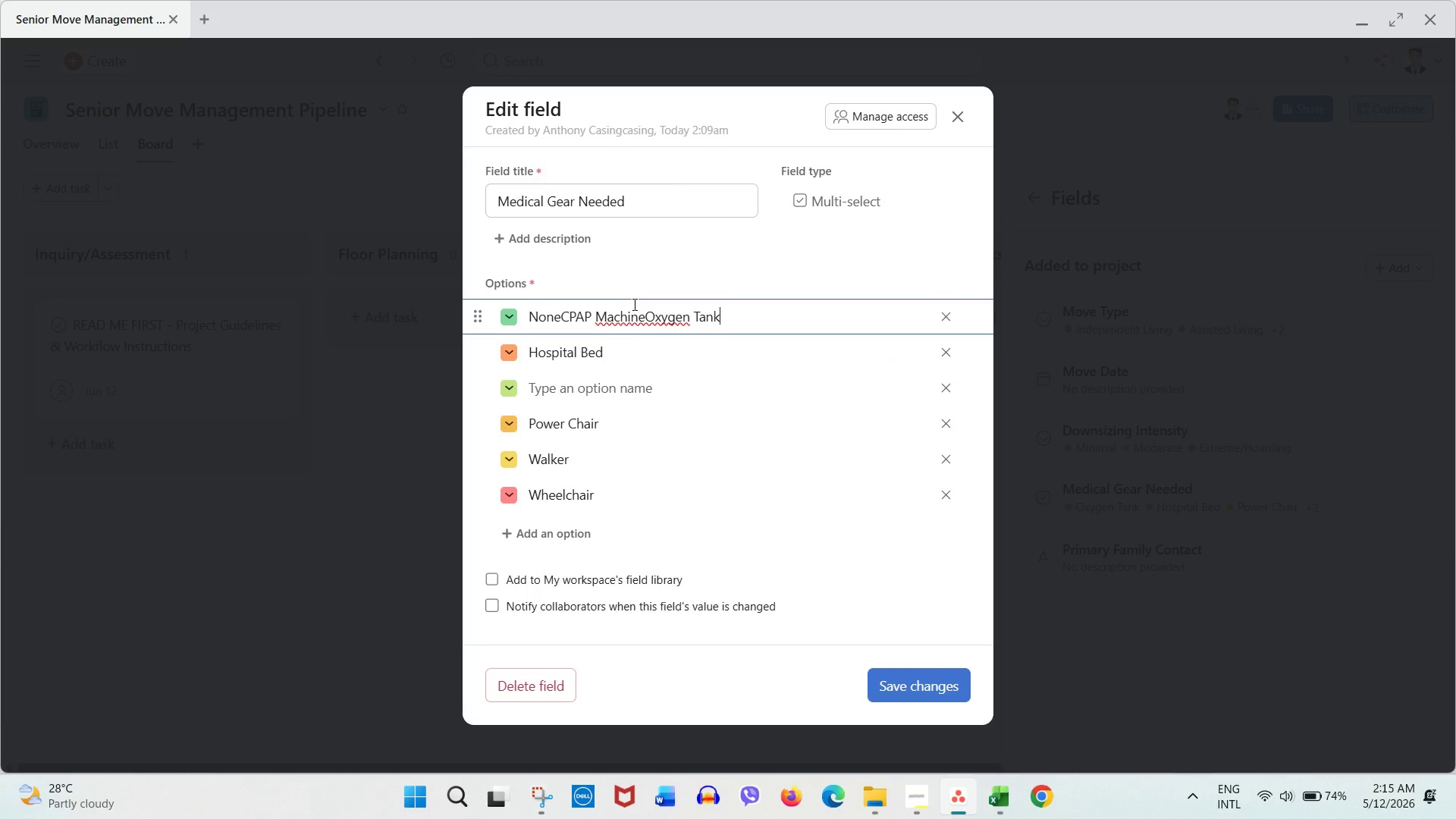 
key(Delete)
 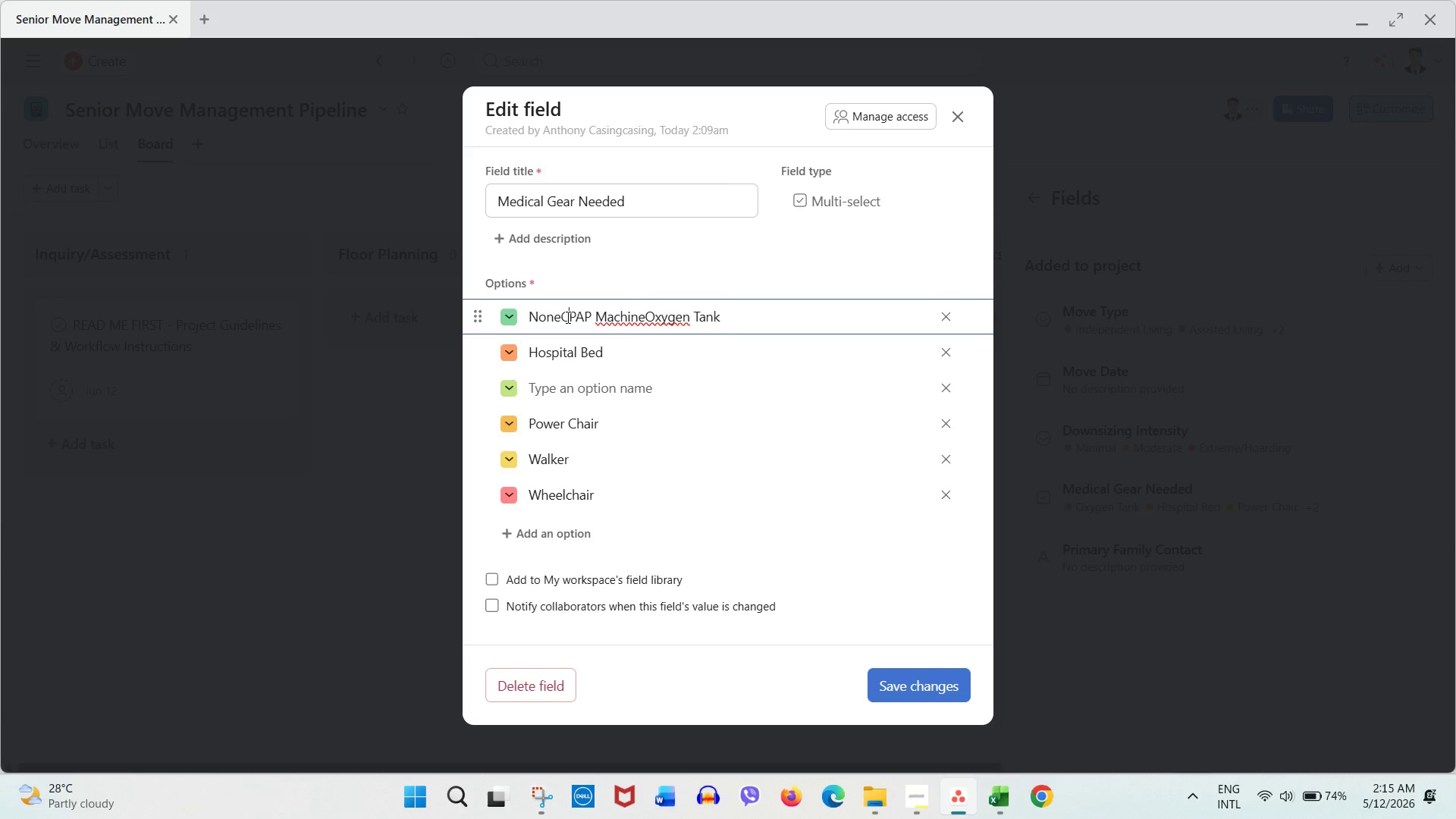 
double_click([562, 317])
 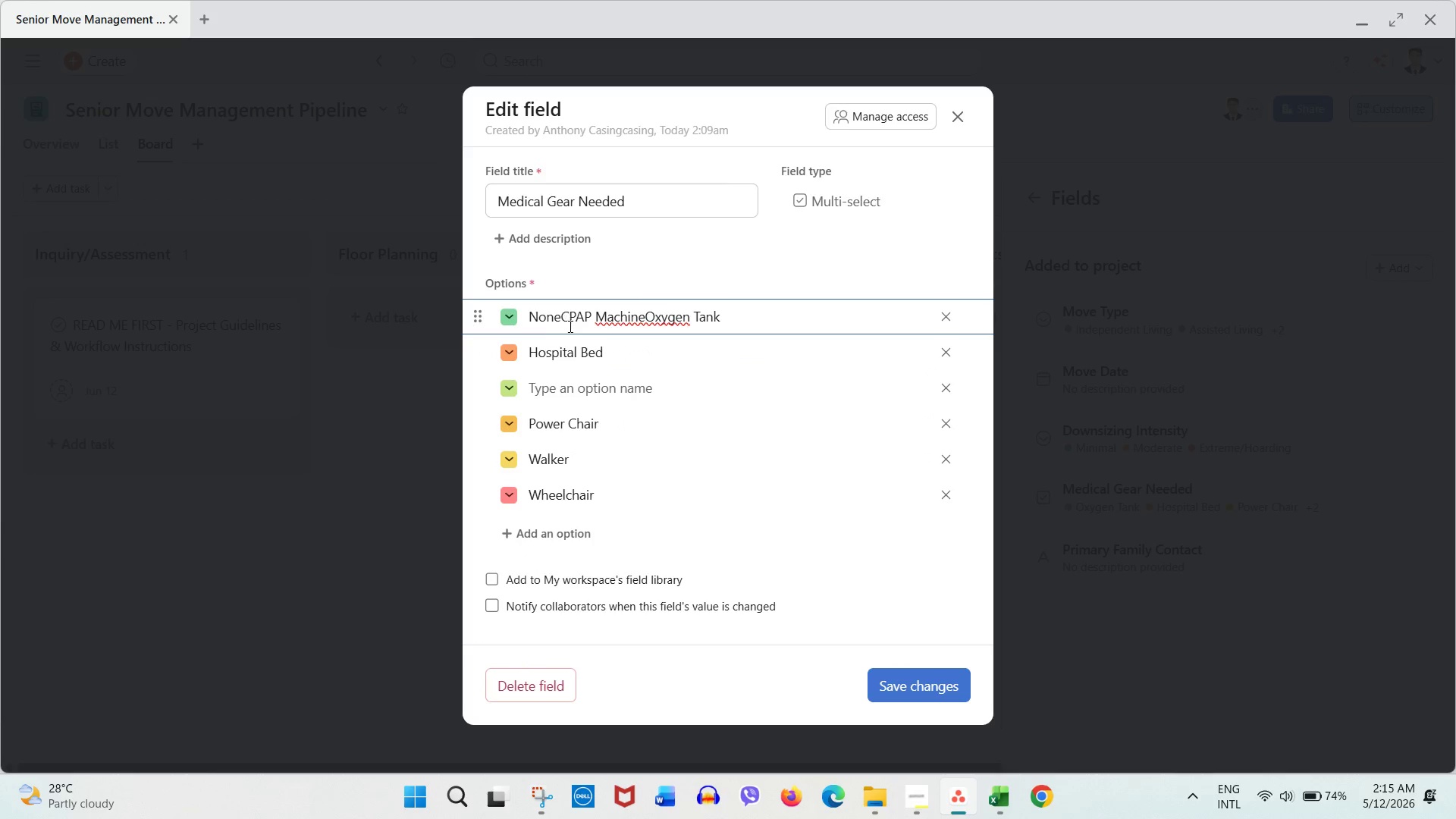 
key(Enter)
 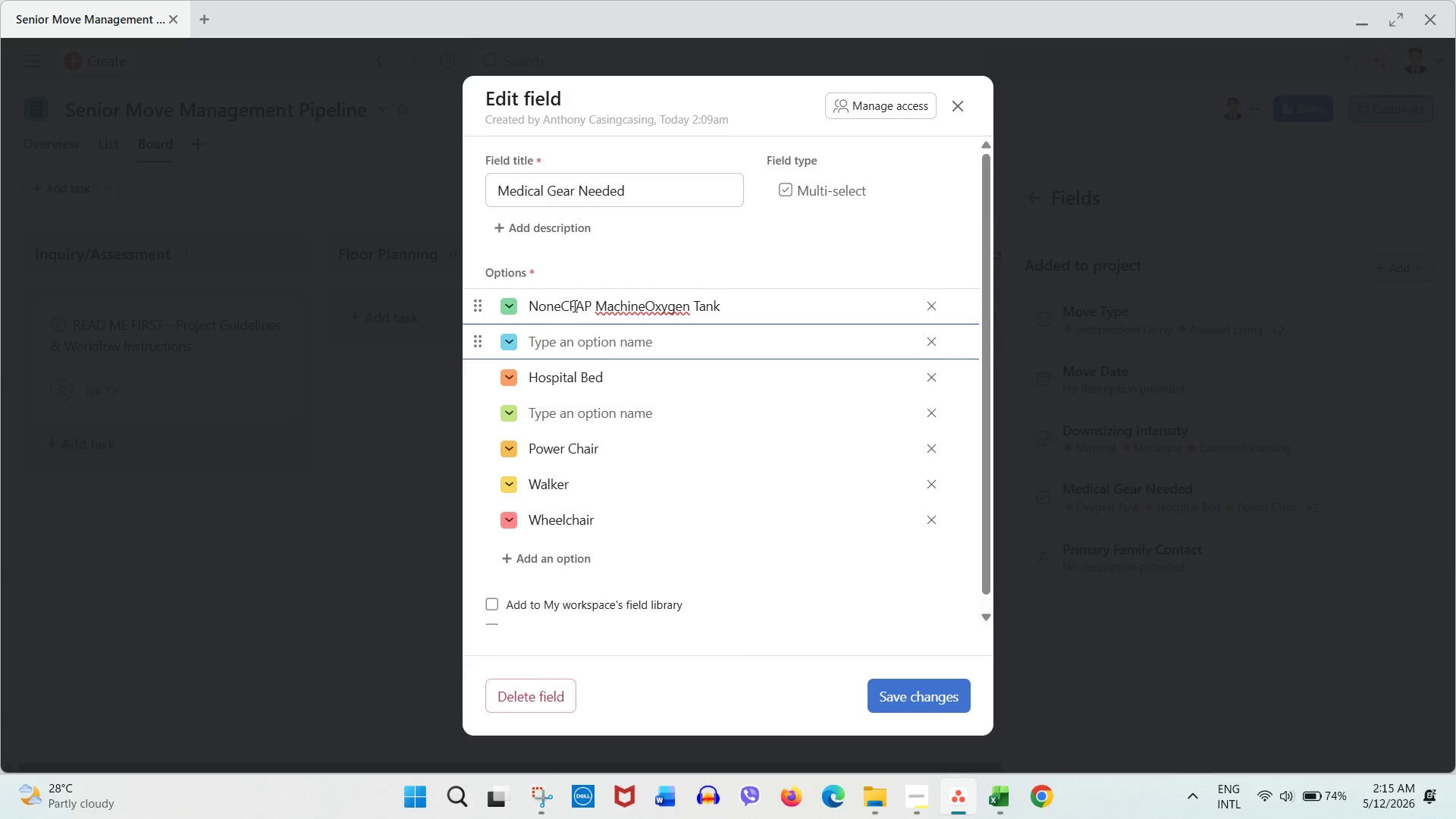 
left_click_drag(start_coordinate=[563, 308], to_coordinate=[756, 301])
 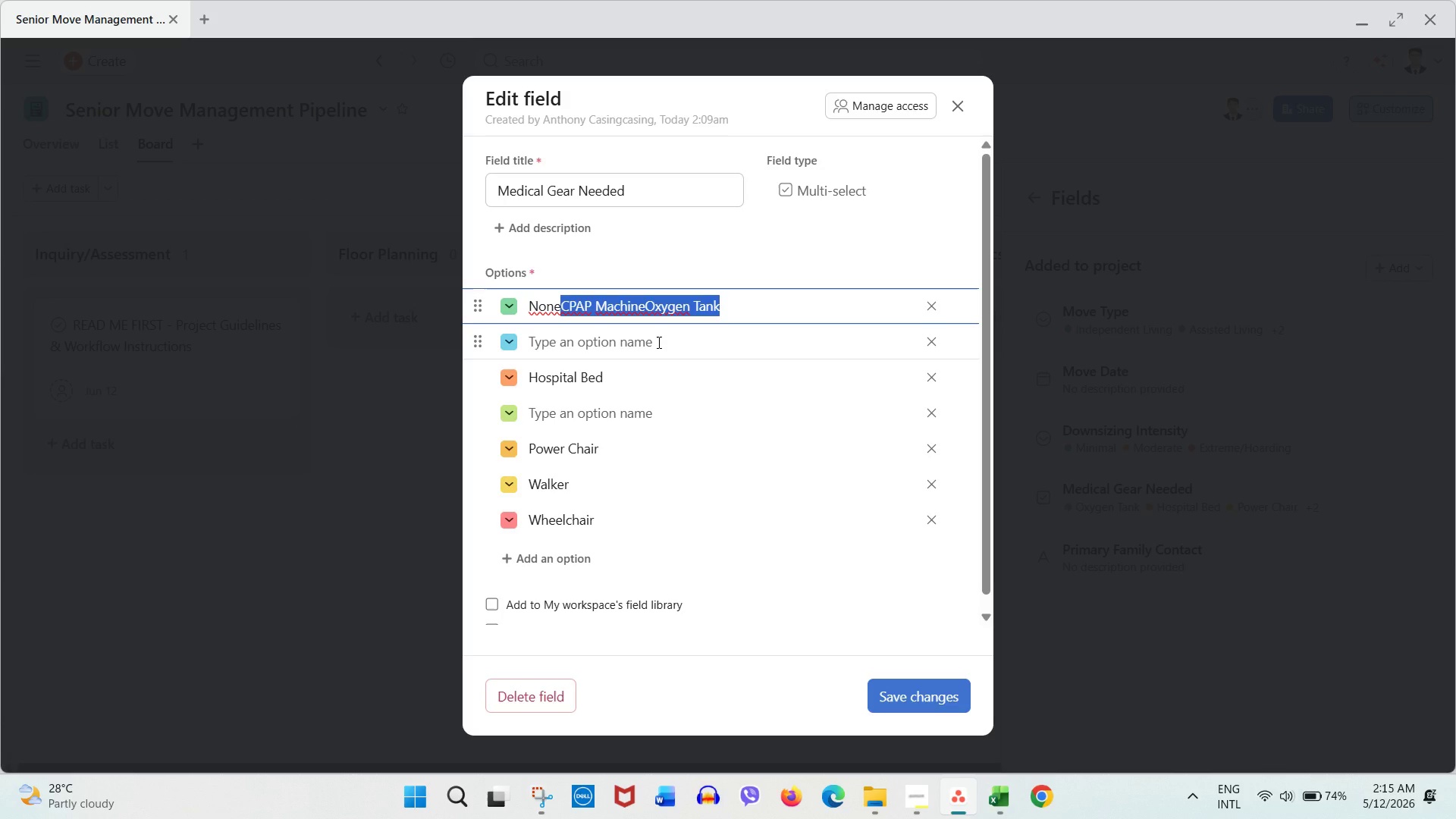 
key(Control+ControlLeft)
 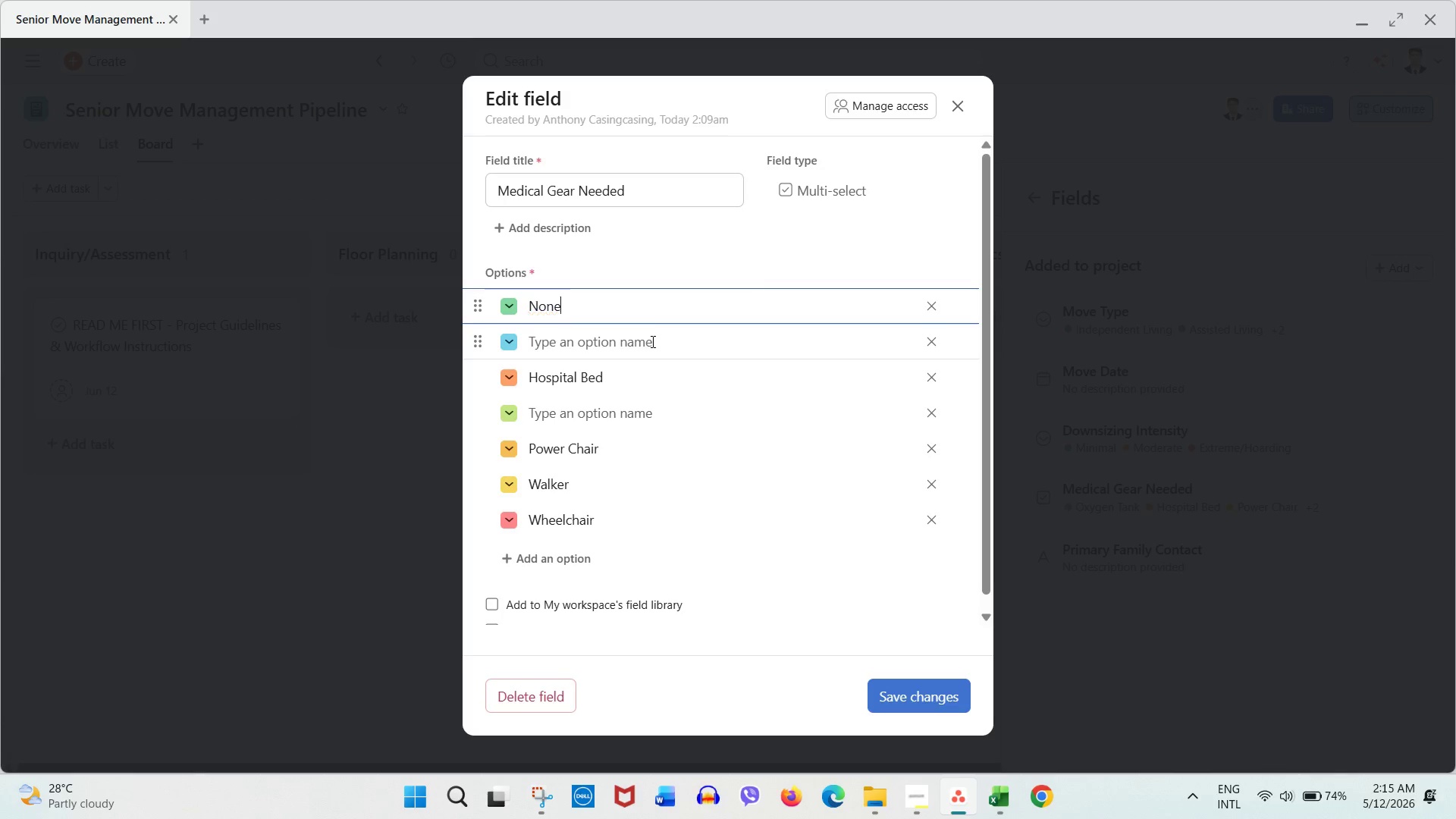 
key(Control+X)
 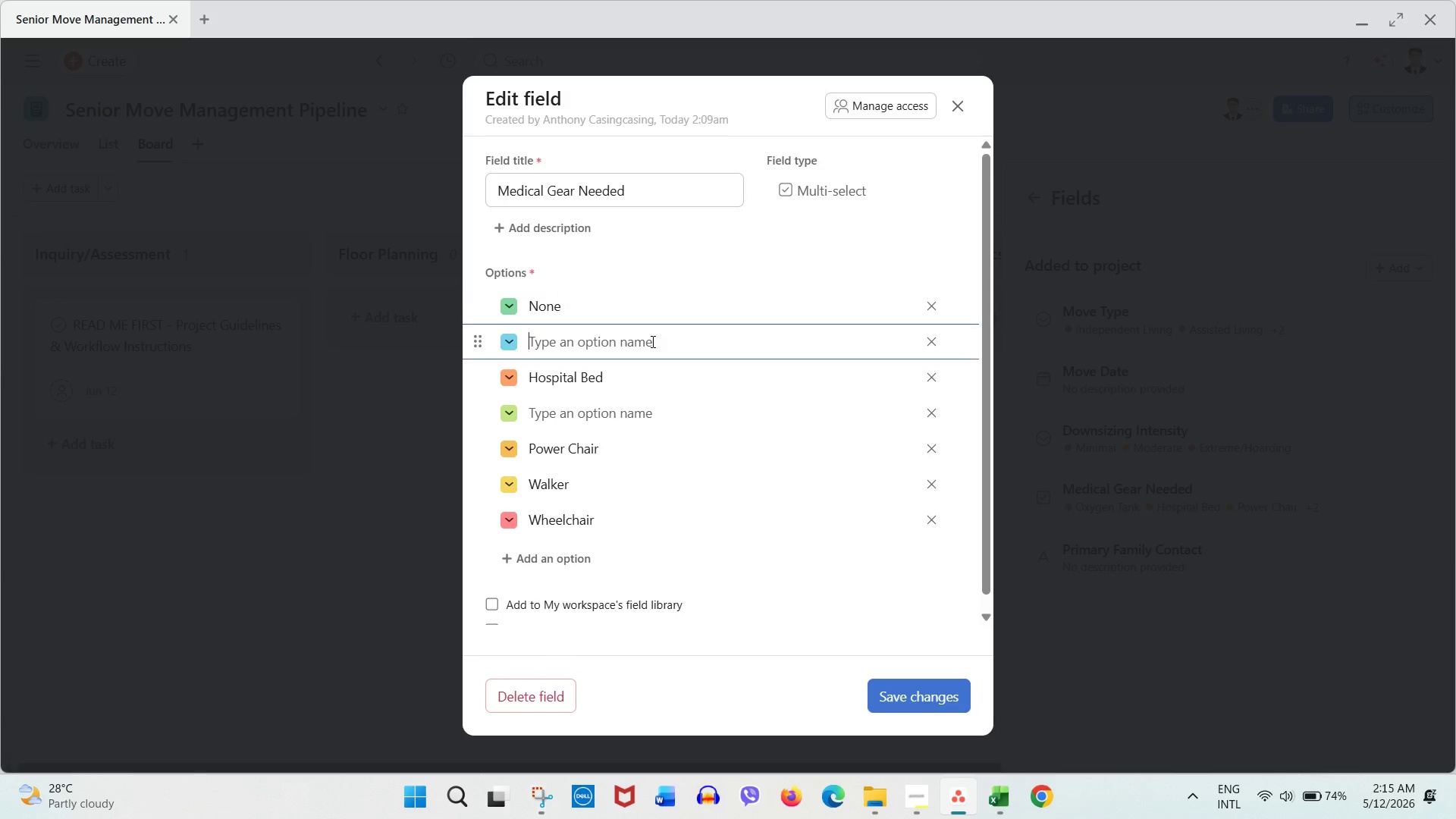 
left_click([651, 341])
 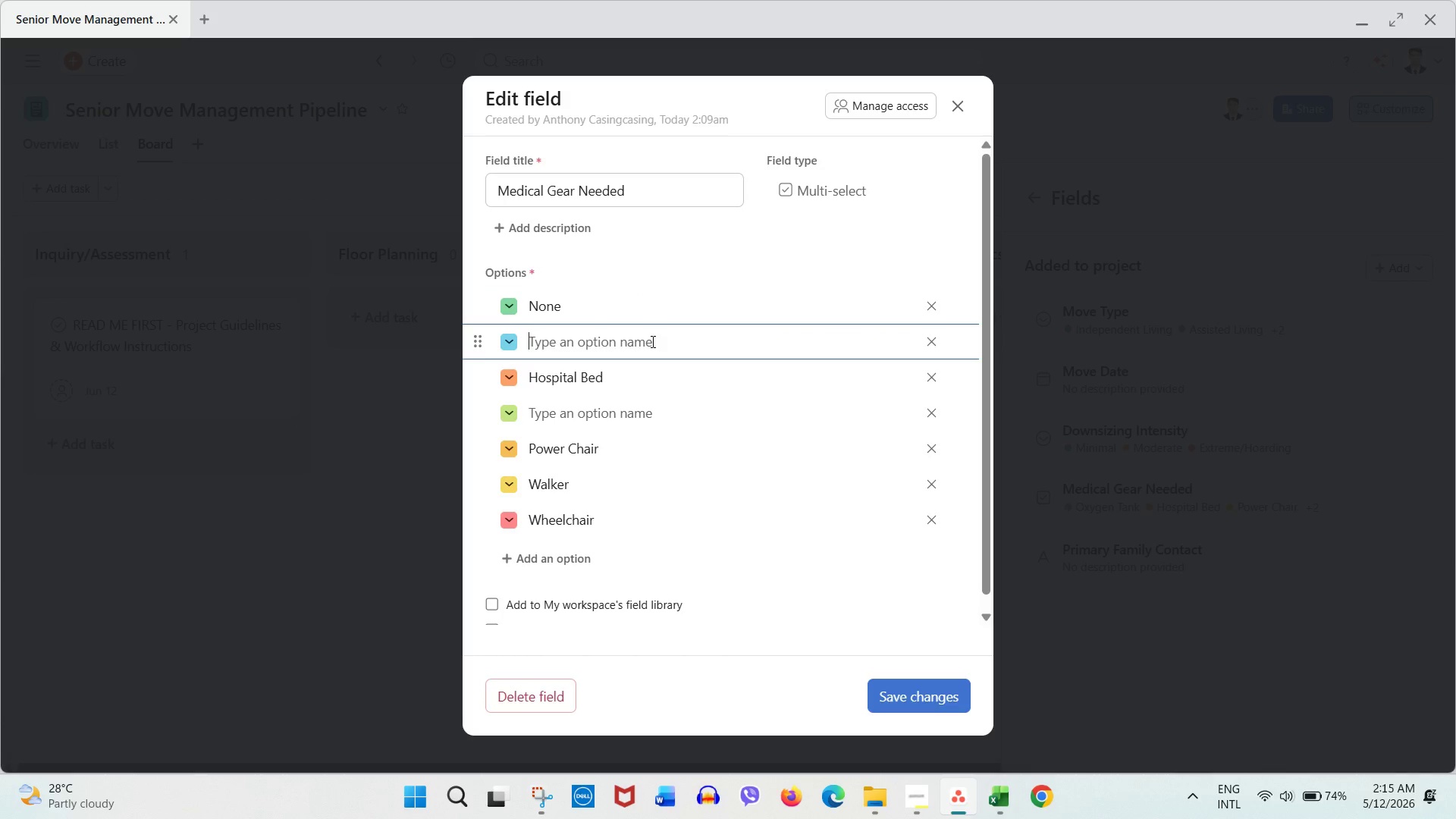 
key(Control+V)
 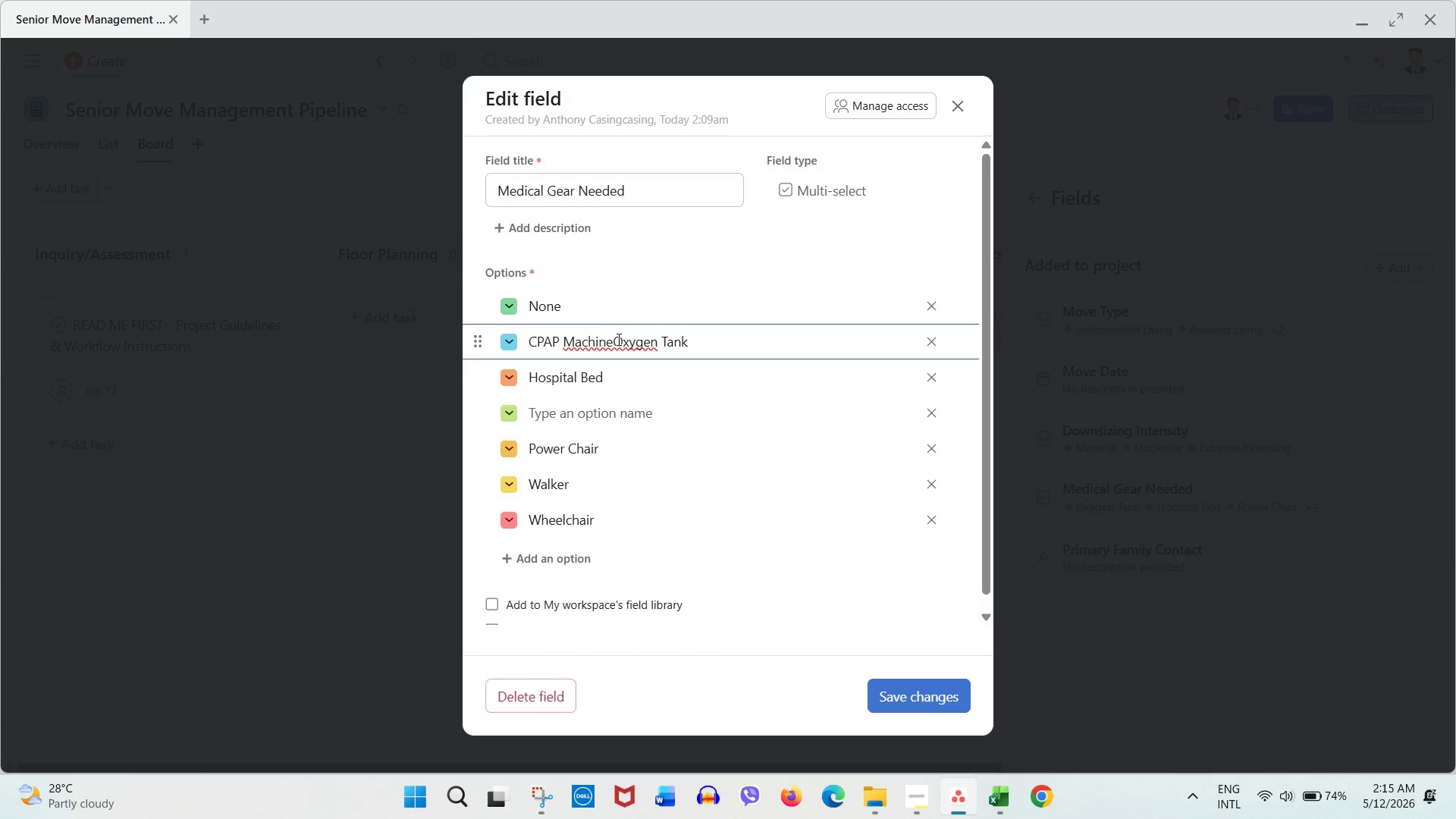 
left_click_drag(start_coordinate=[613, 339], to_coordinate=[724, 341])
 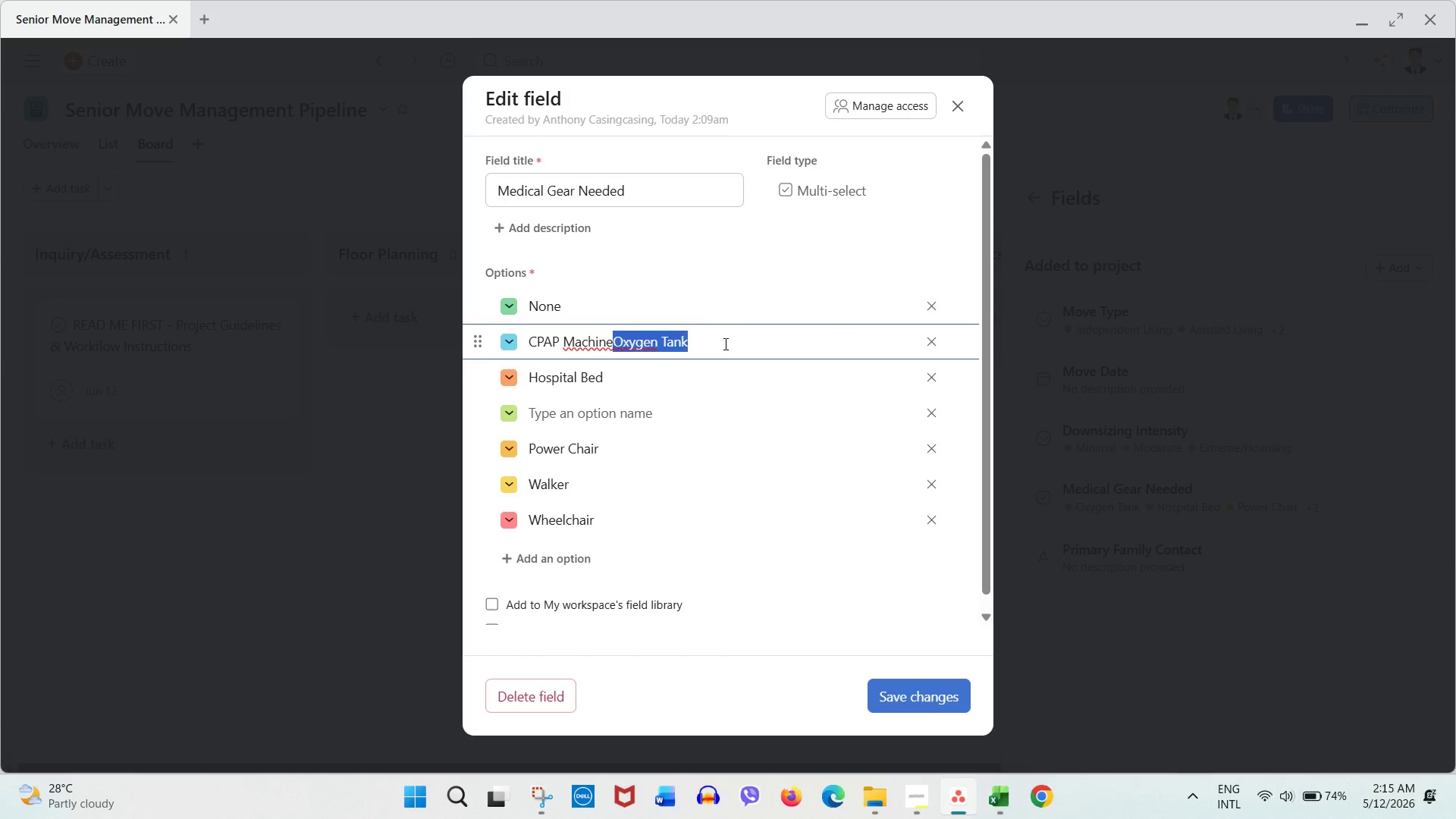 
key(Backspace)
 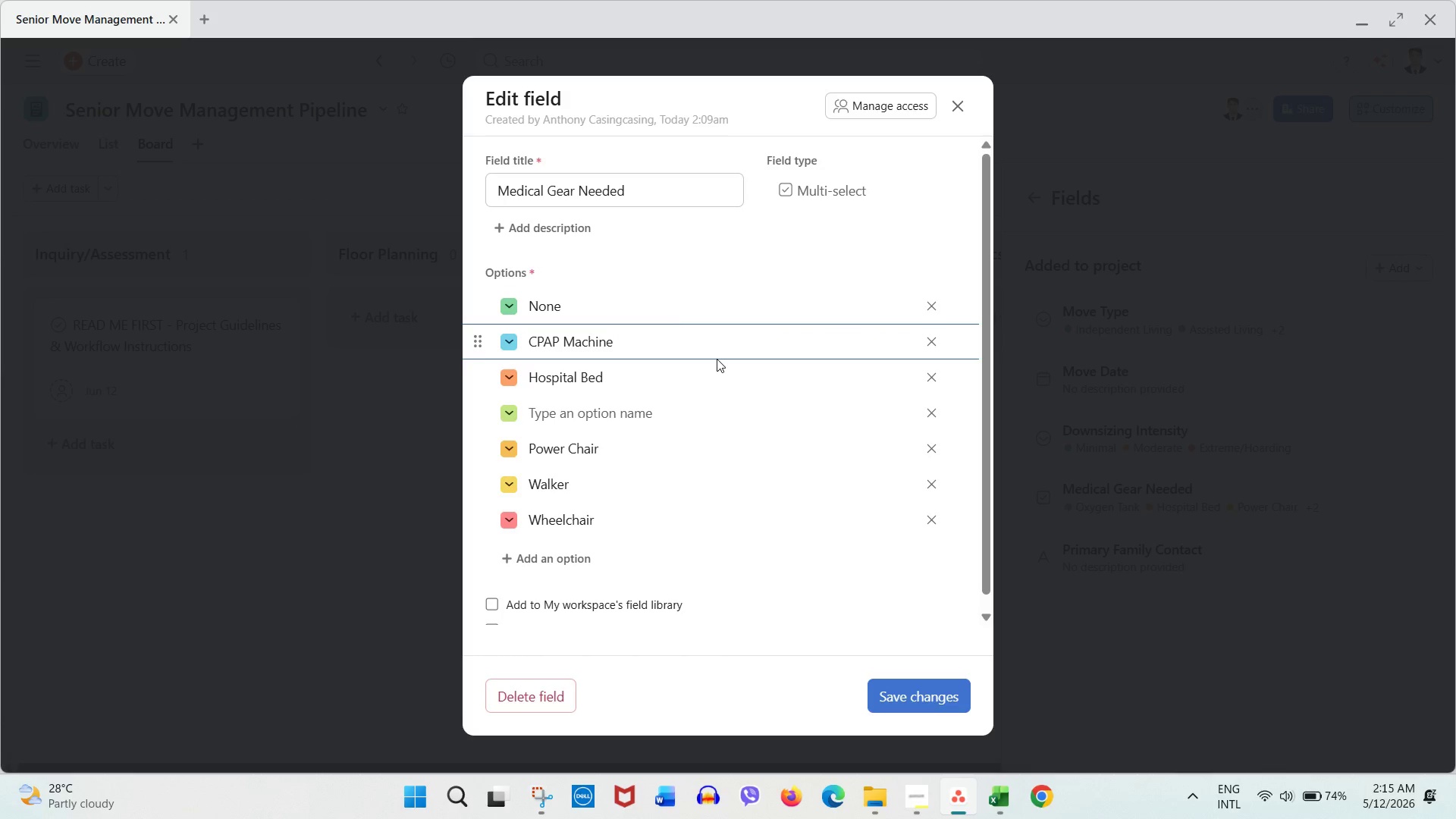 
key(Alt+AltLeft)
 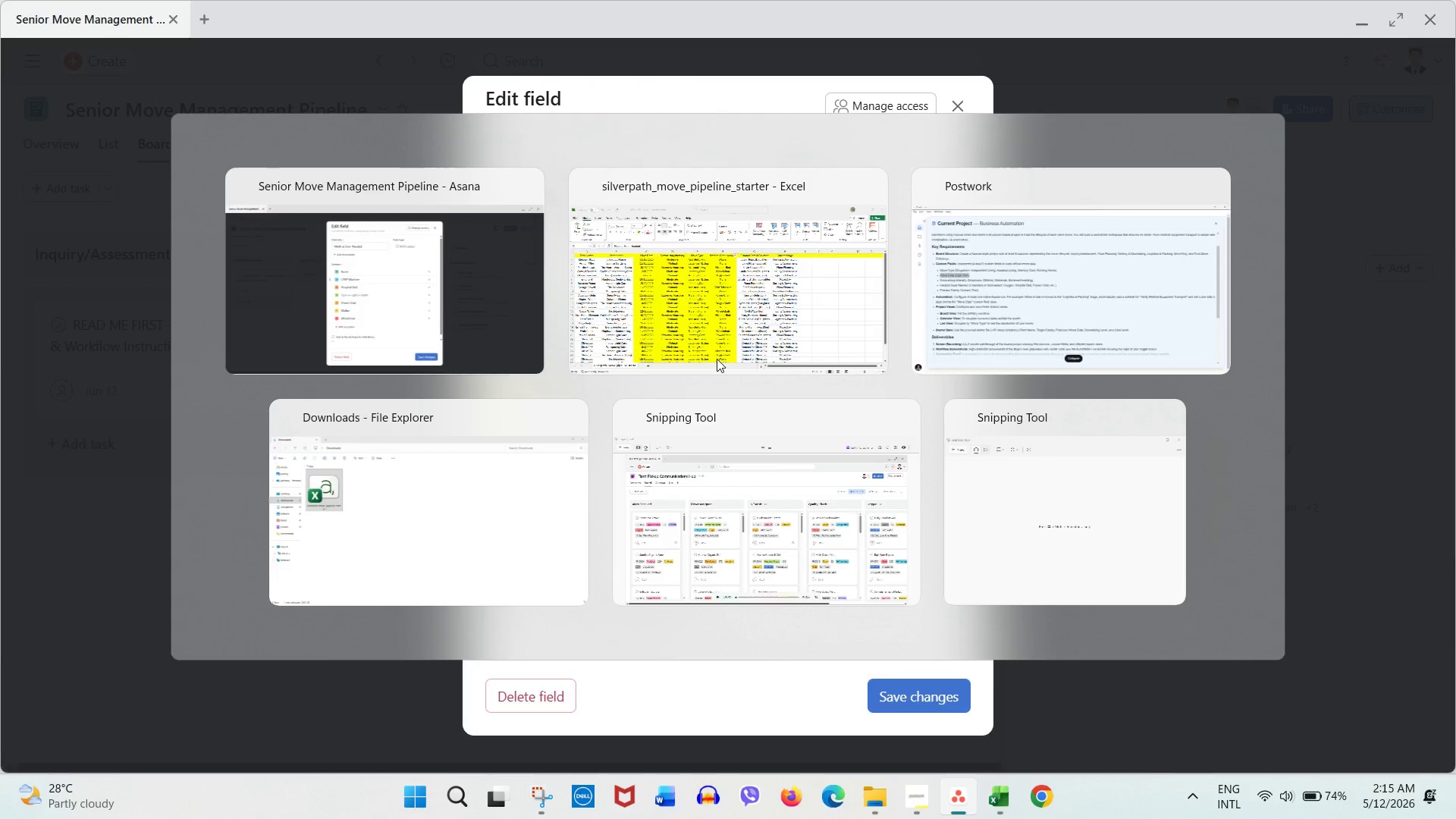 
key(Alt+Tab)
 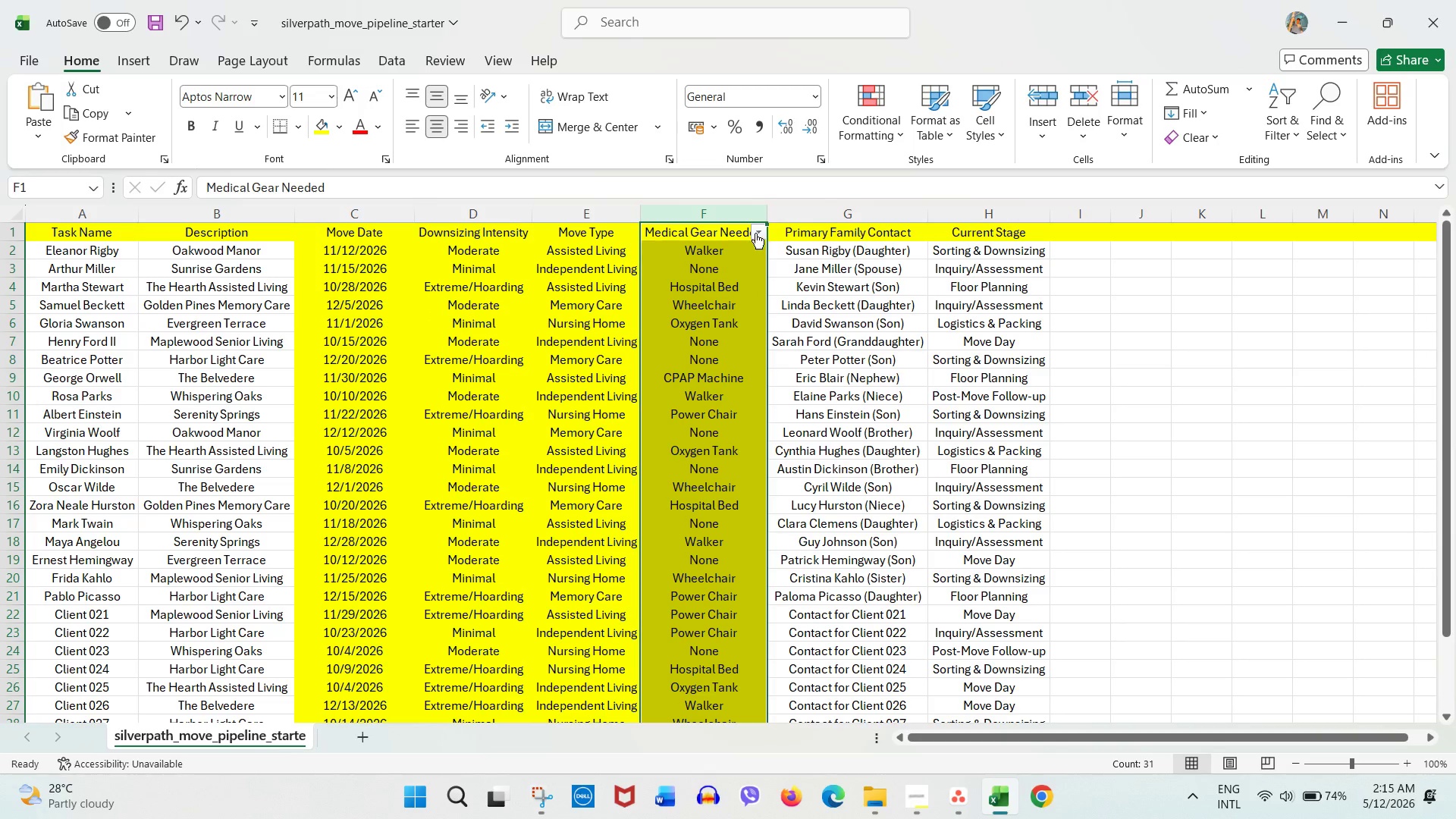 
left_click([754, 230])
 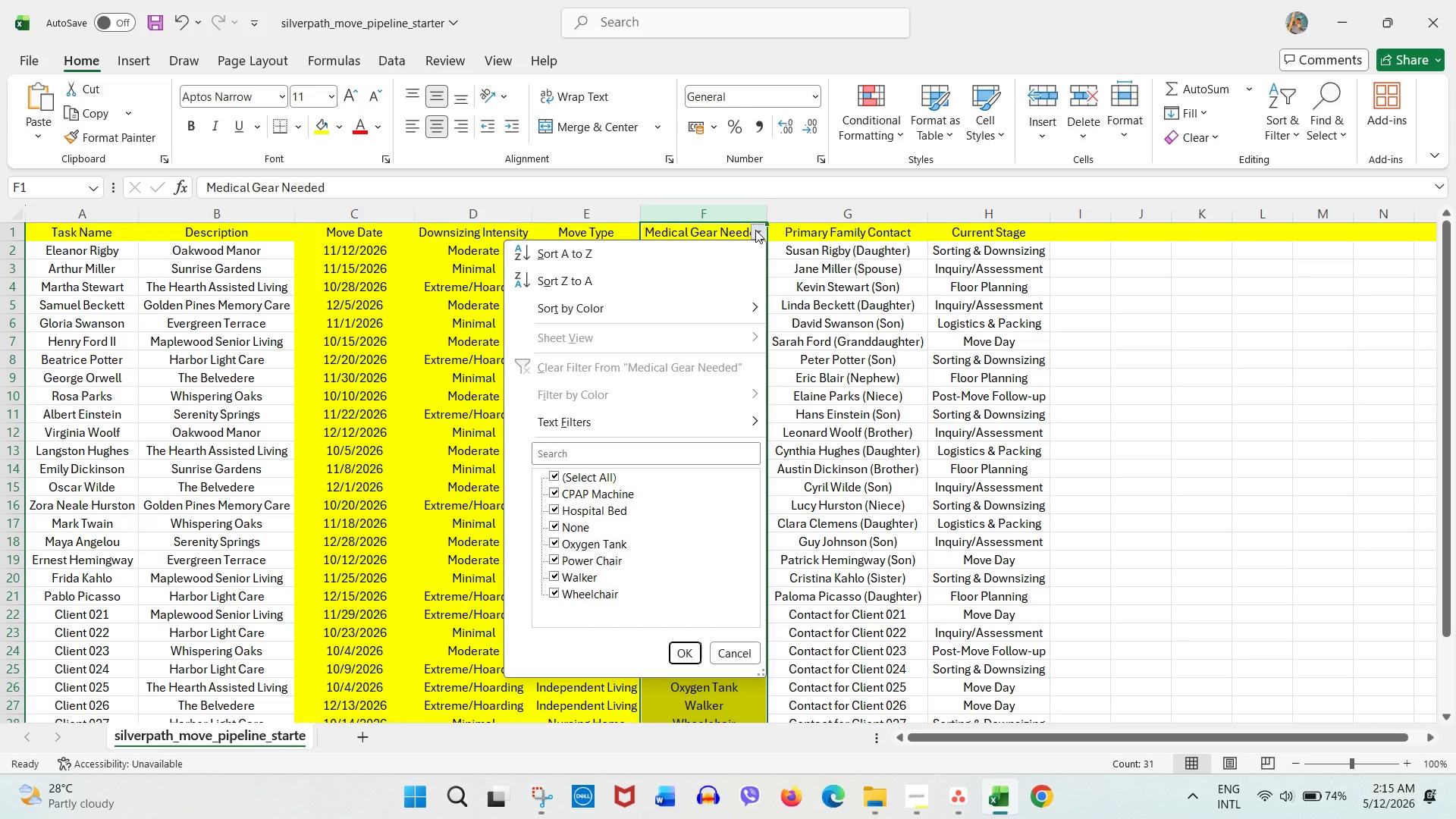 
key(Alt+Tab)
 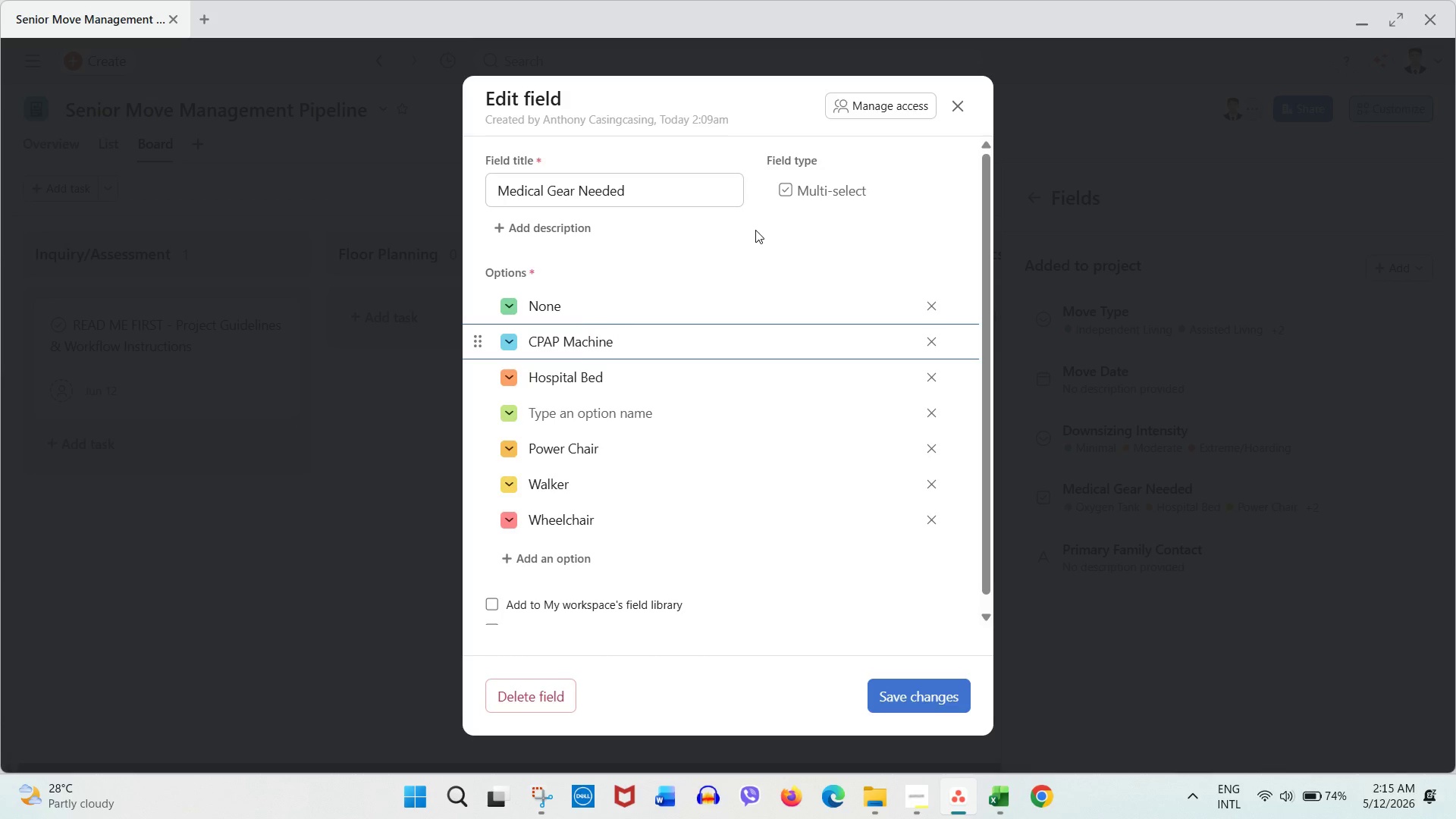 
key(Alt+Tab)
 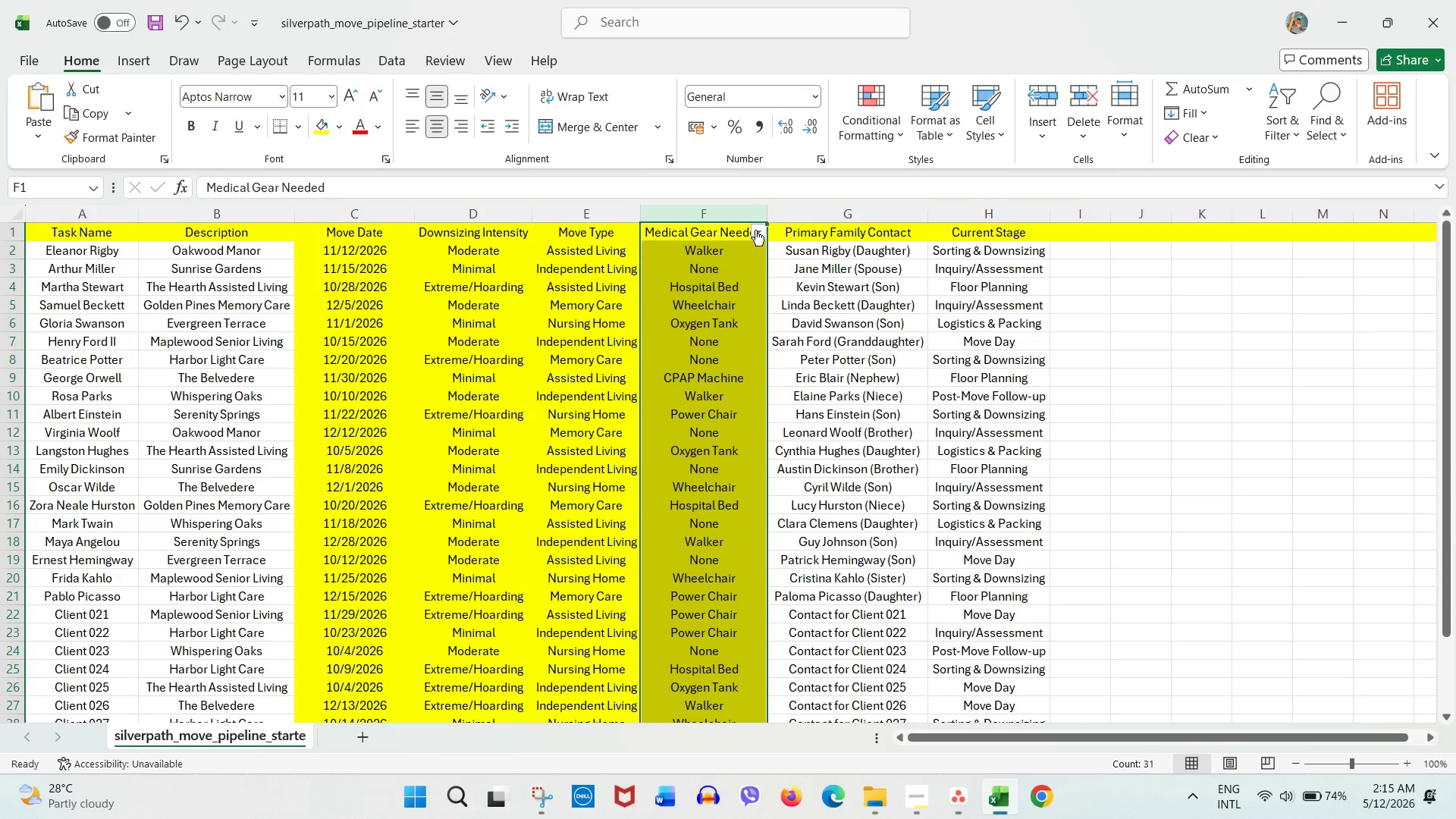 
left_click([755, 230])
 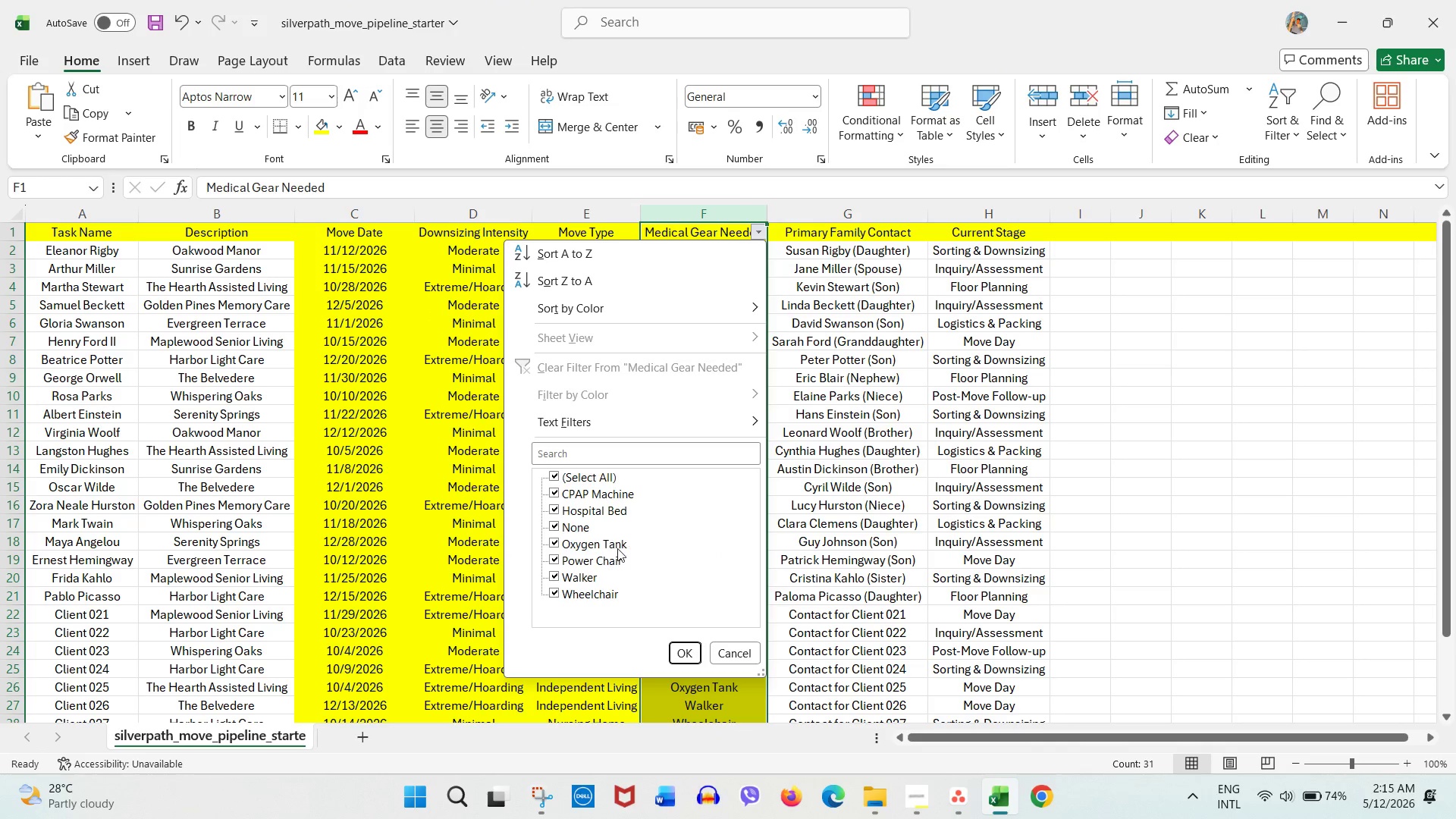 
left_click([862, 513])
 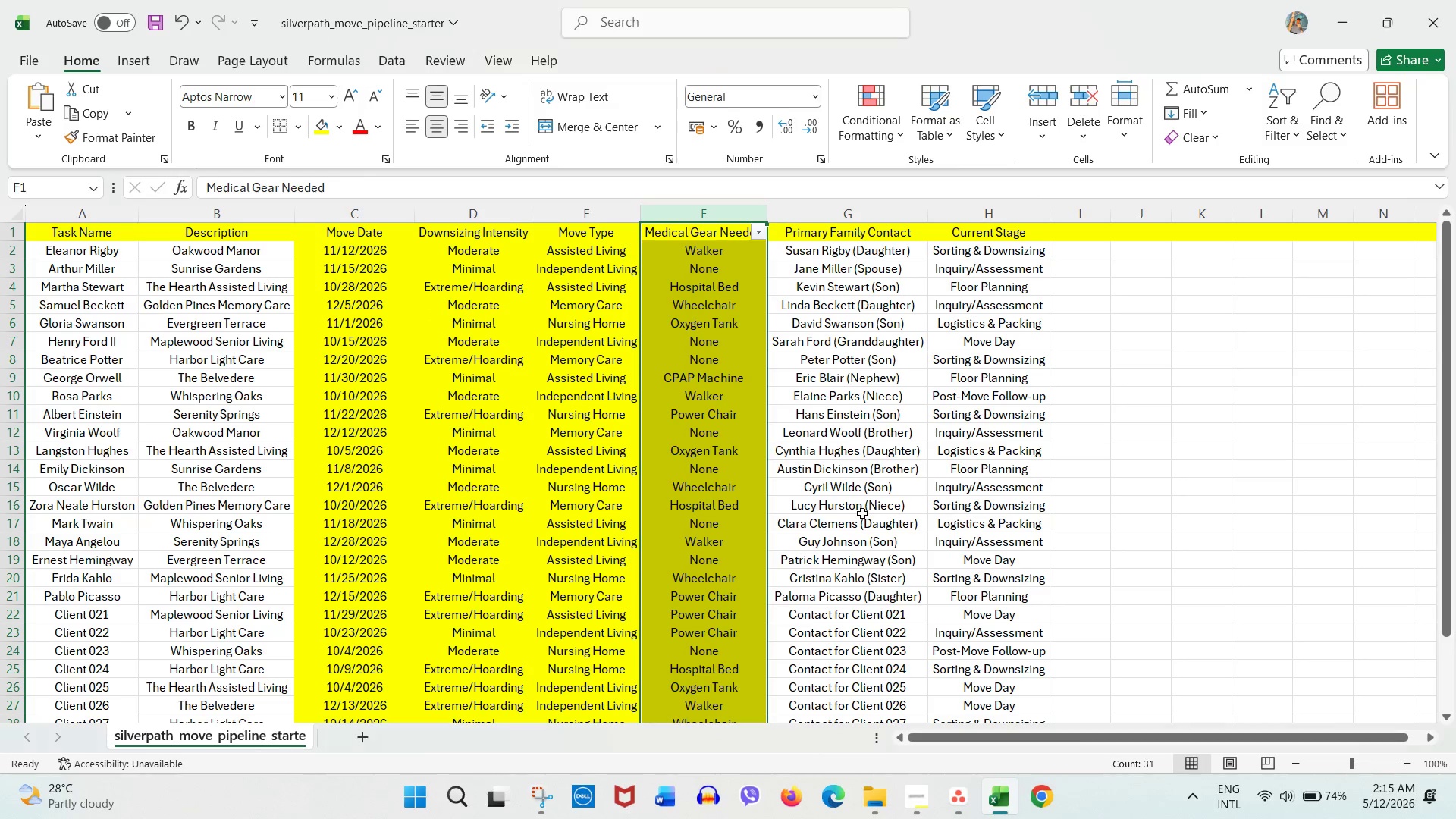 
key(Alt+AltLeft)
 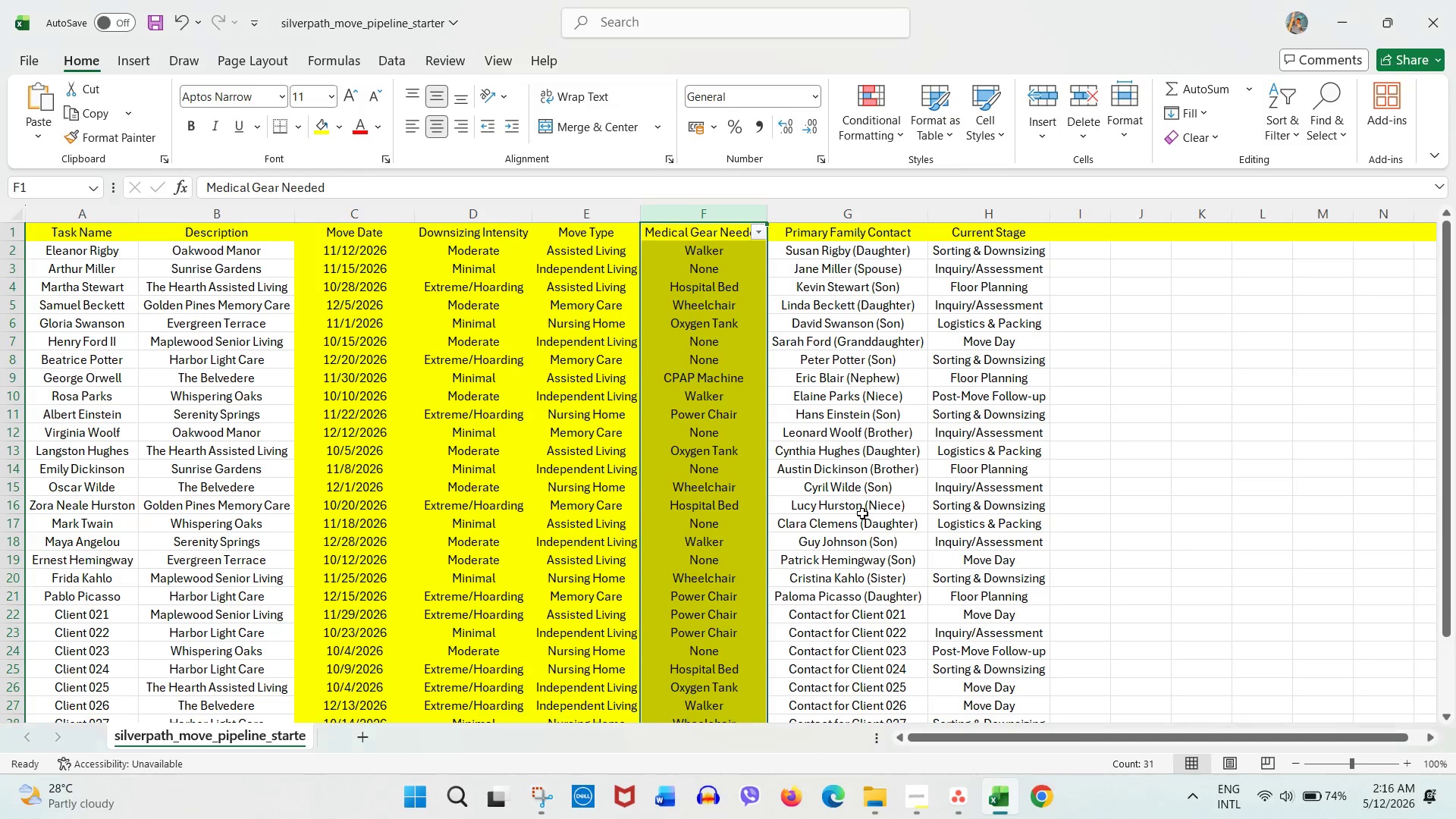 
key(Tab)
type(Oxygen Tank)
 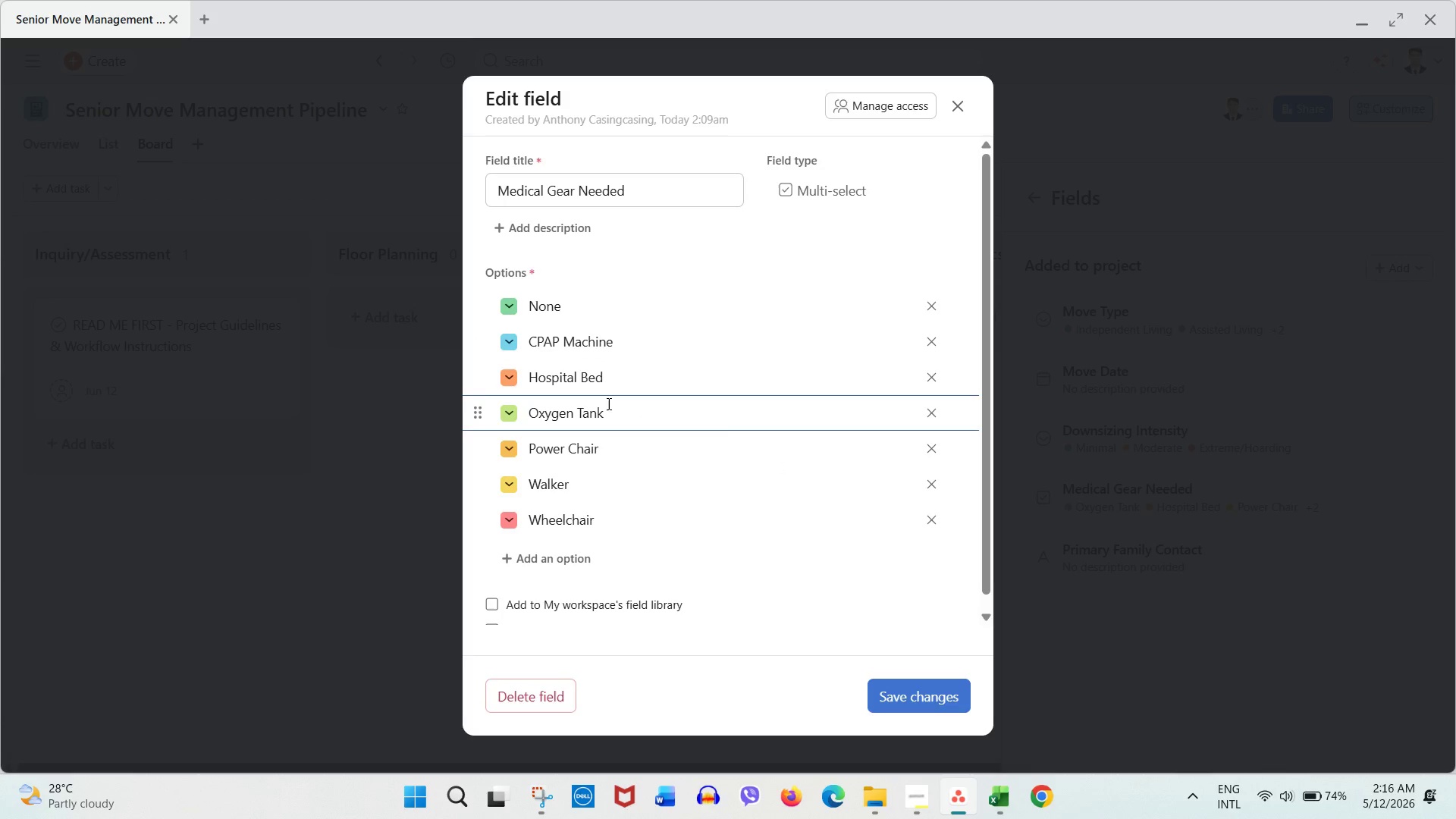 
key(Alt+AltLeft)
 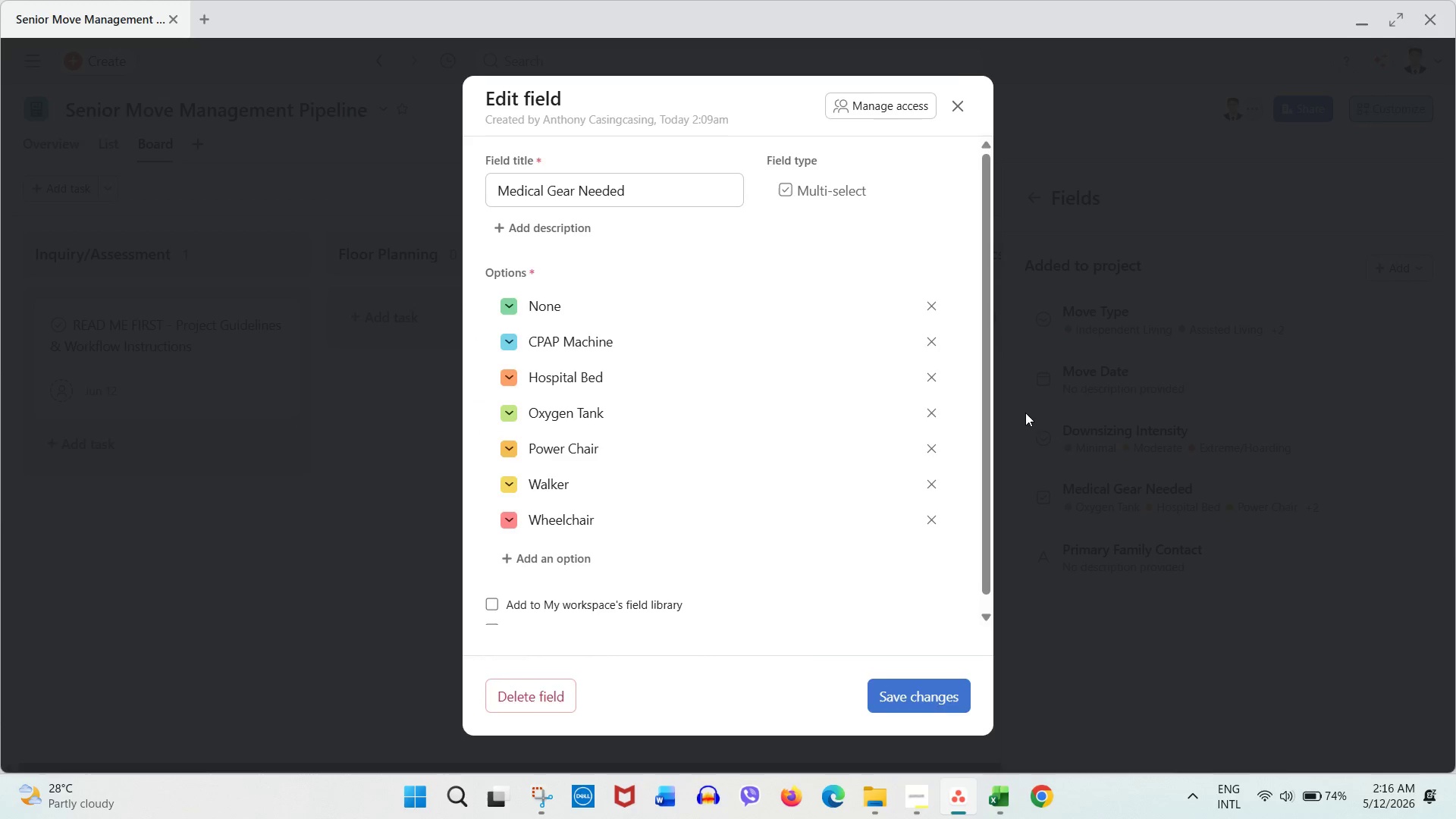 
key(Alt+Tab)
 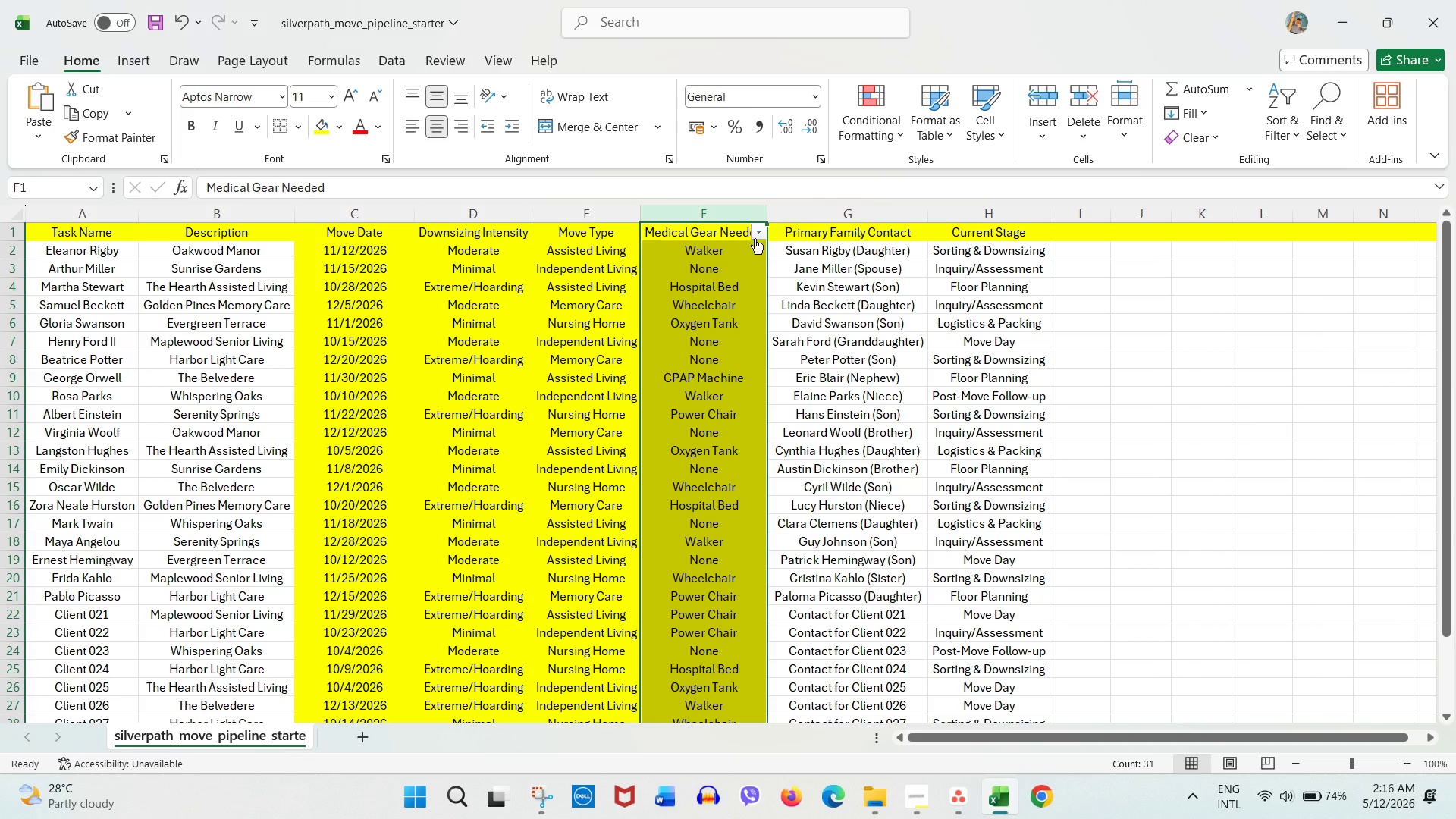 
left_click([758, 232])
 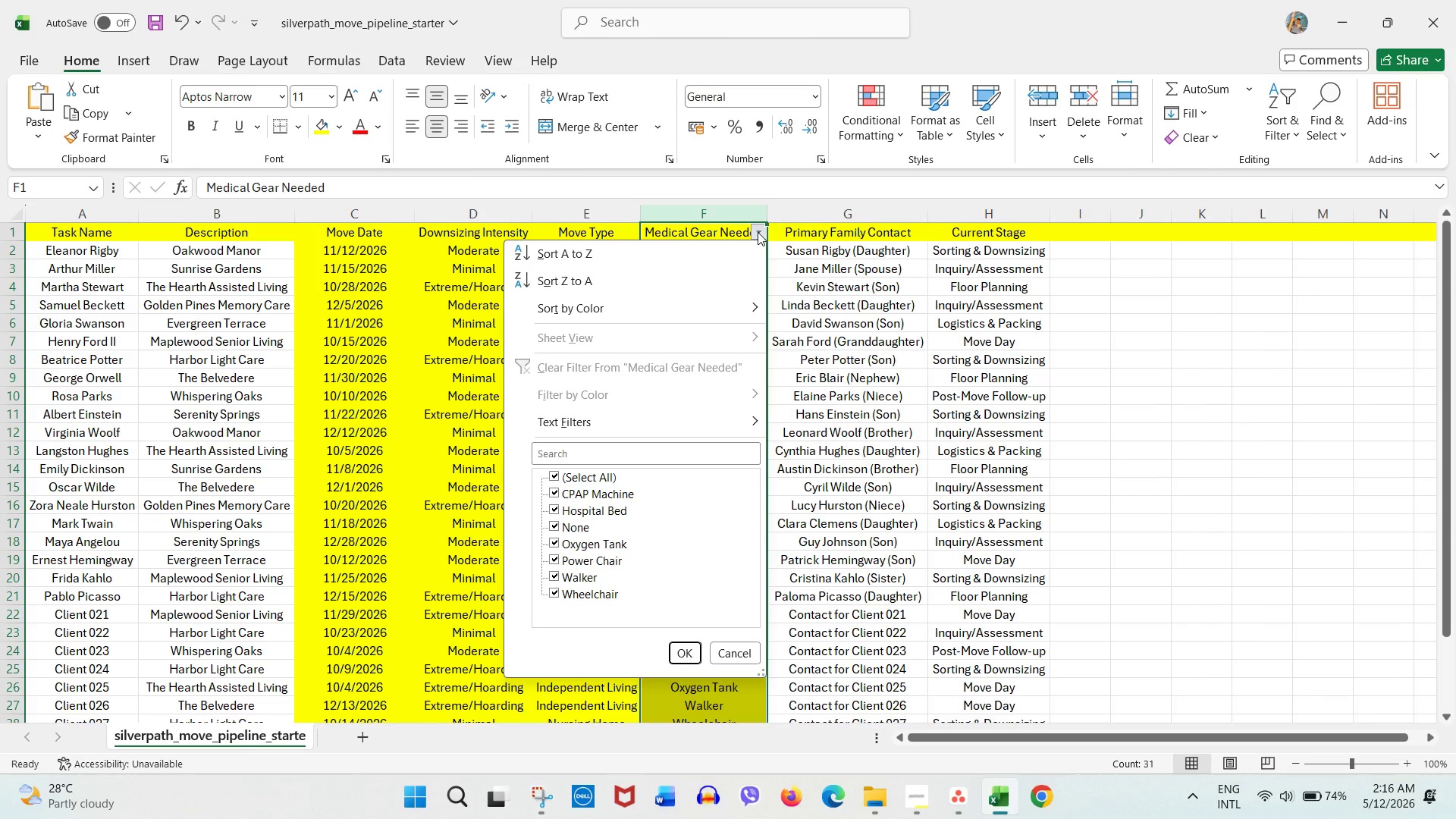 
hold_key(key=AltLeft, duration=0.42)
 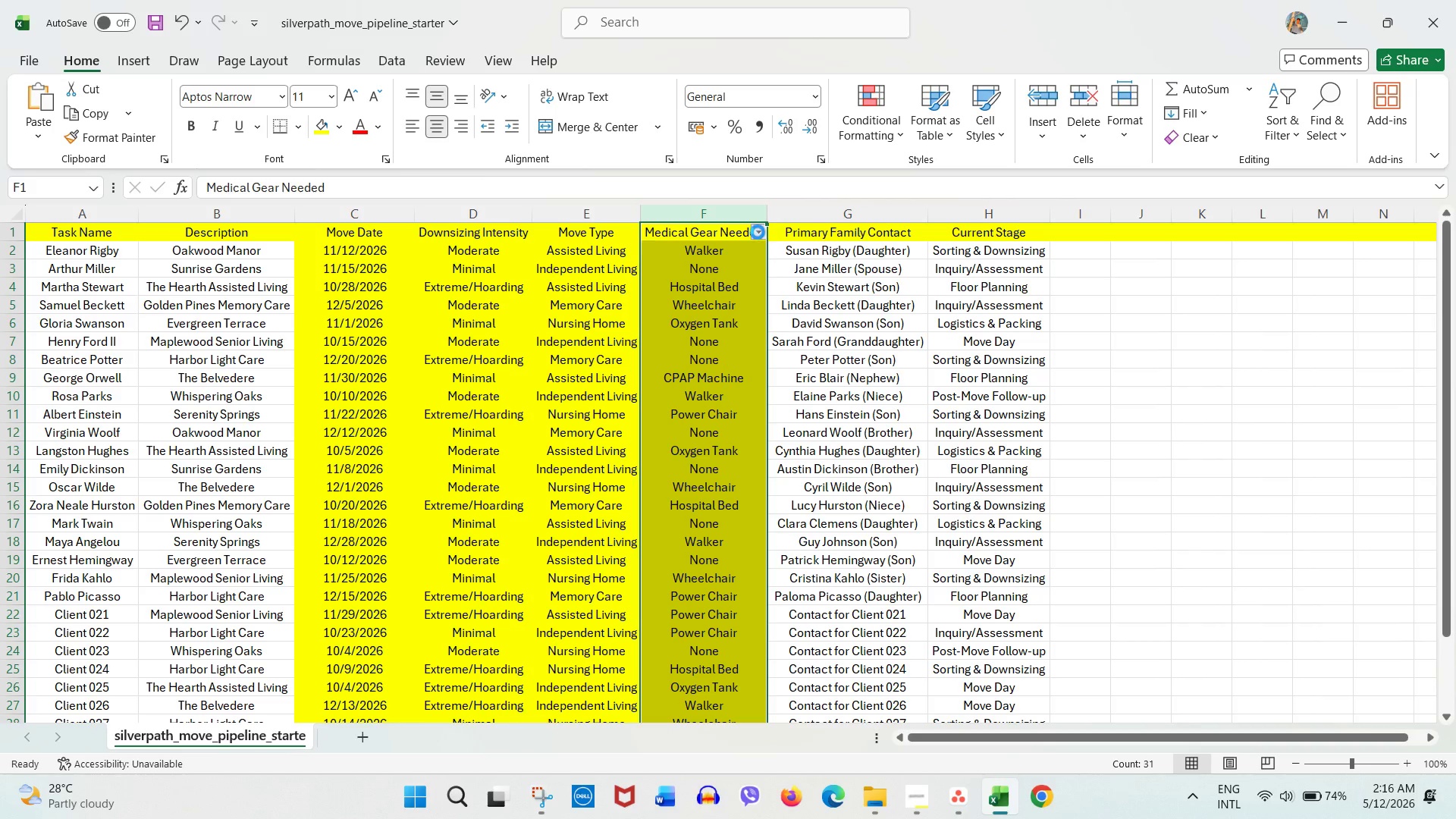 
left_click([758, 232])
 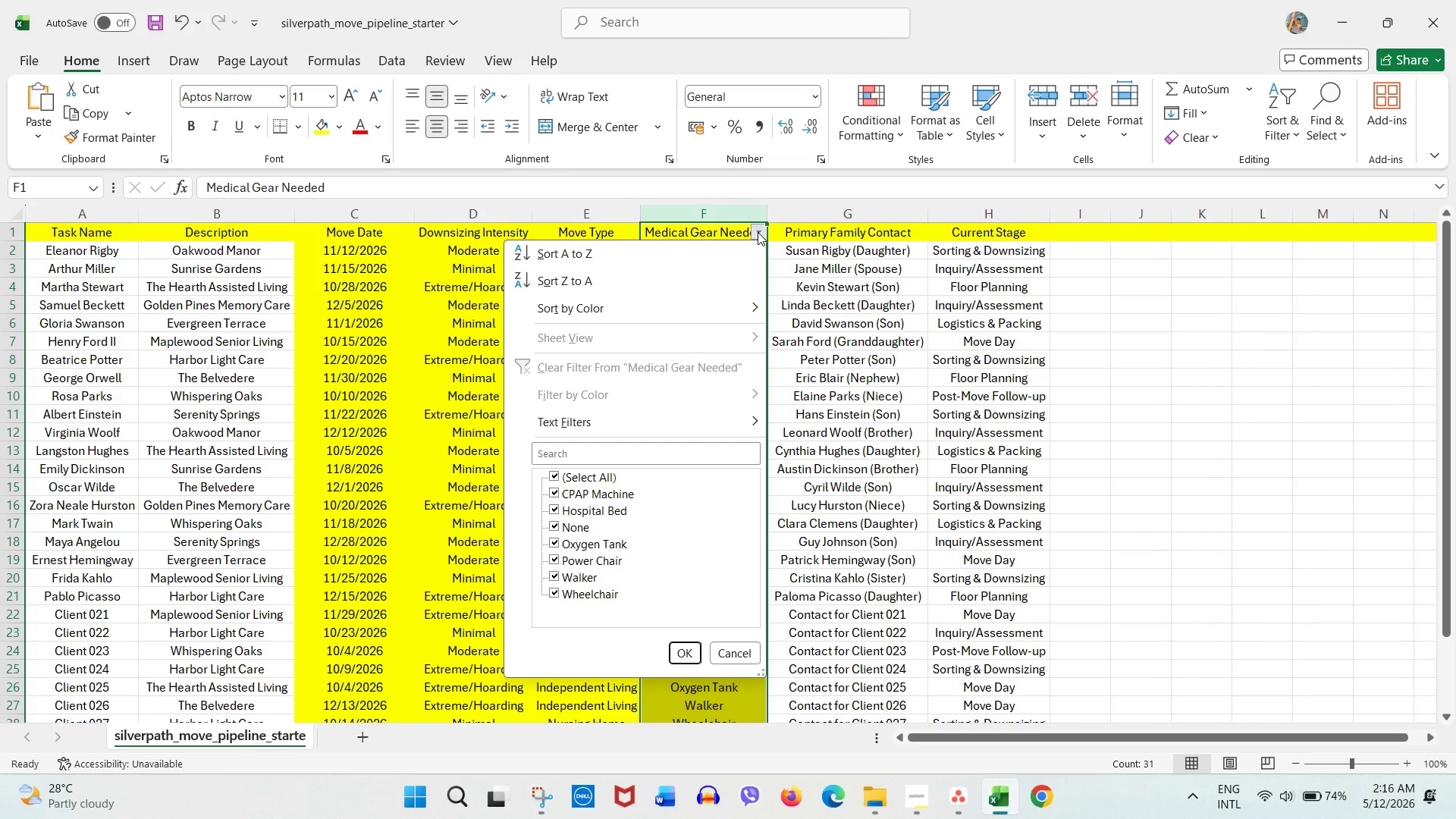 
key(Alt+AltLeft)
 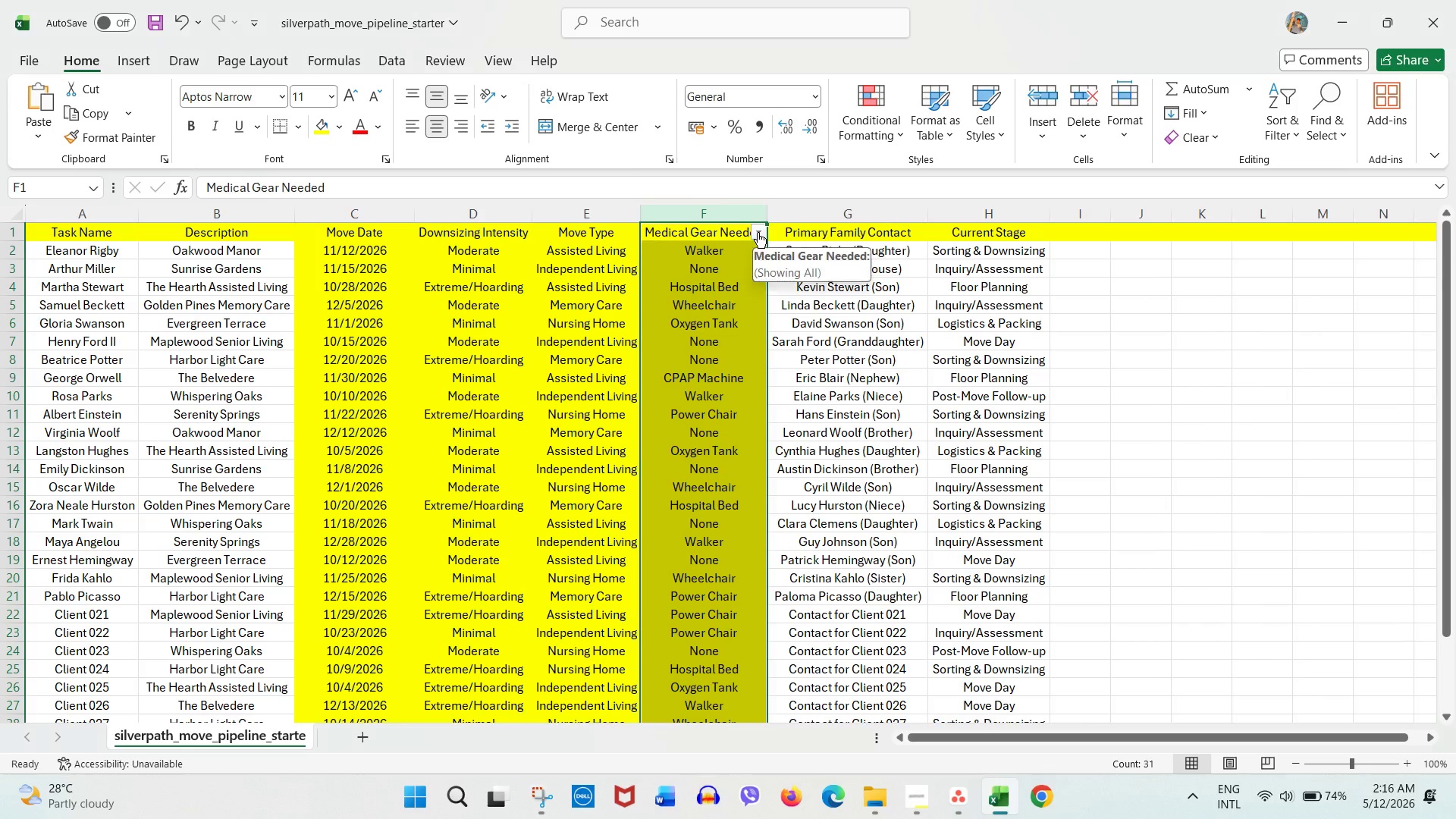 
key(Alt+Tab)
 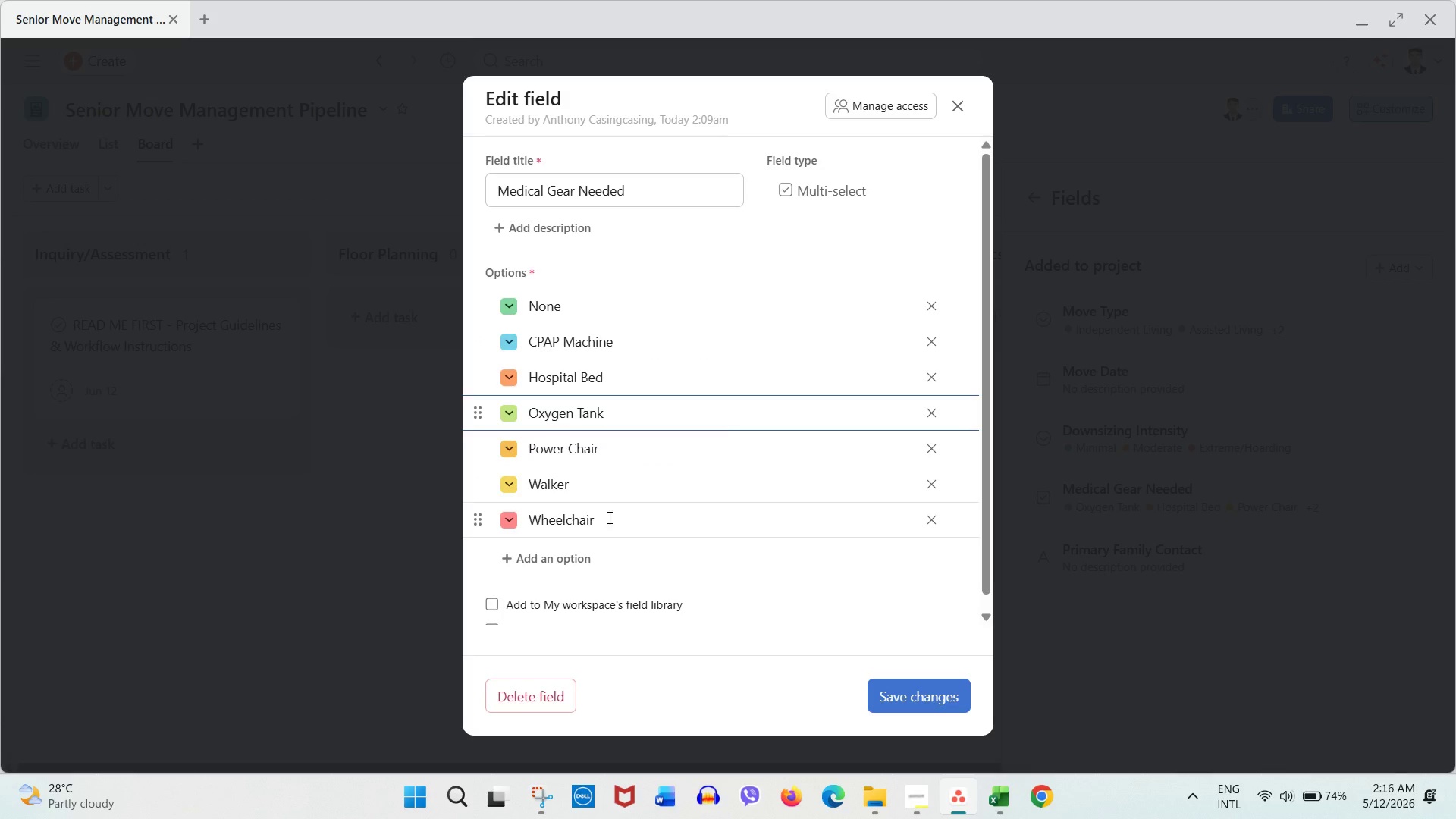 
scroll: coordinate [621, 503], scroll_direction: down, amount: 1.0
 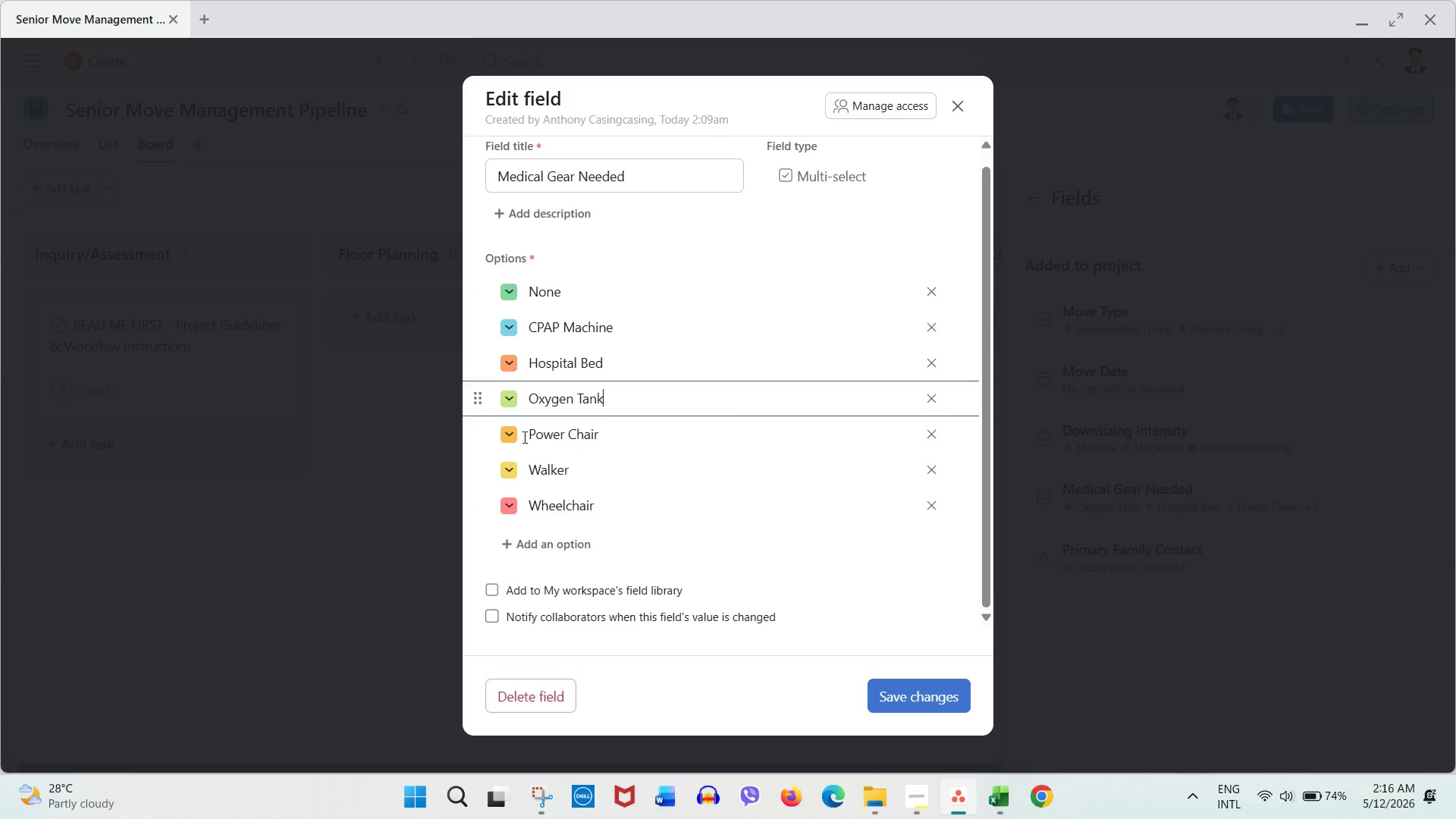 
left_click([509, 505])
 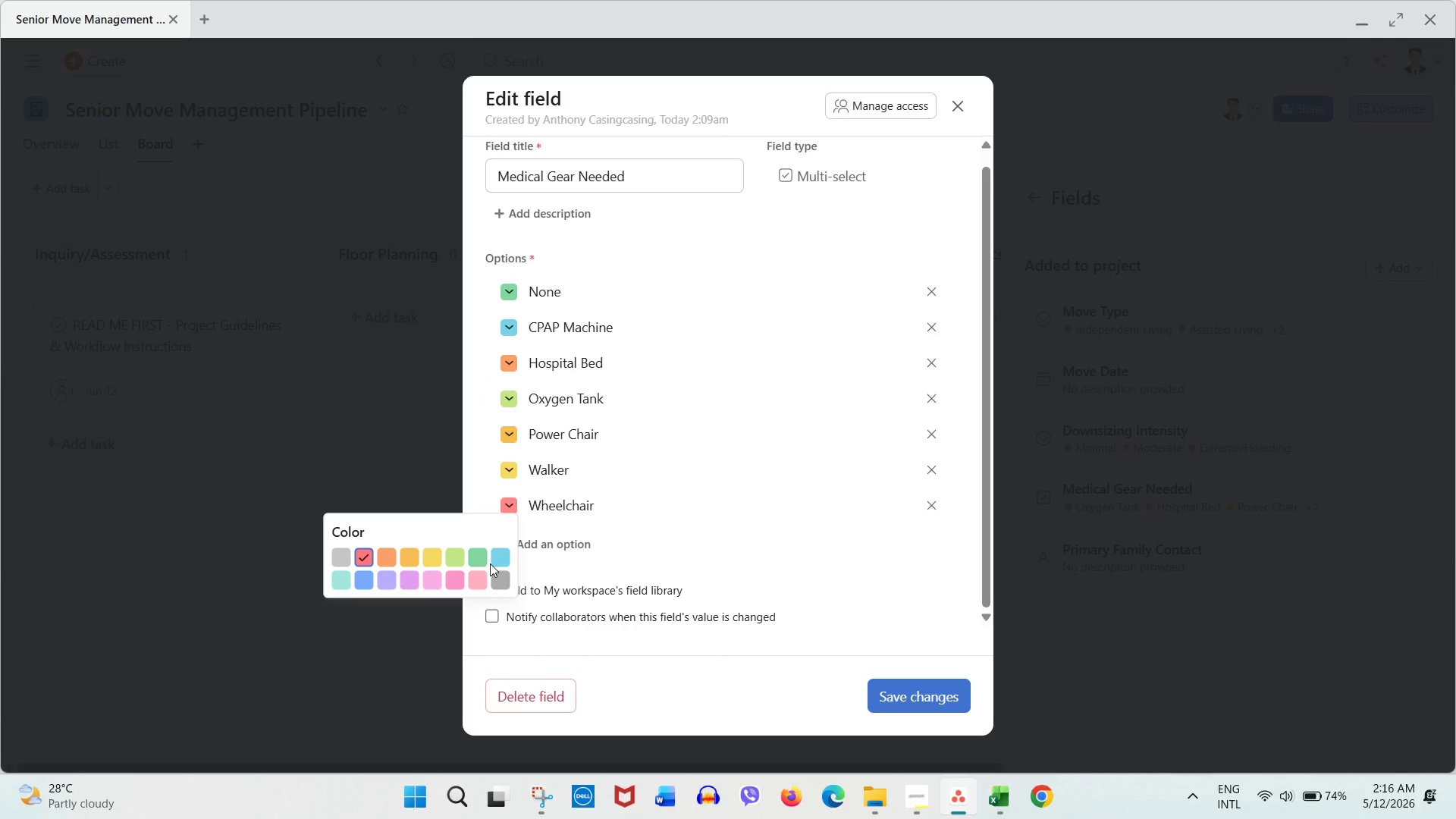 
left_click([500, 558])
 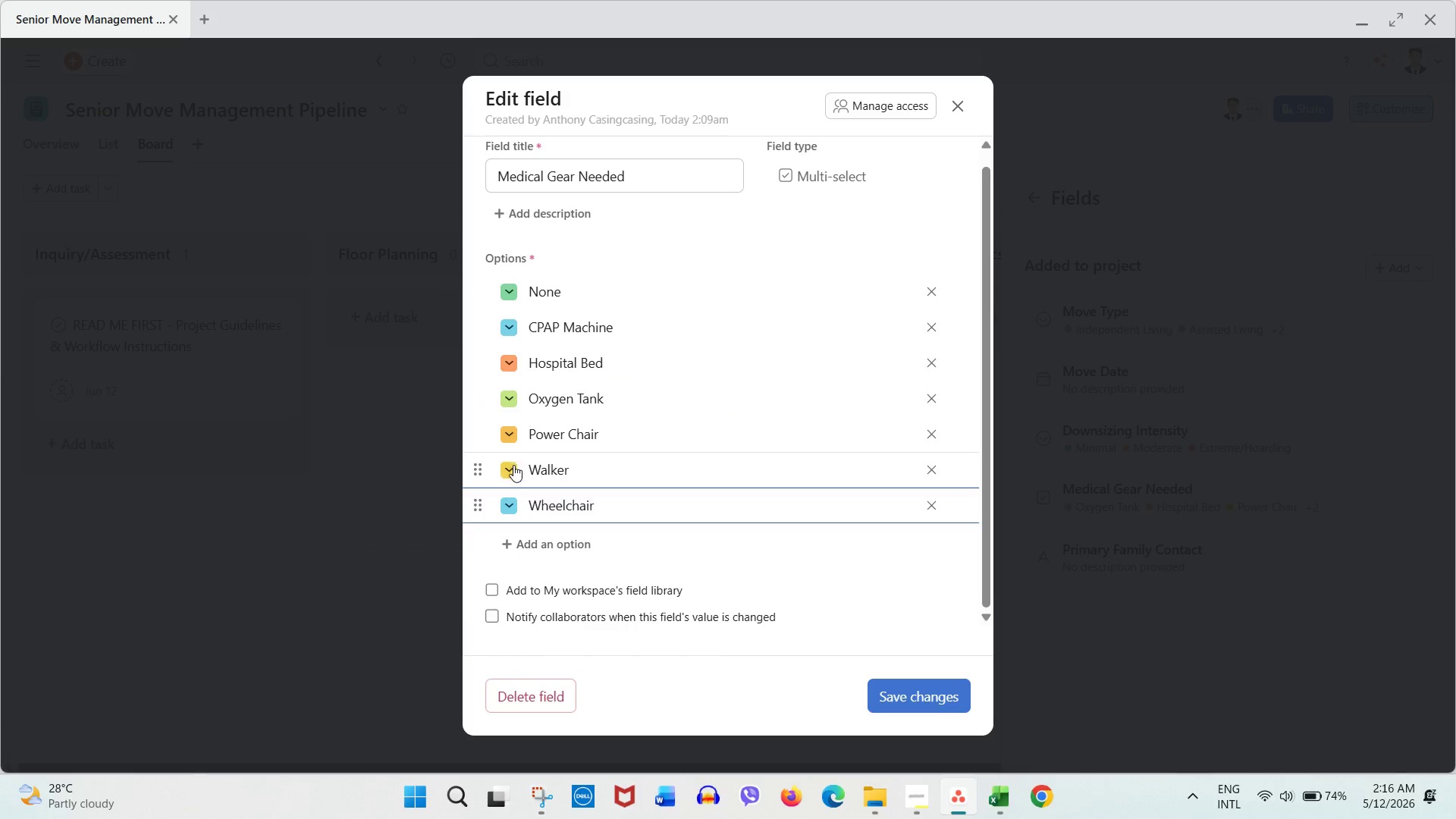 
left_click([511, 471])
 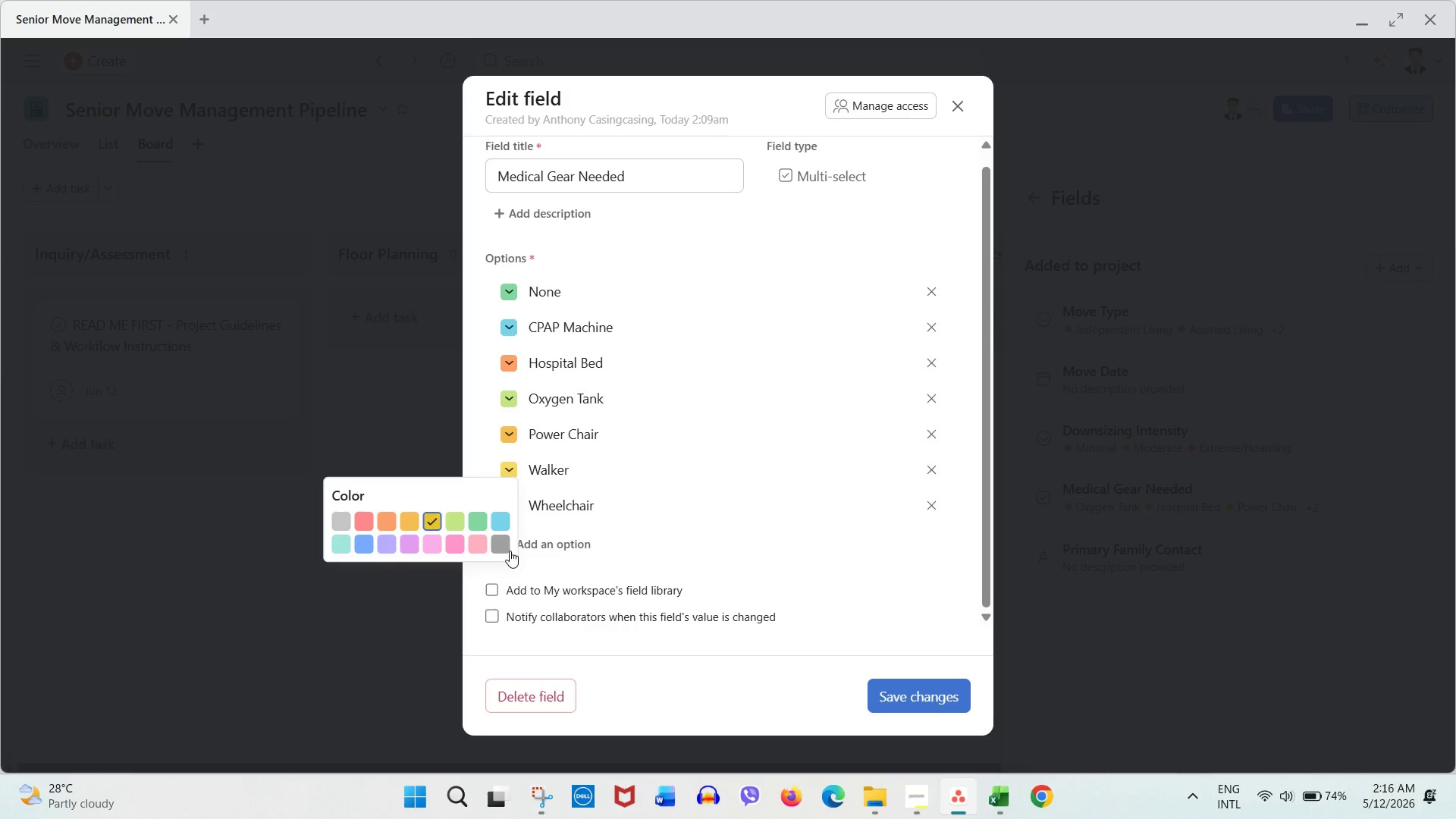 
left_click([507, 548])
 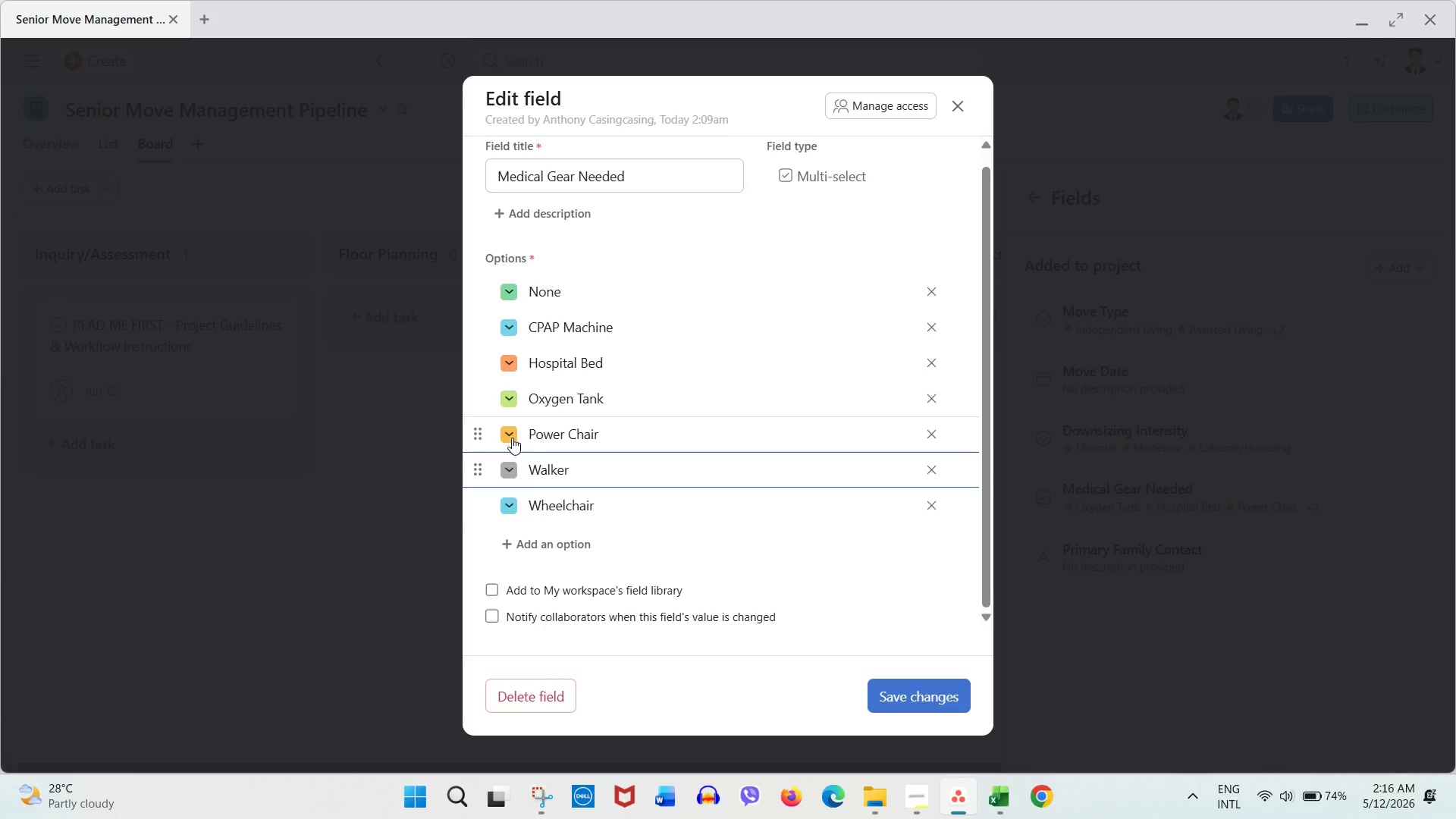 
left_click([509, 438])
 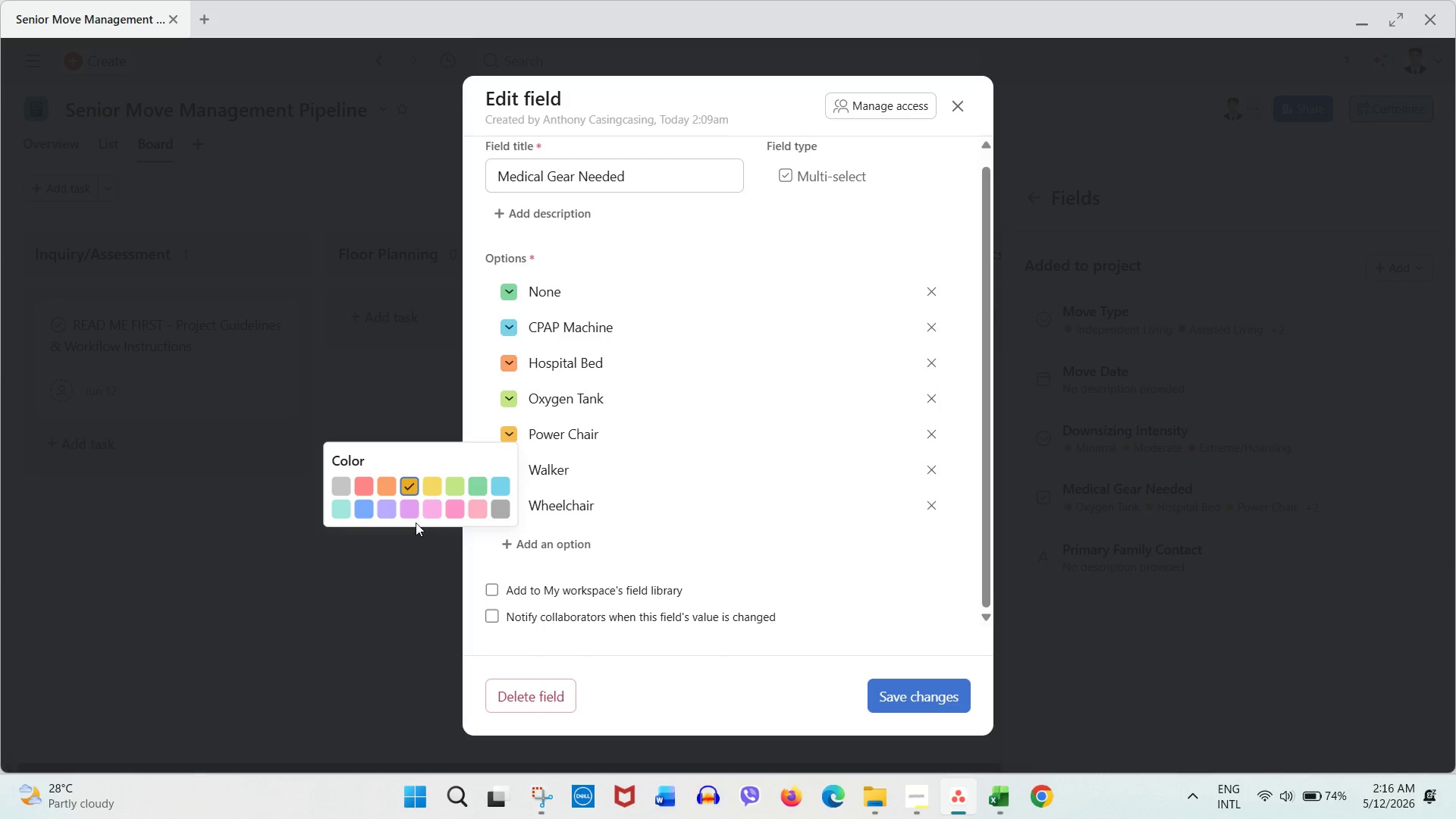 
left_click([413, 513])
 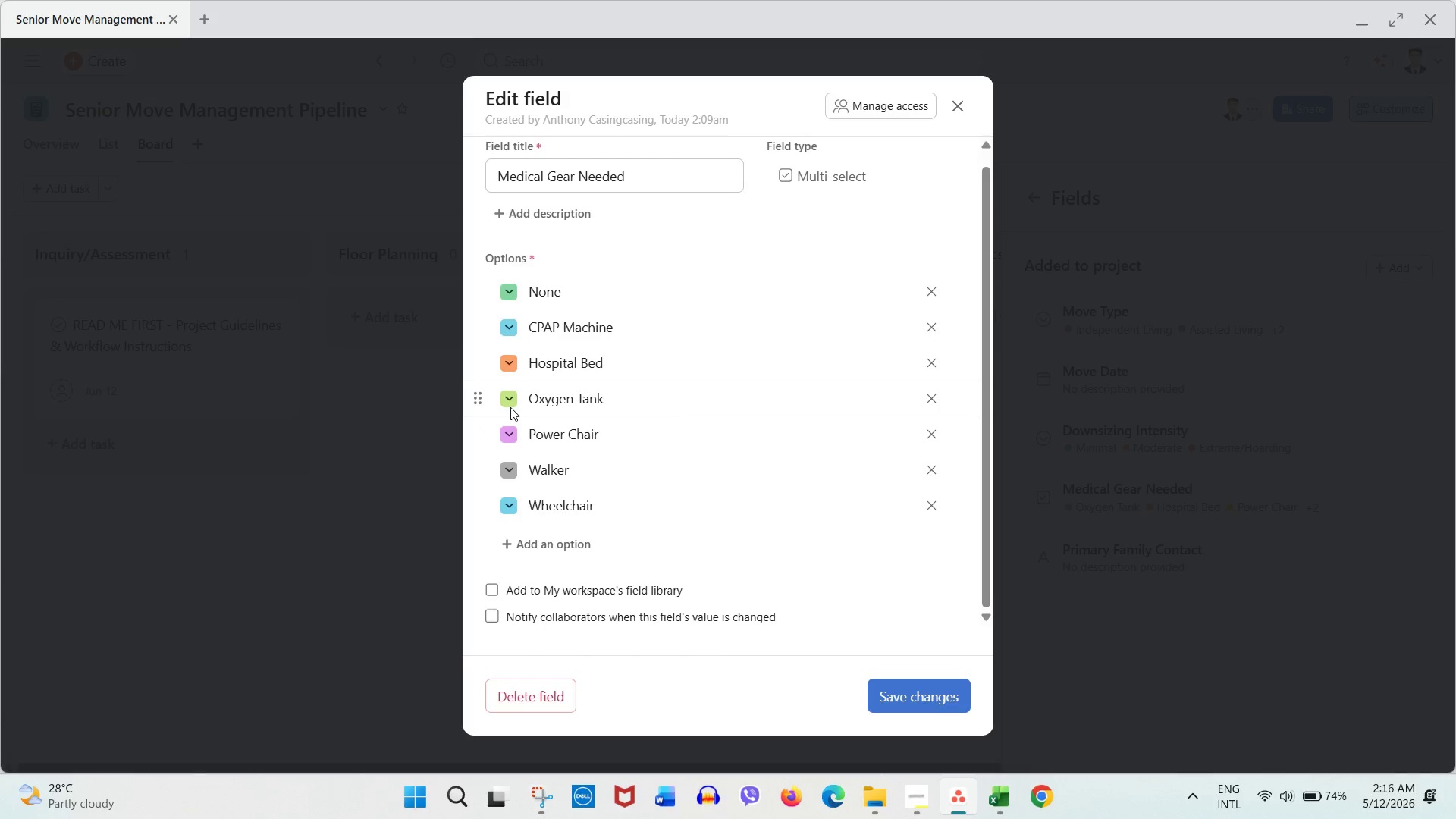 
double_click([510, 400])
 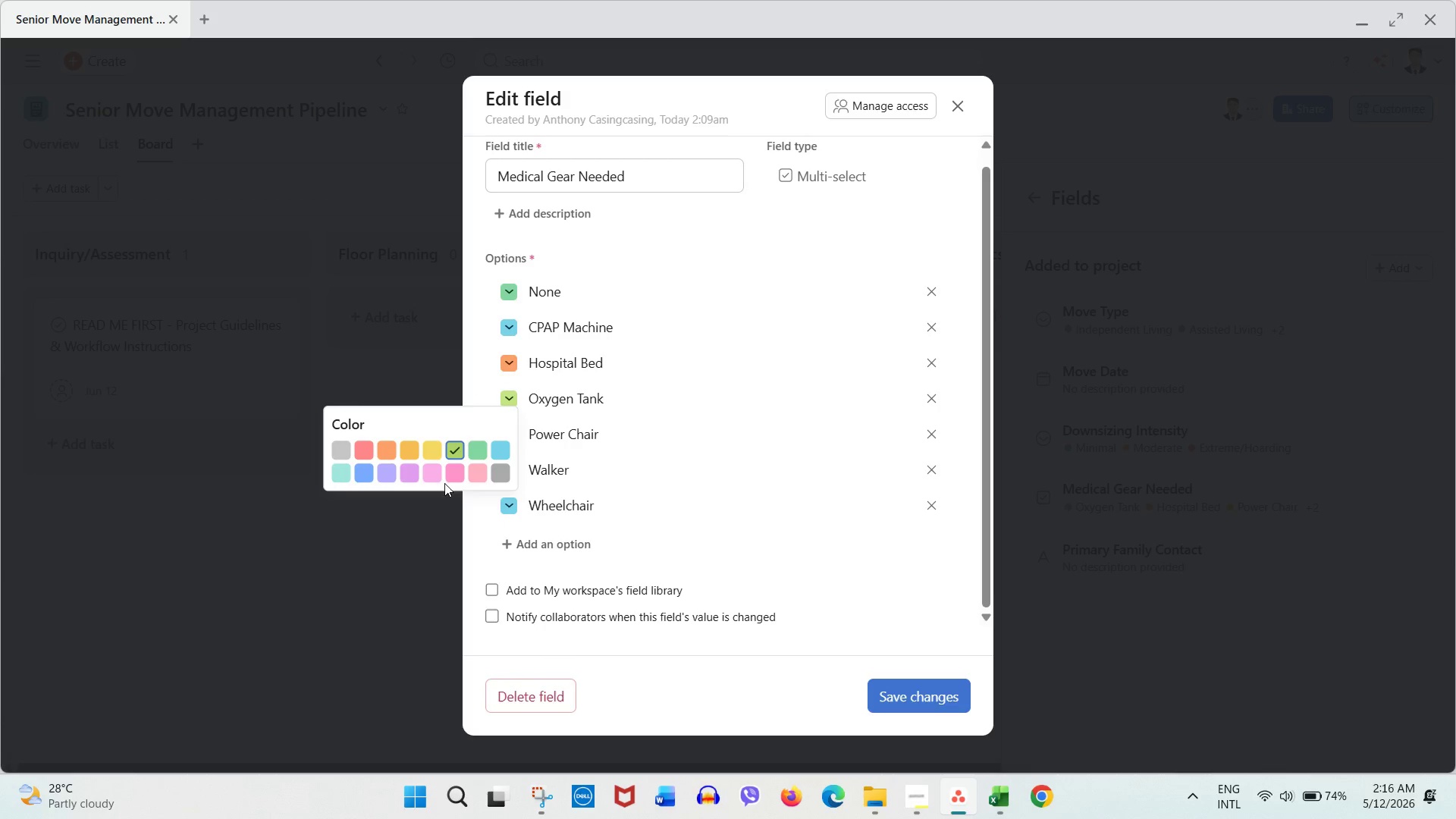 
left_click([457, 472])
 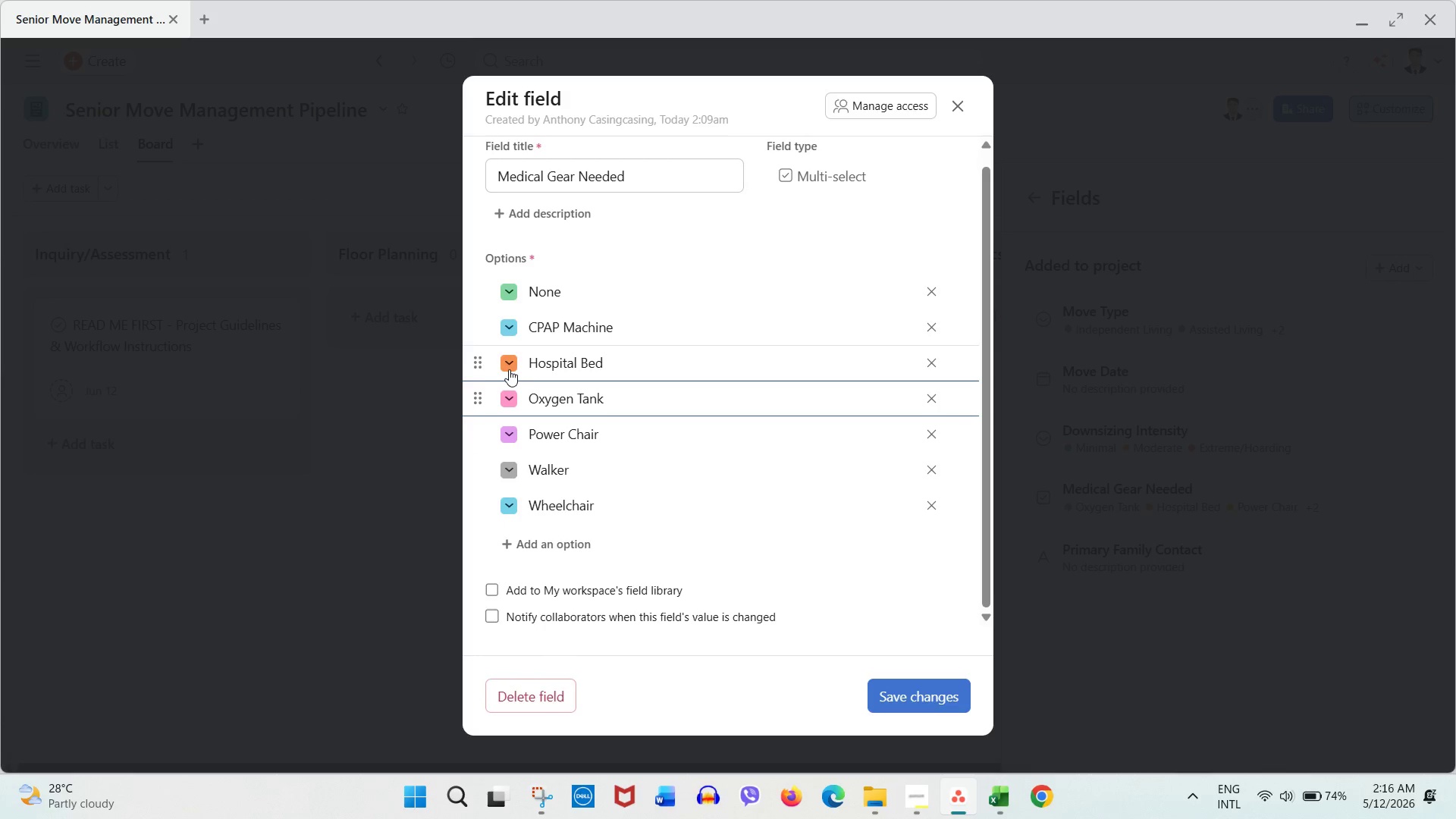 
left_click([509, 365])
 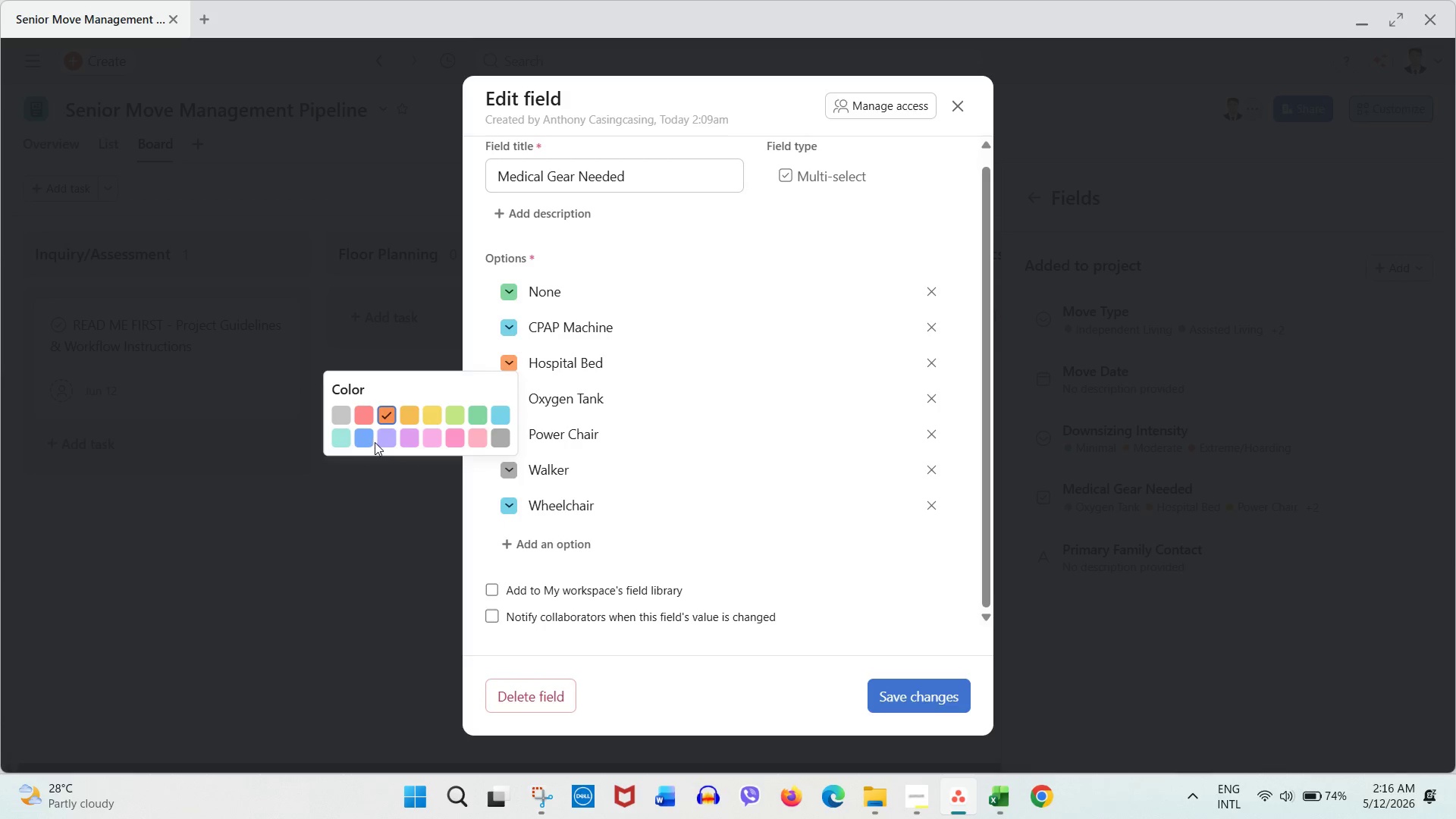 
left_click([368, 435])
 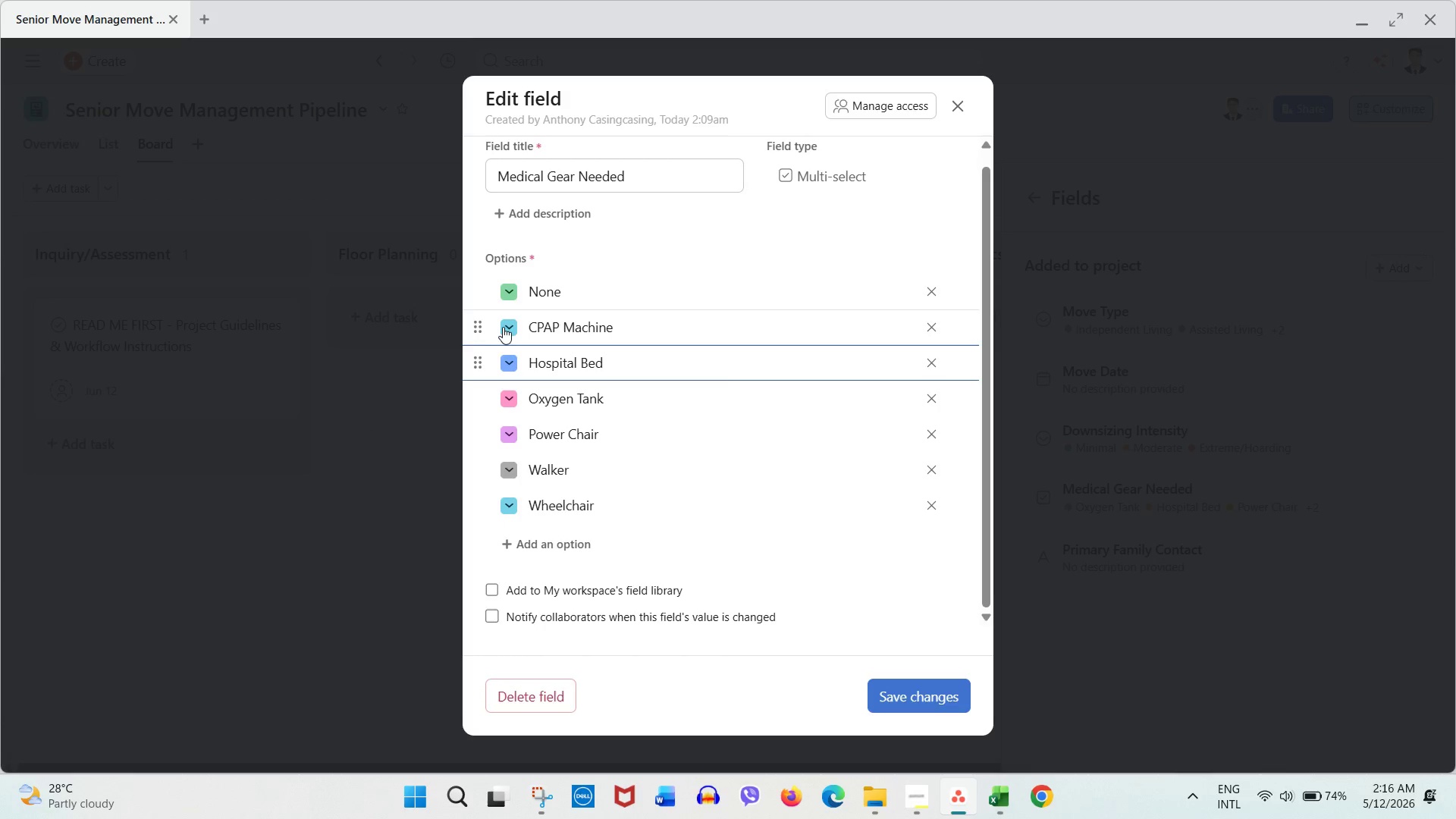 
left_click([505, 327])
 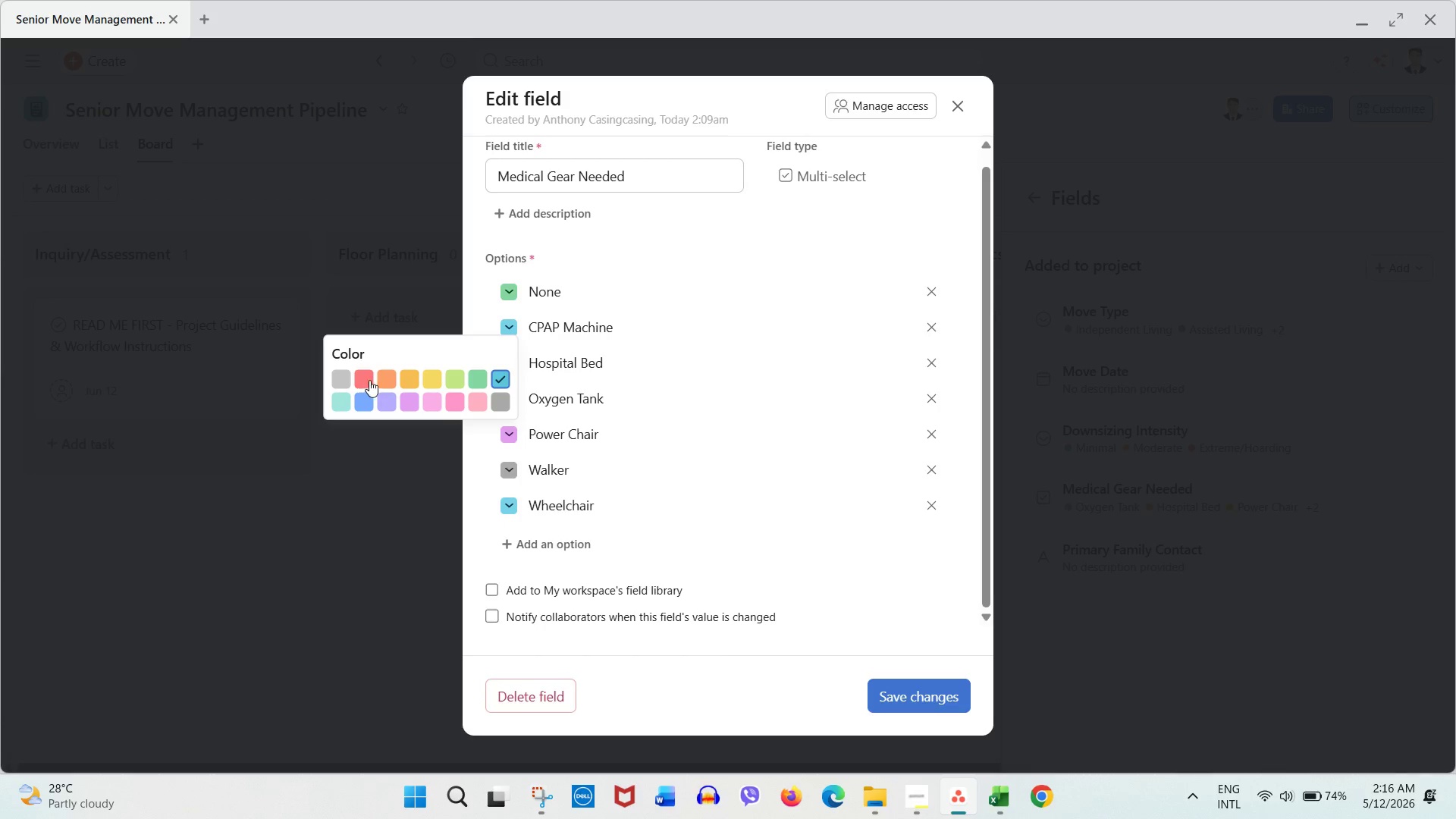 
left_click([369, 380])
 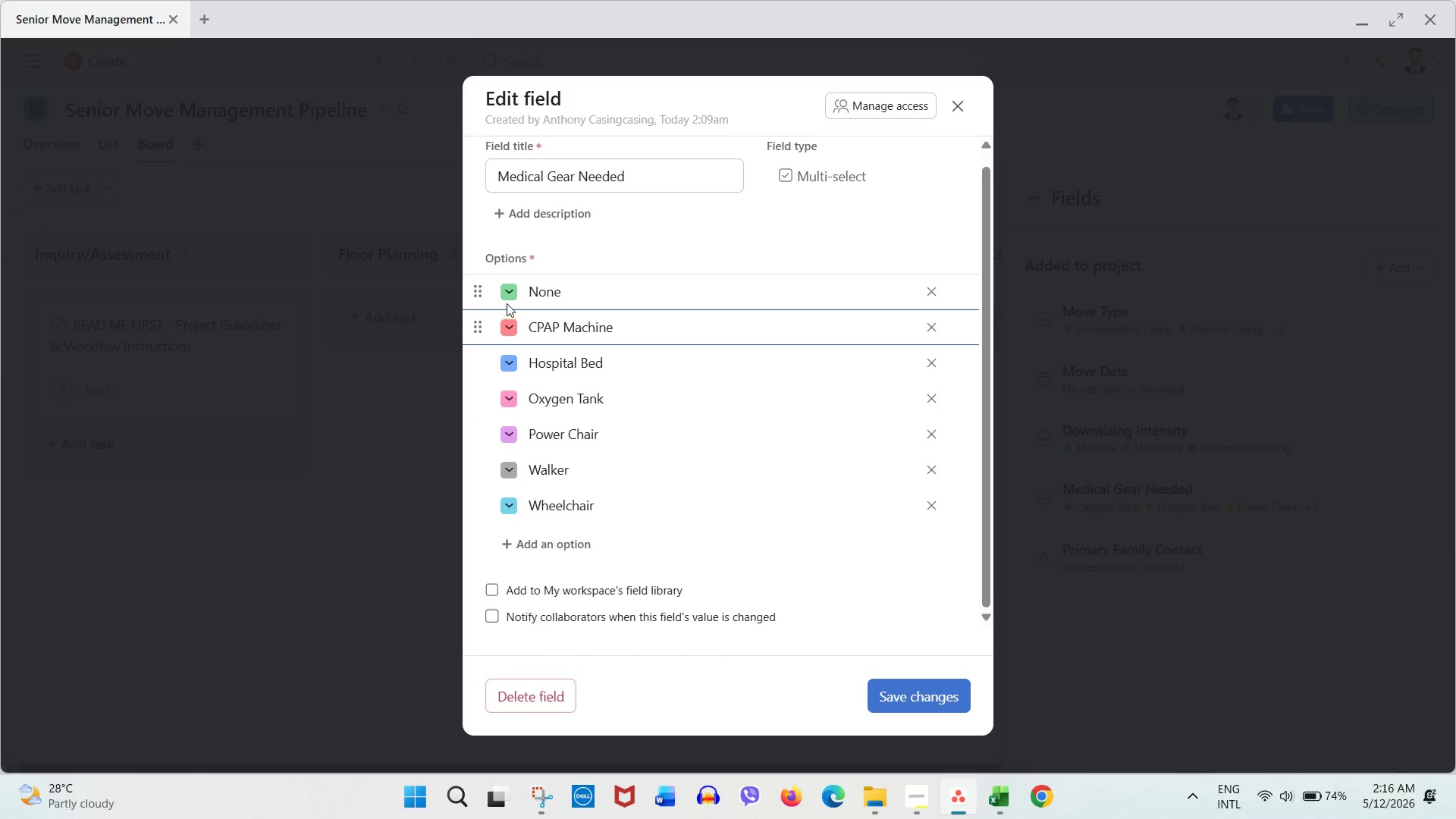 
left_click([508, 297])
 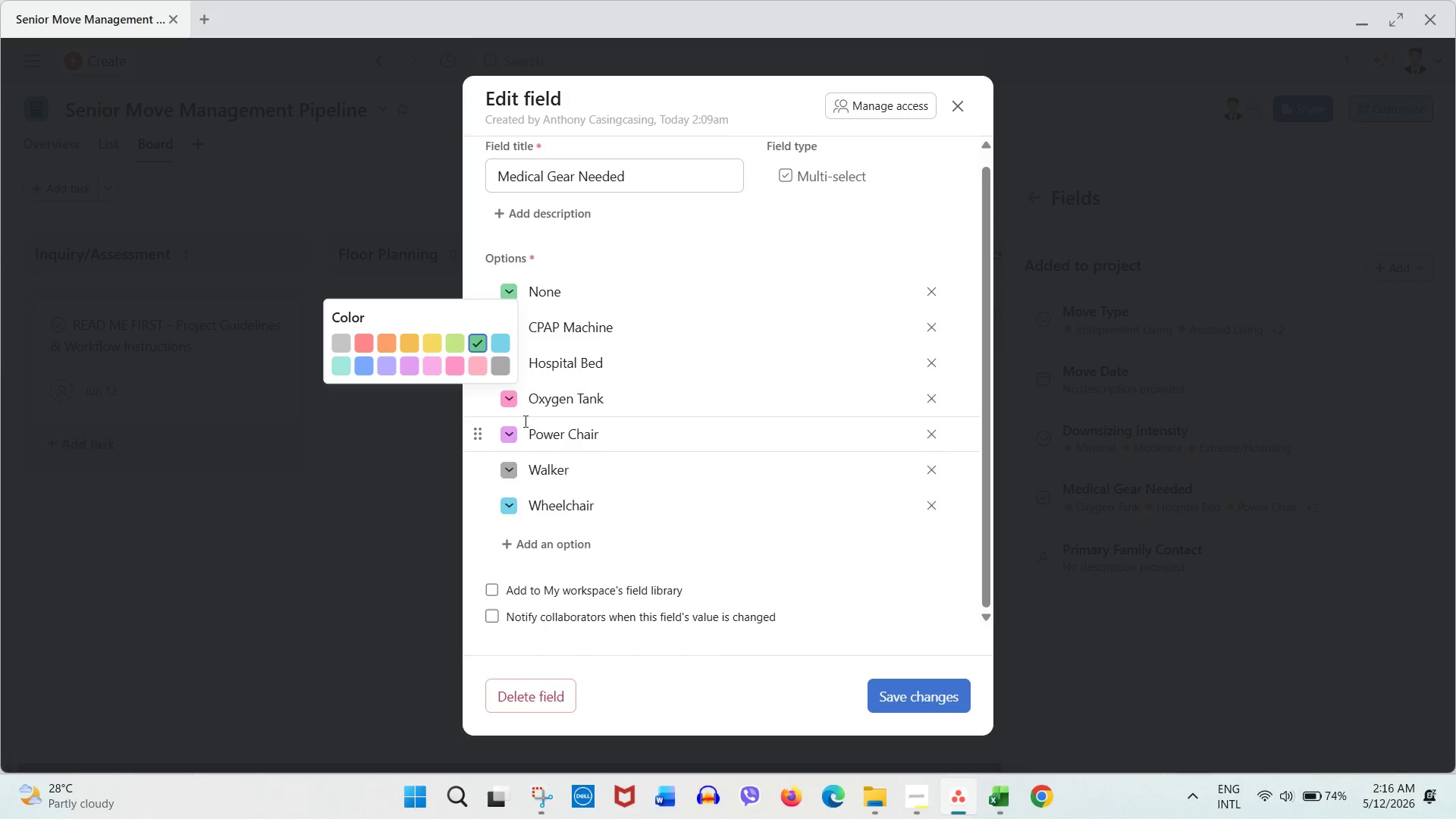 
left_click([507, 403])
 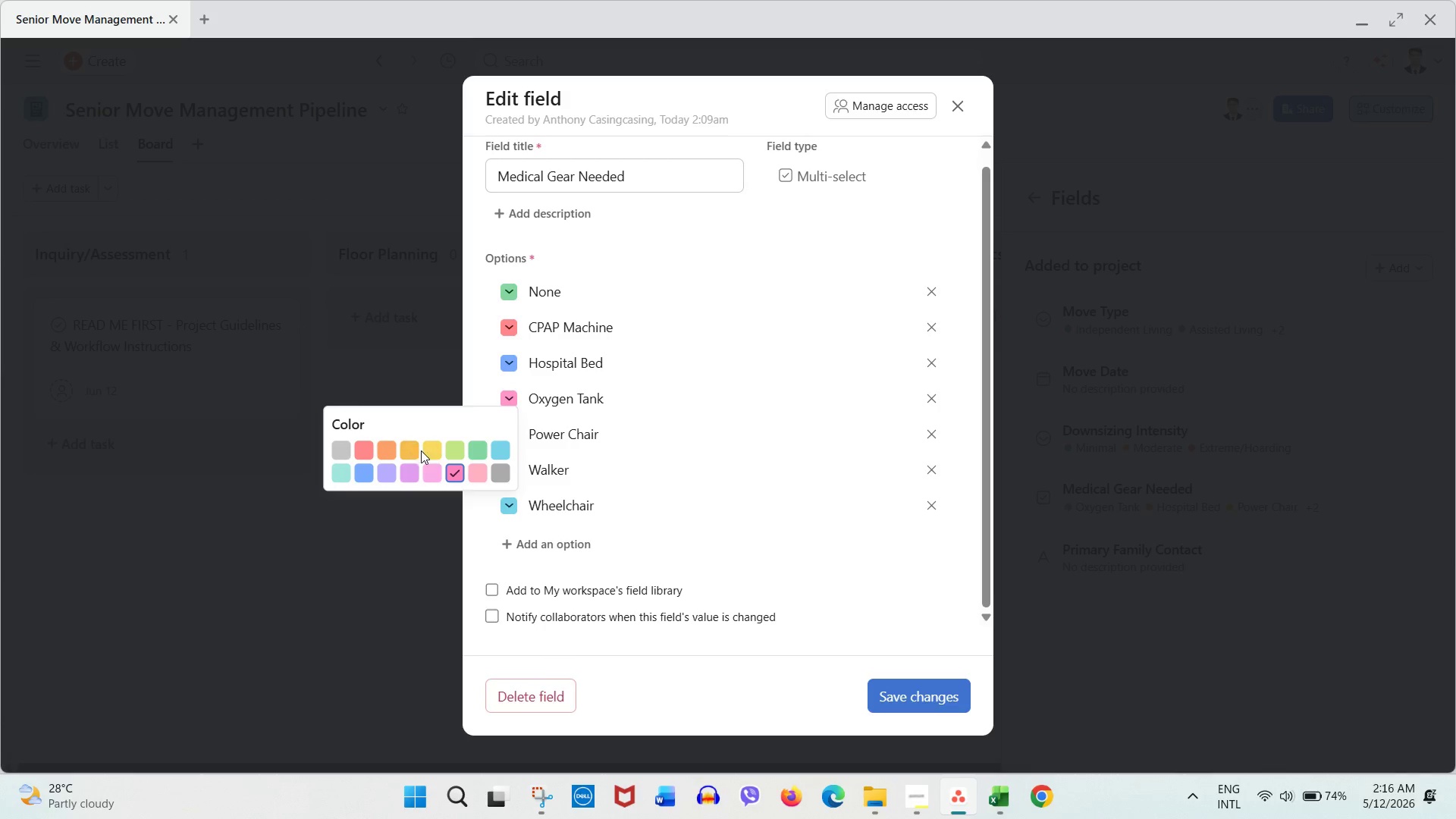 
left_click([428, 451])
 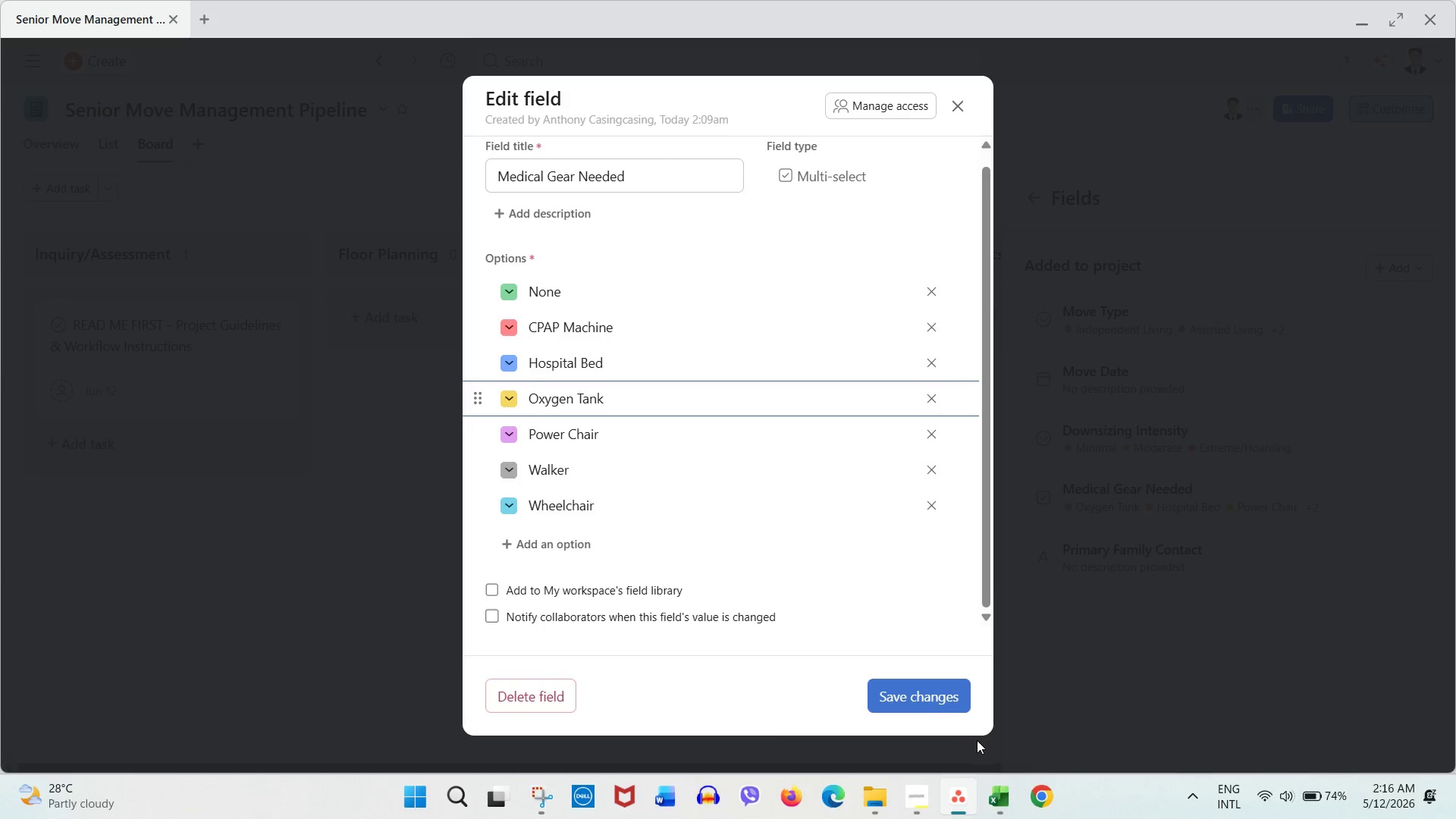 
left_click([946, 704])
 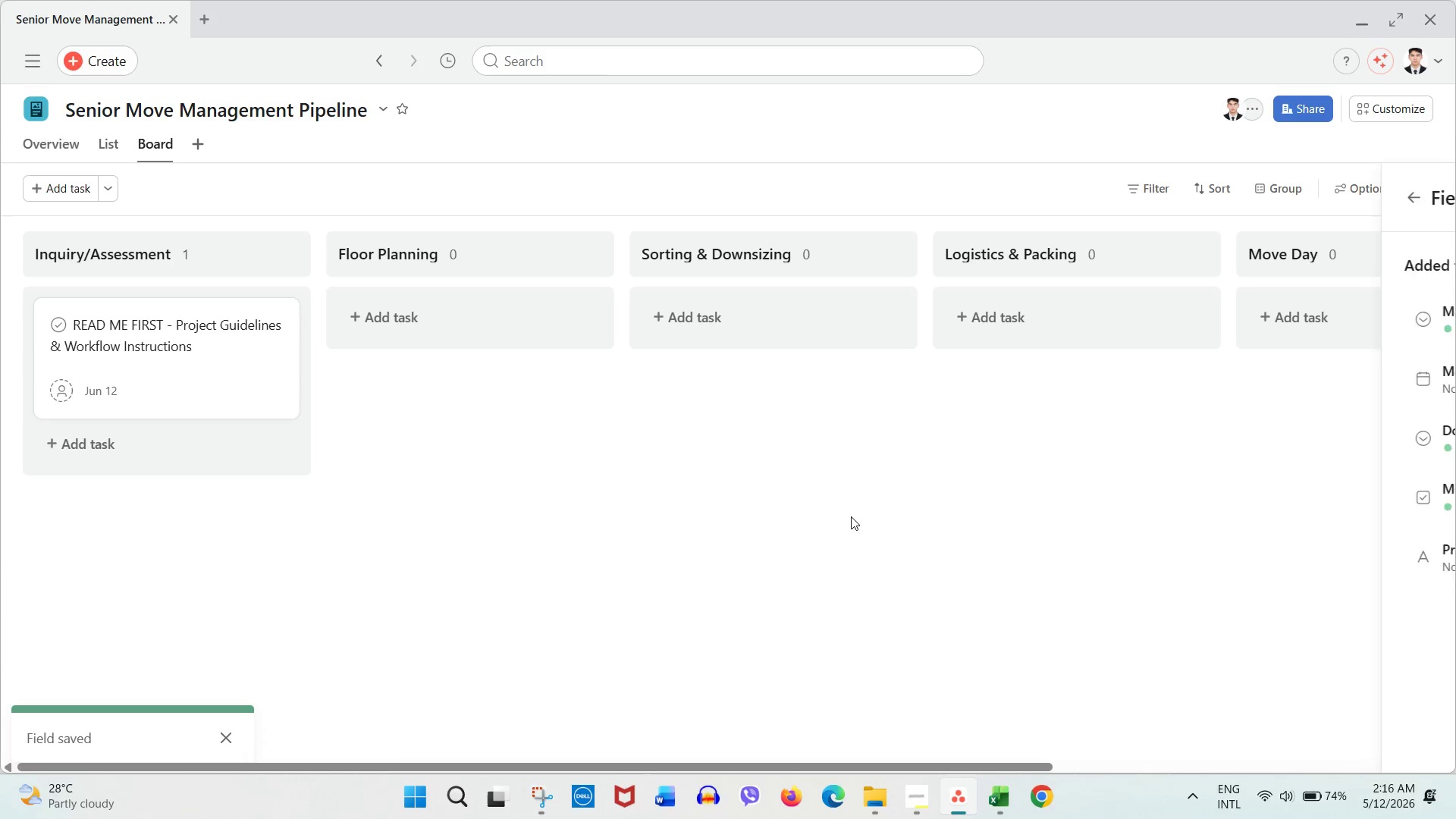 
left_click([817, 484])
 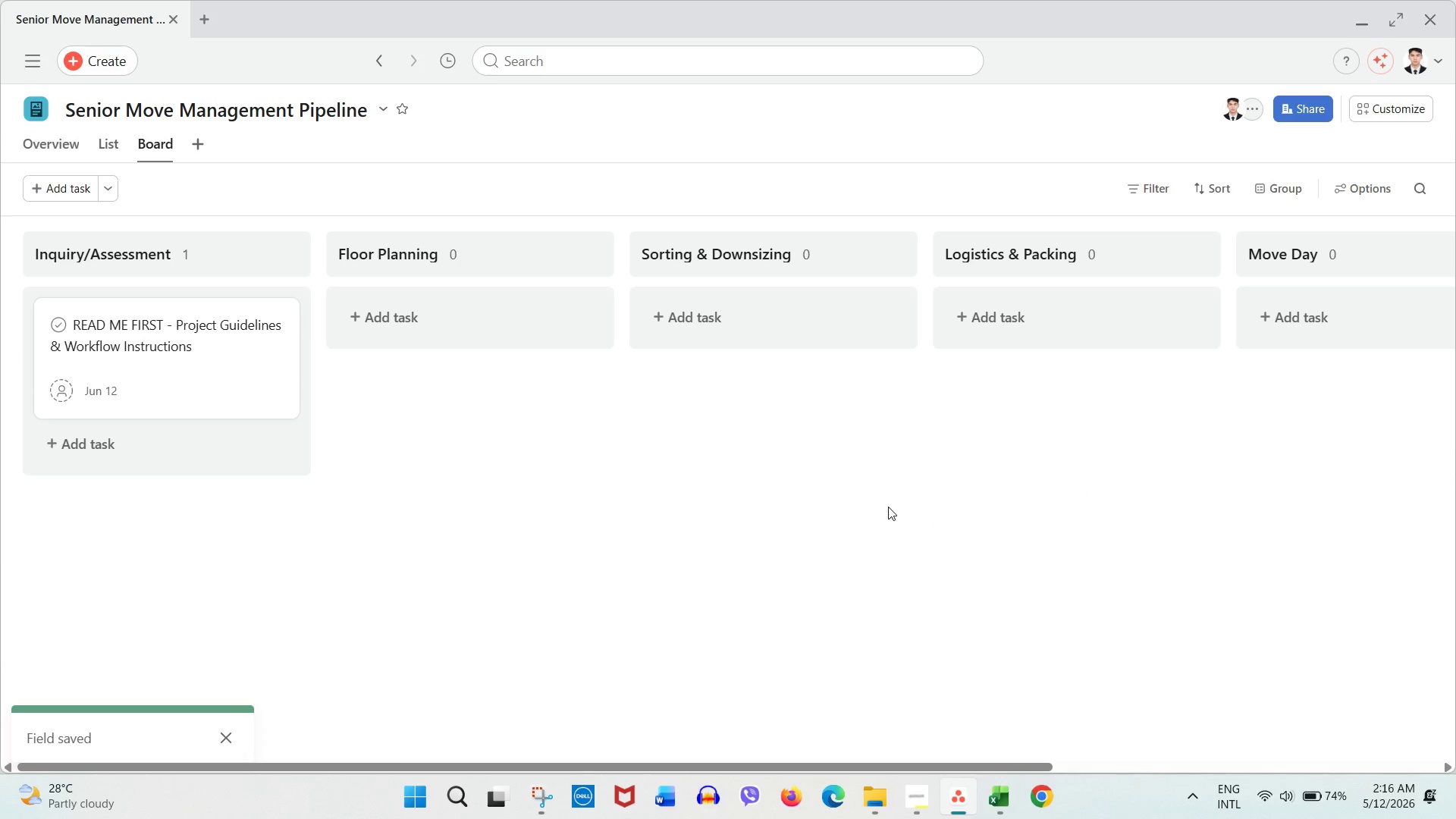 
key(Alt+Tab)
 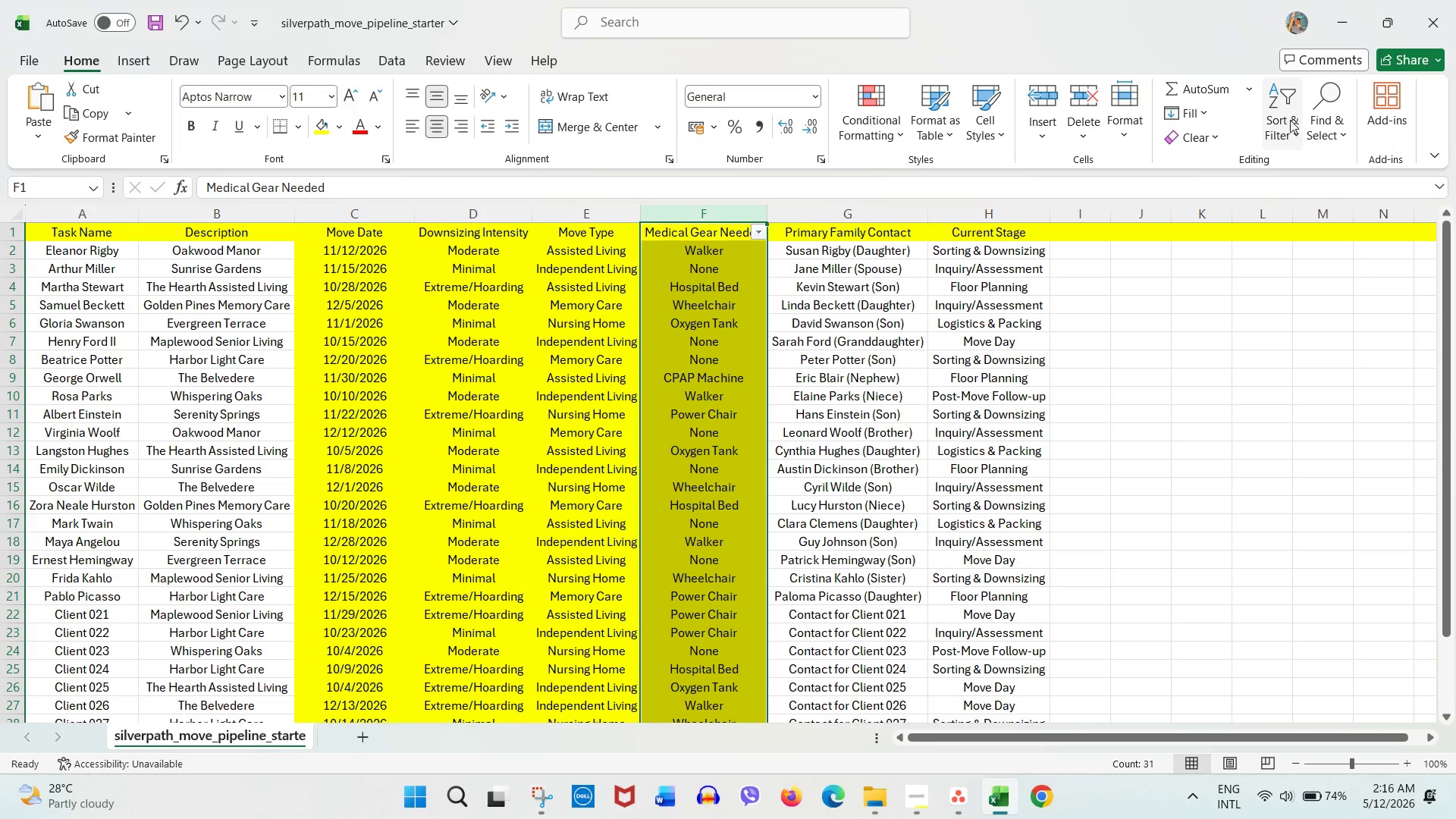 
left_click([1289, 122])
 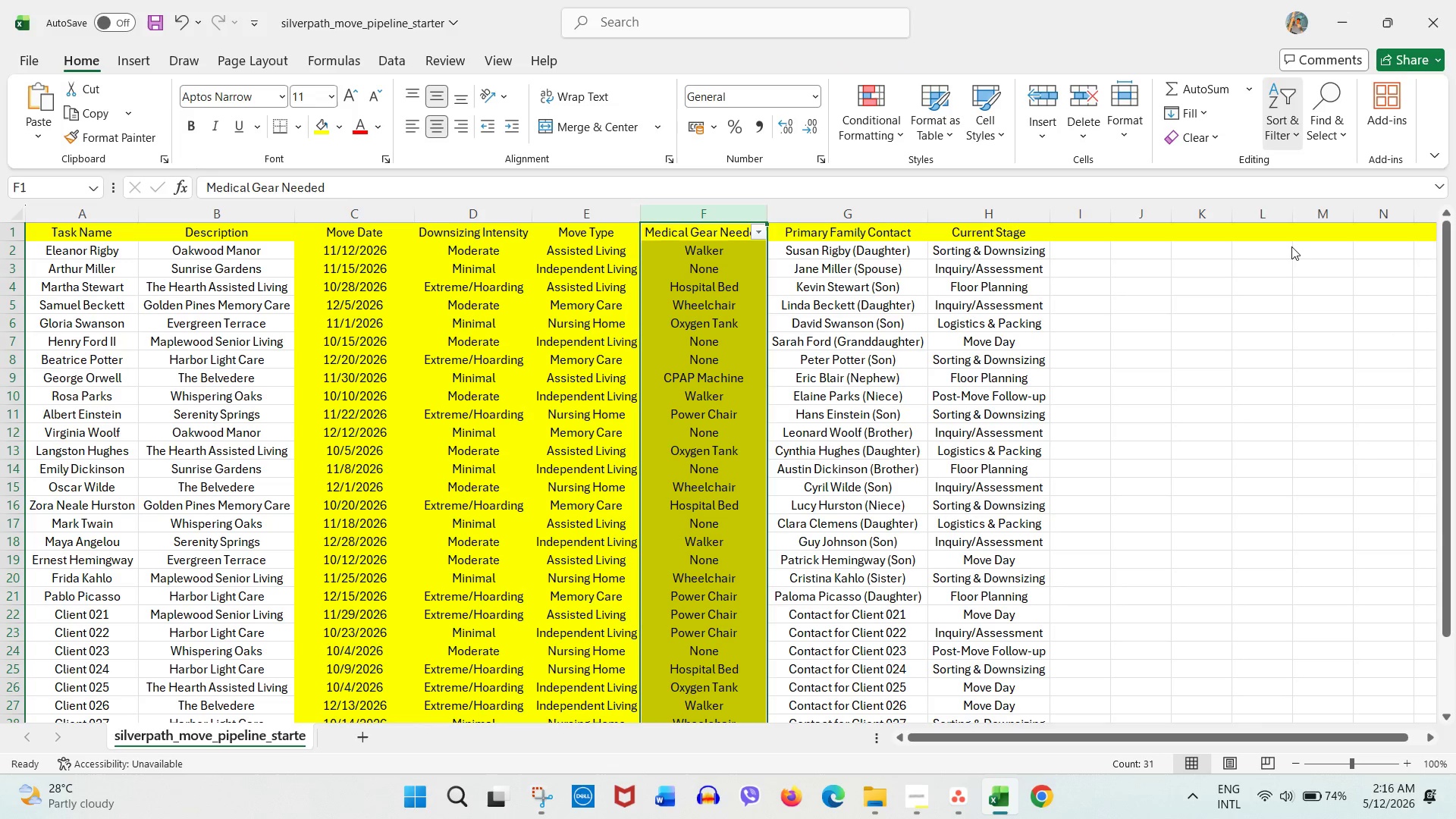 
double_click([1090, 374])
 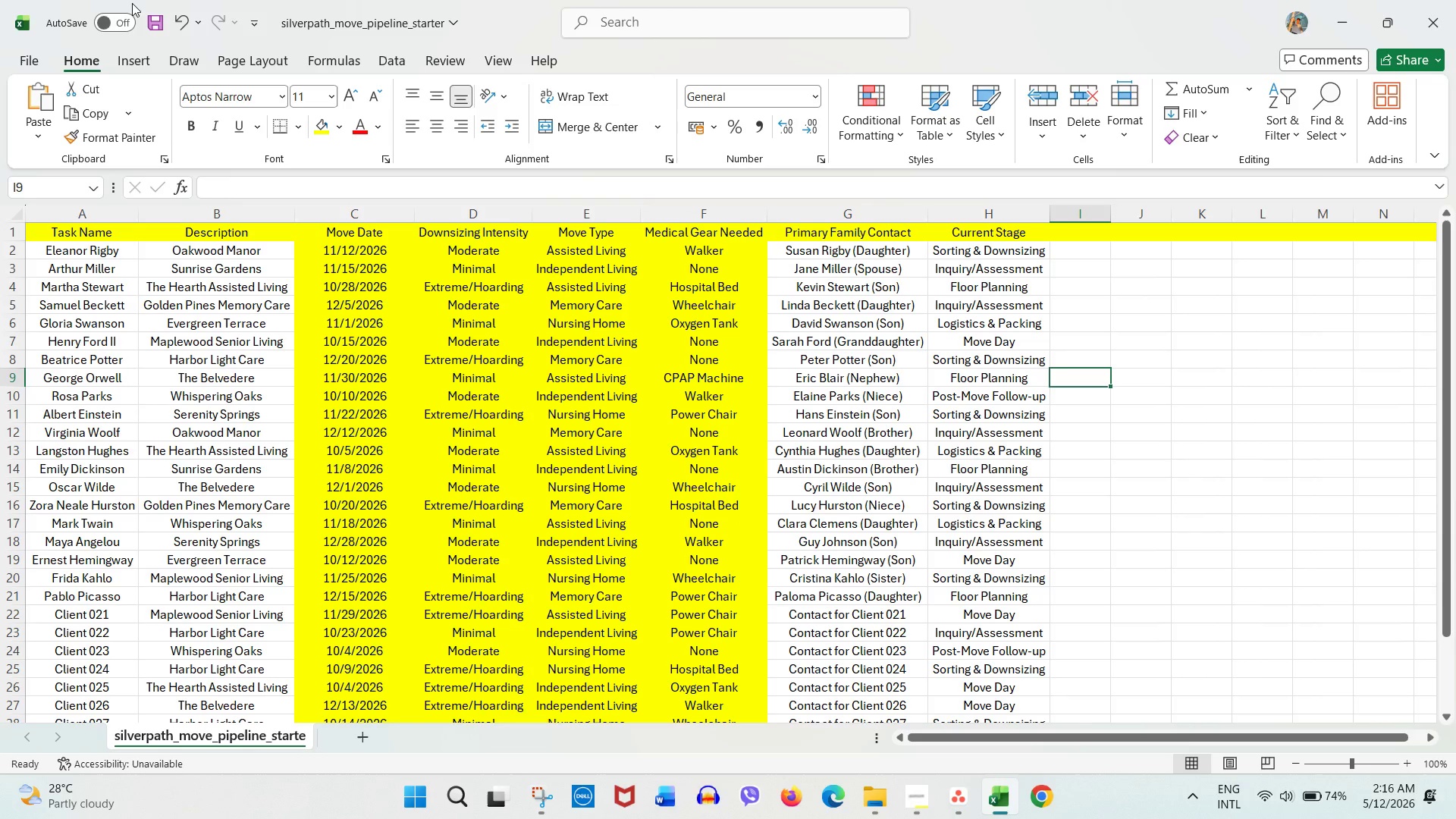 
left_click([143, 14])
 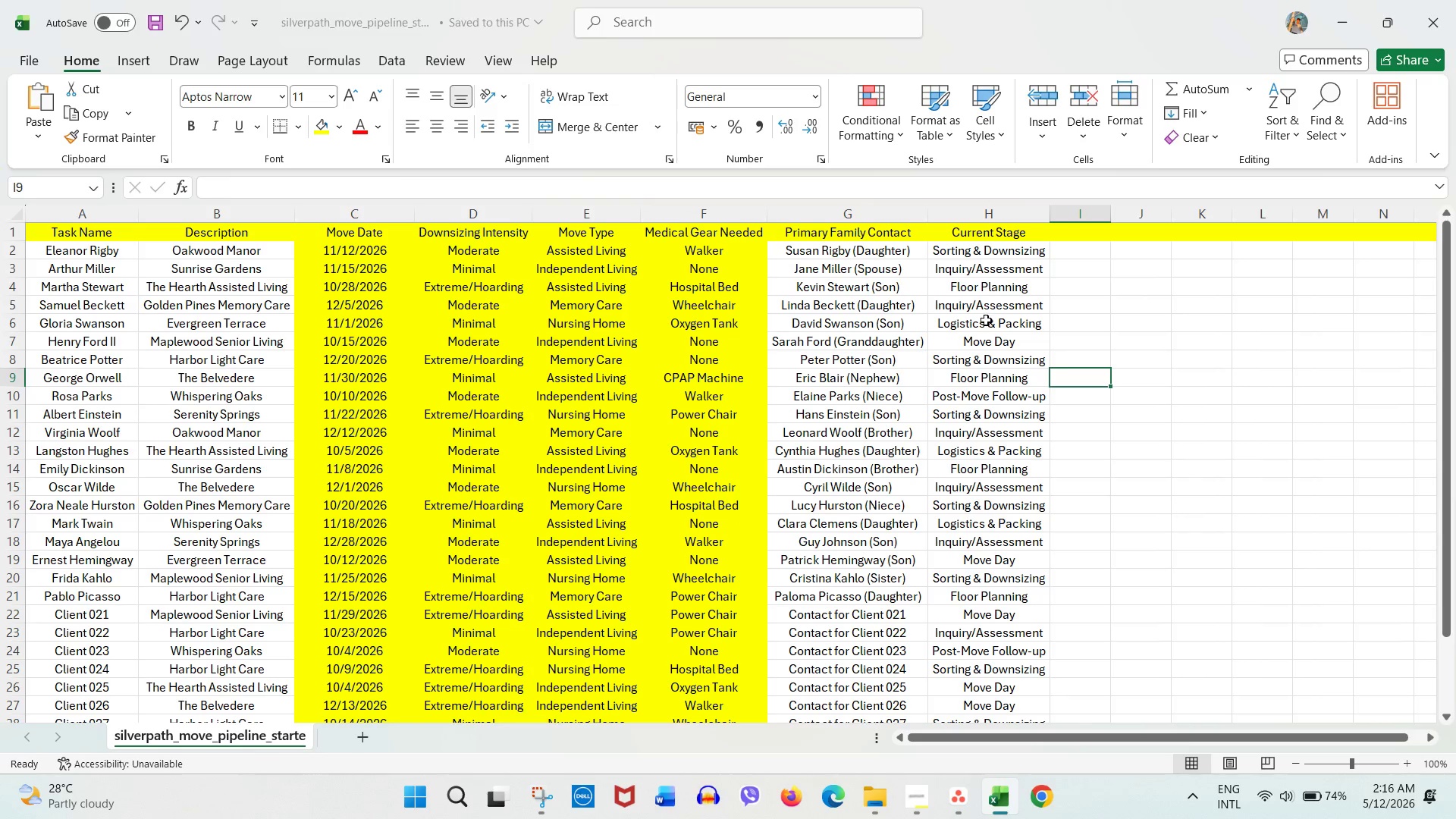 
key(Alt+AltLeft)
 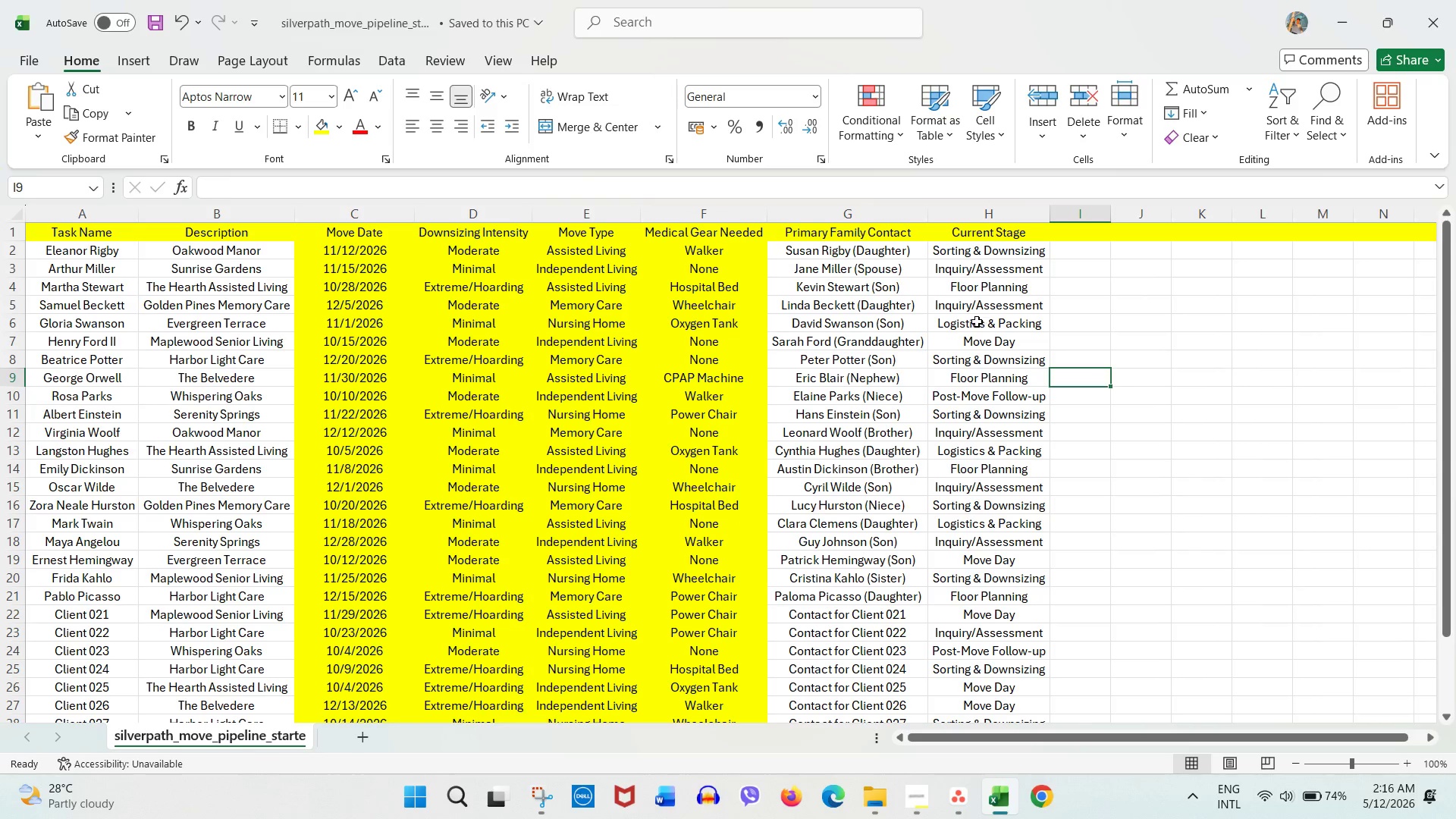 
key(Alt+Tab)
 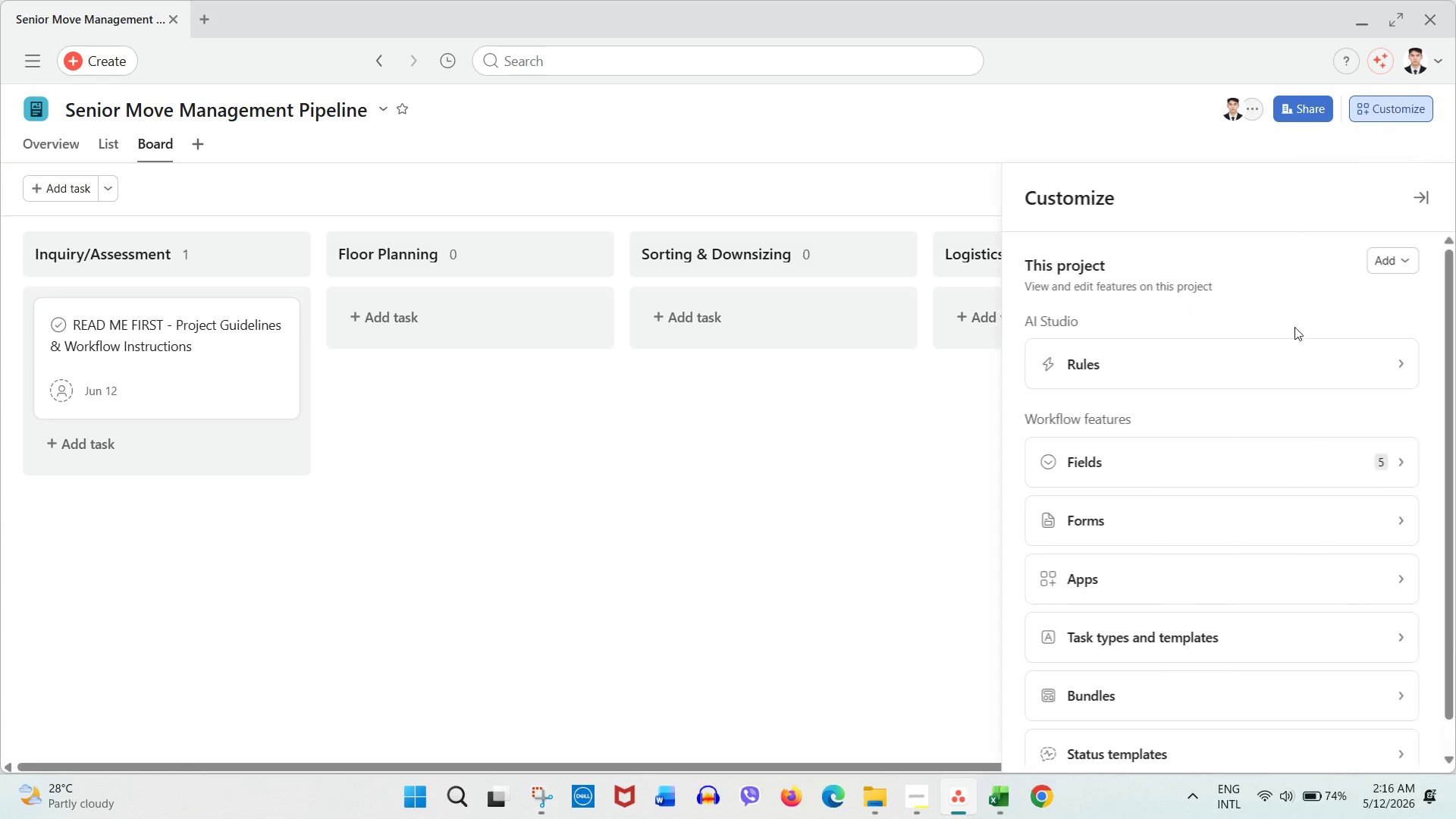 
left_click([1200, 451])
 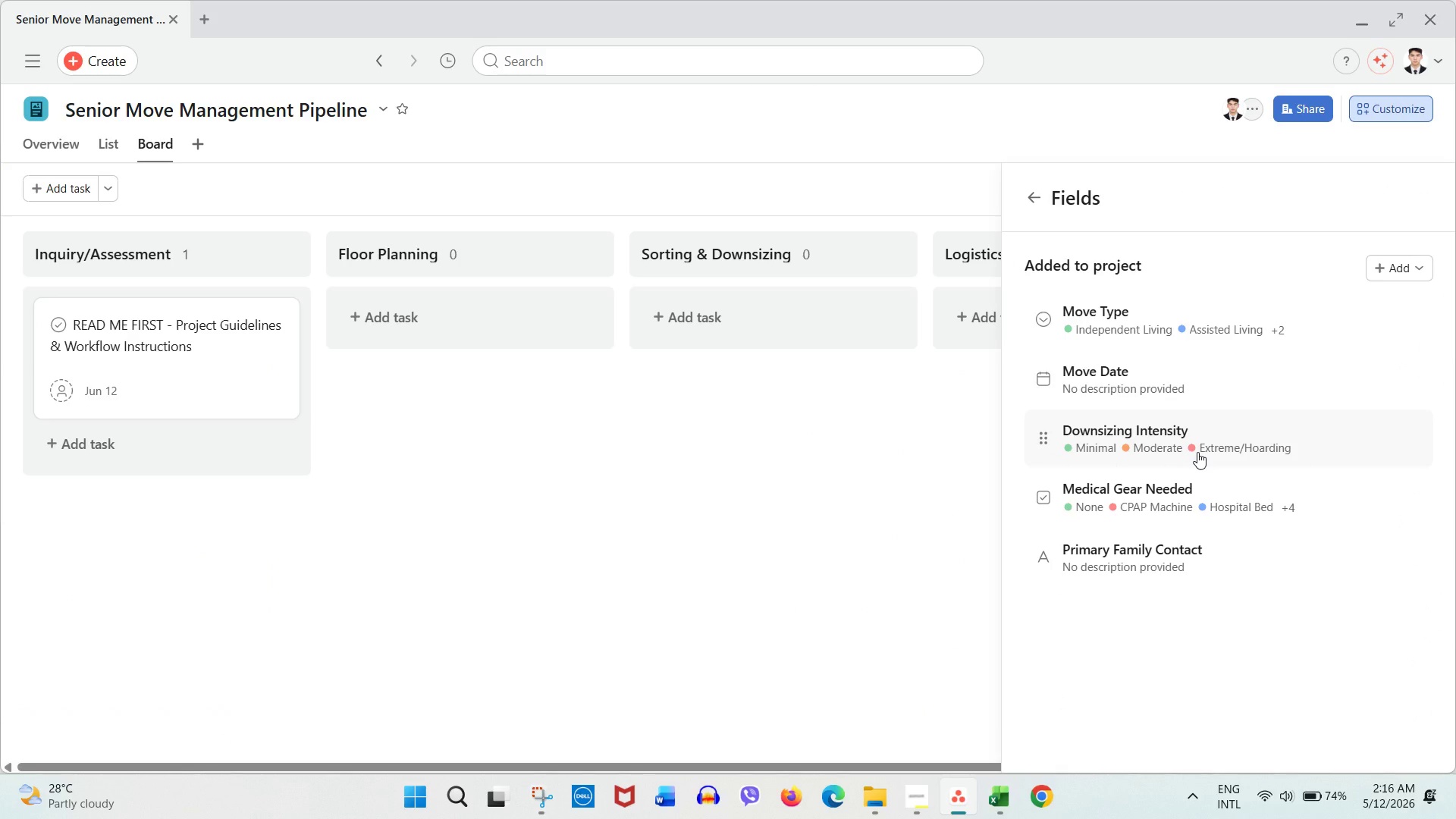 
key(Alt+AltLeft)
 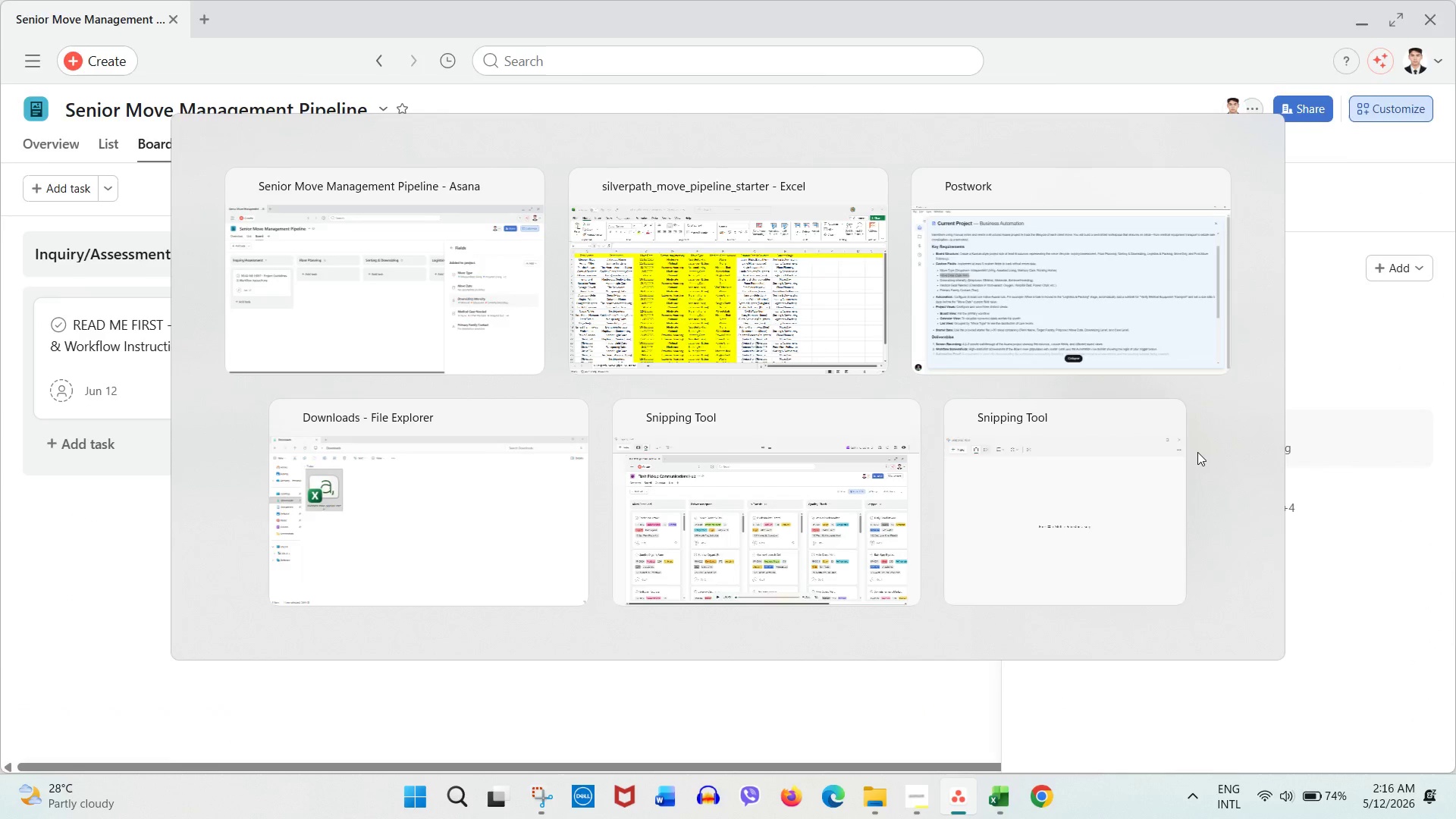 
key(Alt+Tab)
 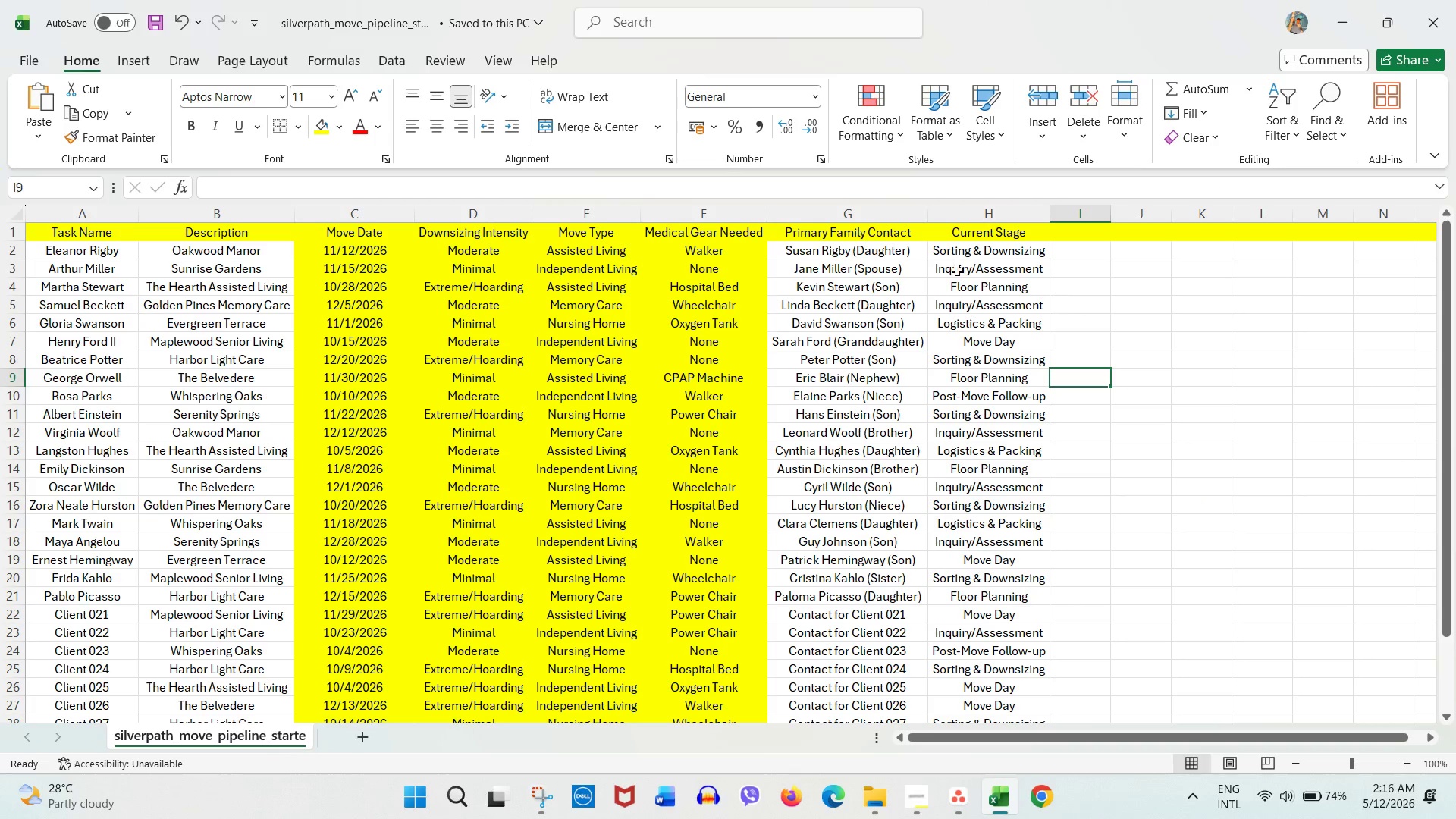 
left_click([891, 213])
 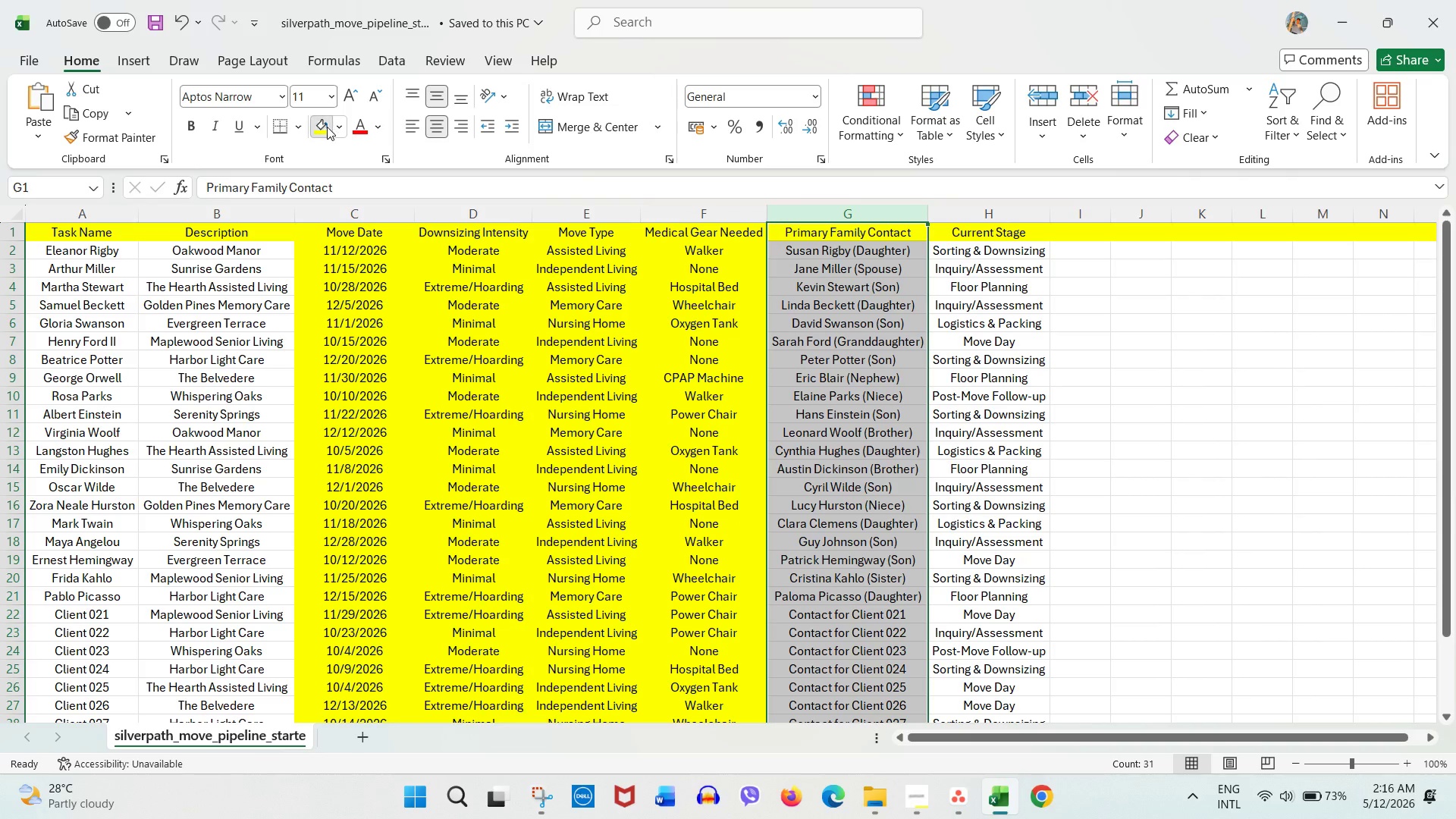 
double_click([1015, 383])
 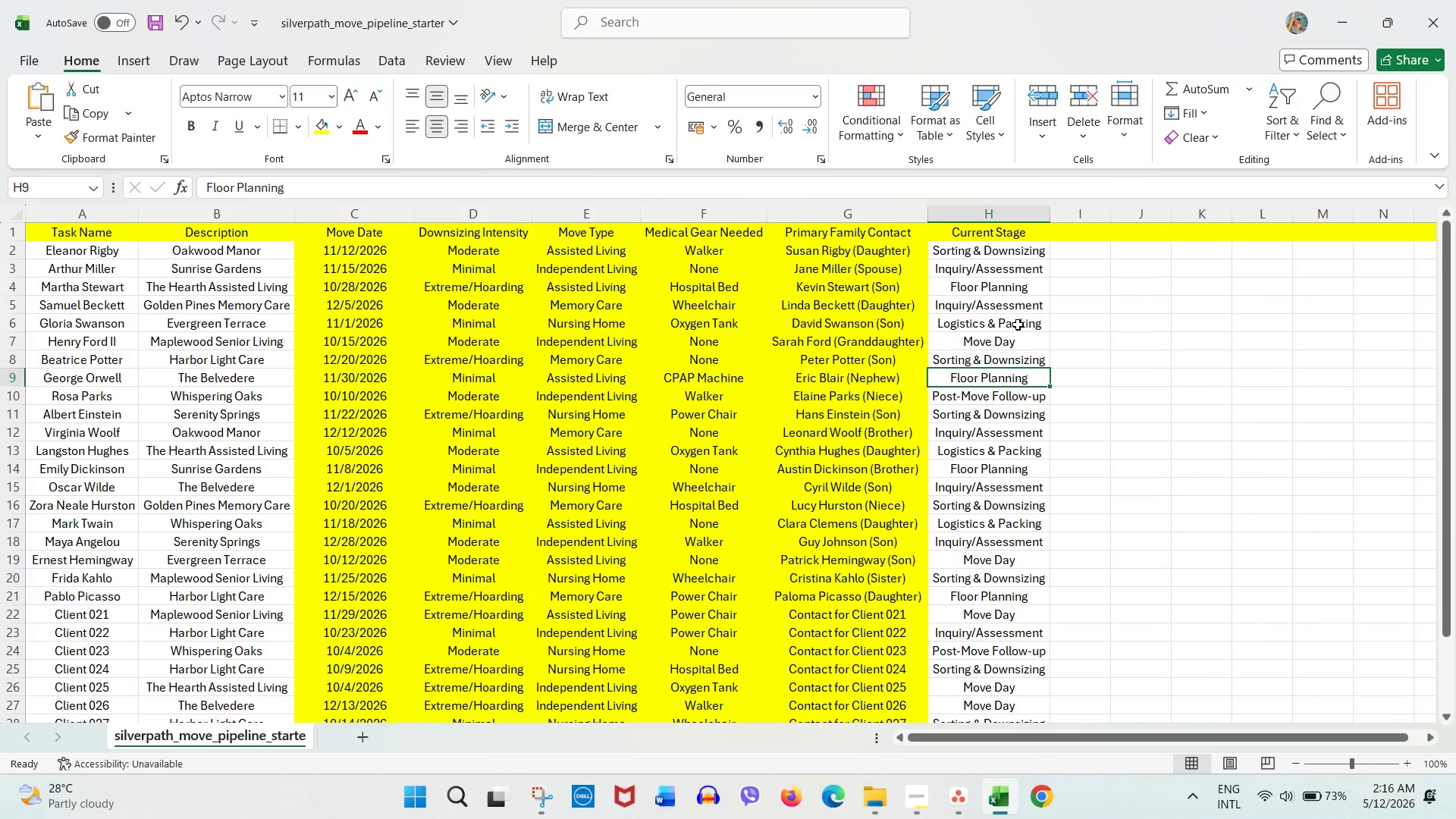 
left_click([1023, 241])
 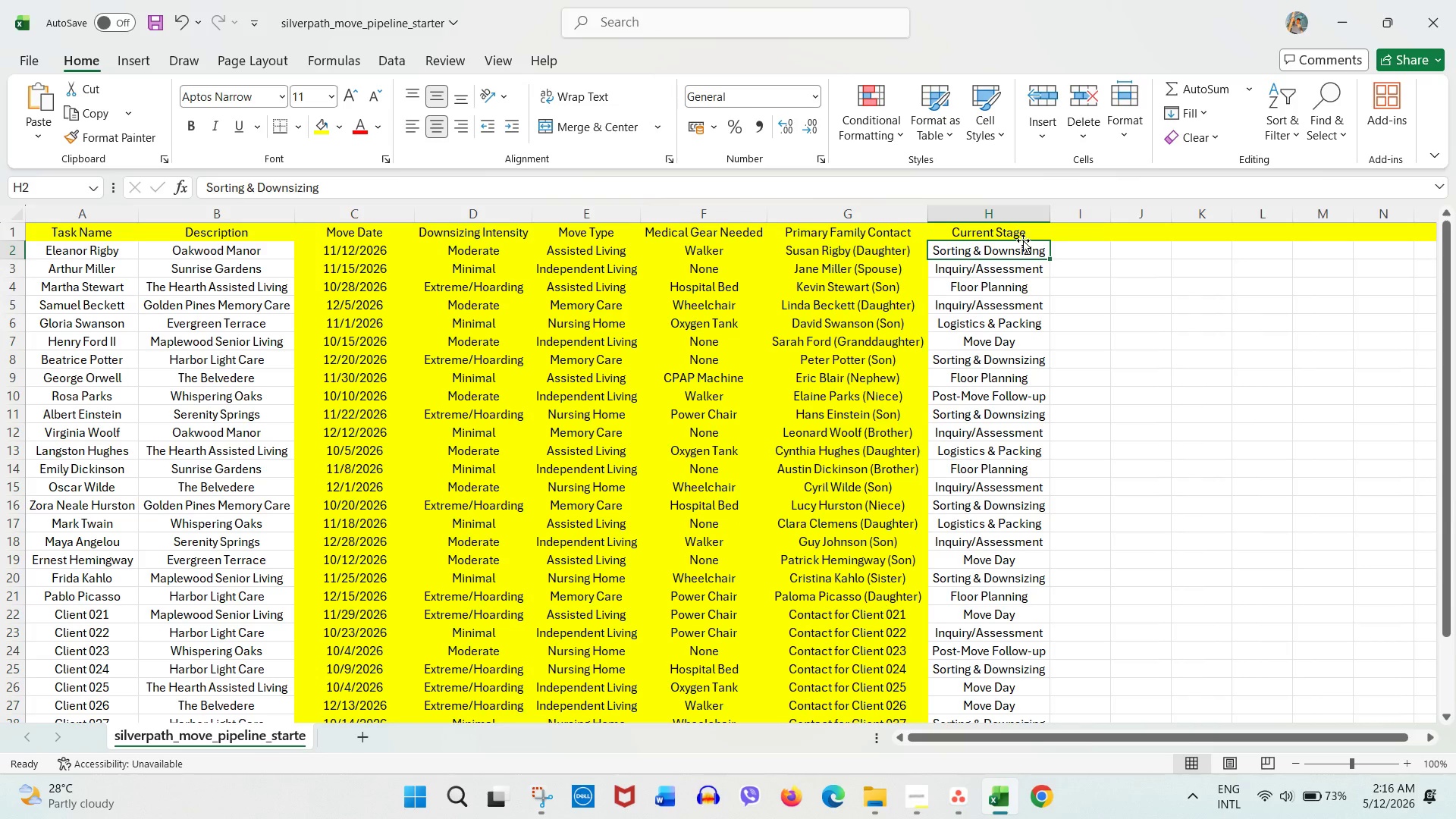 
key(Shift+ShiftLeft)
 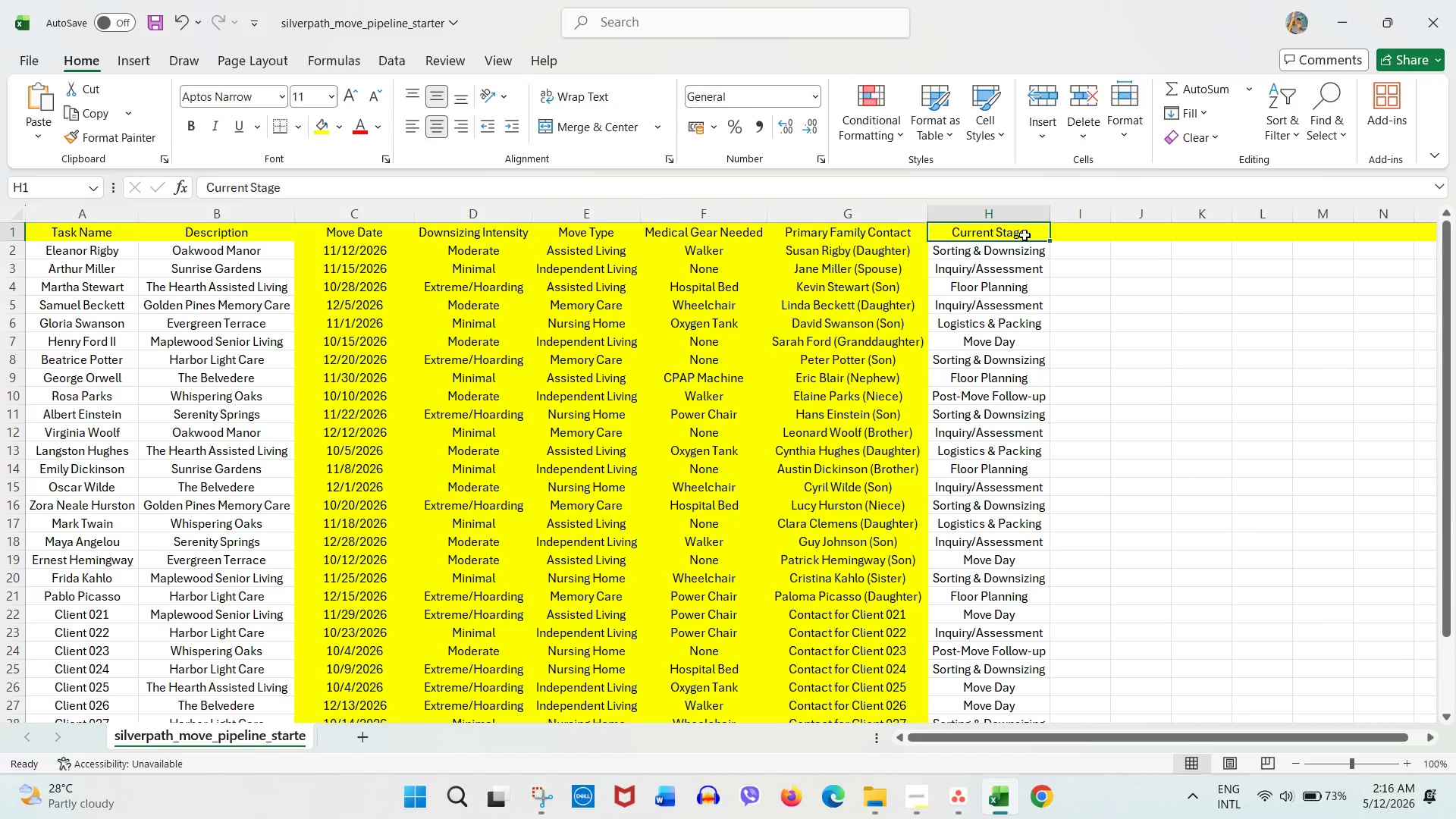 
left_click([1025, 235])
 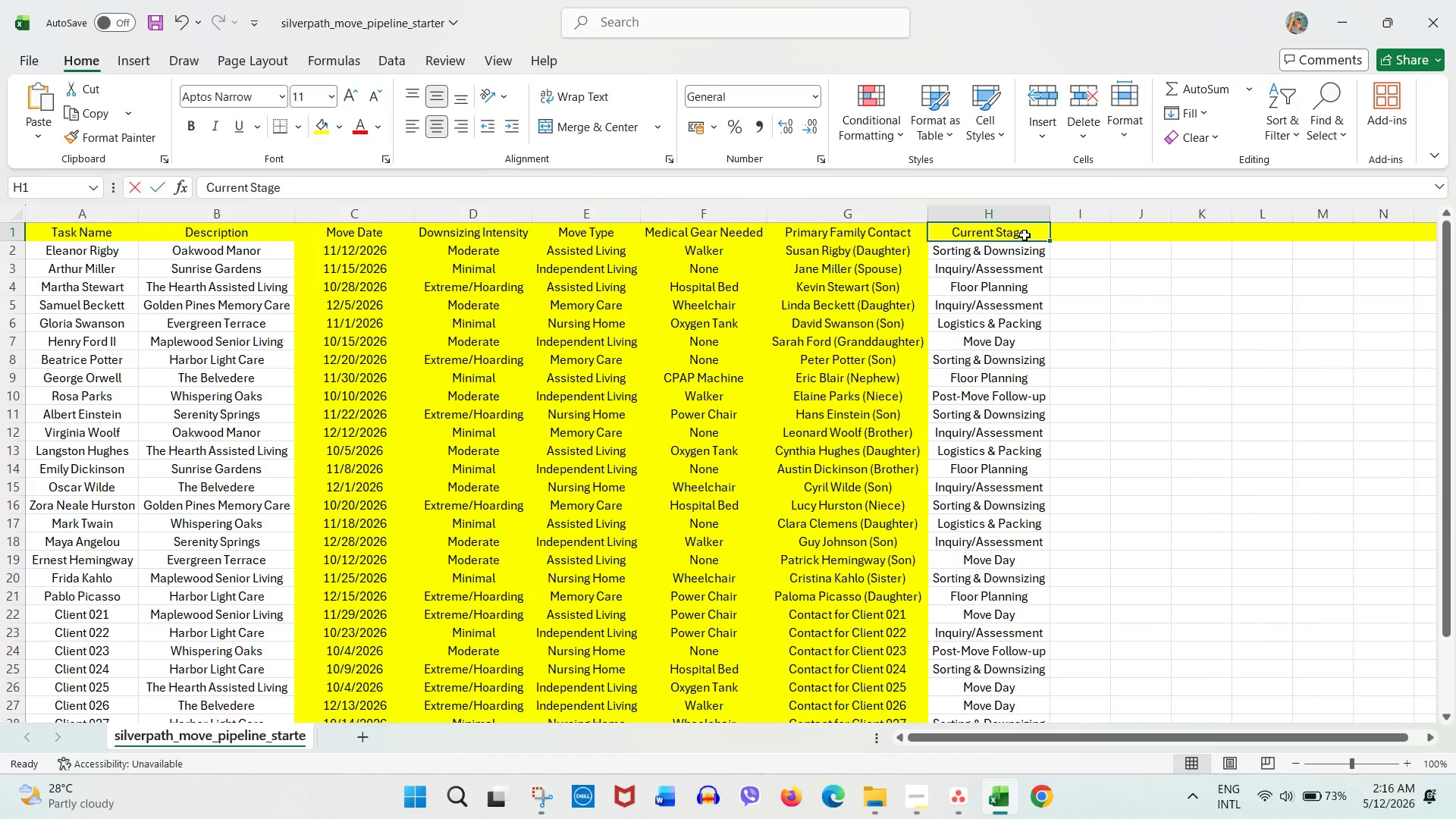 
type(Sections)
 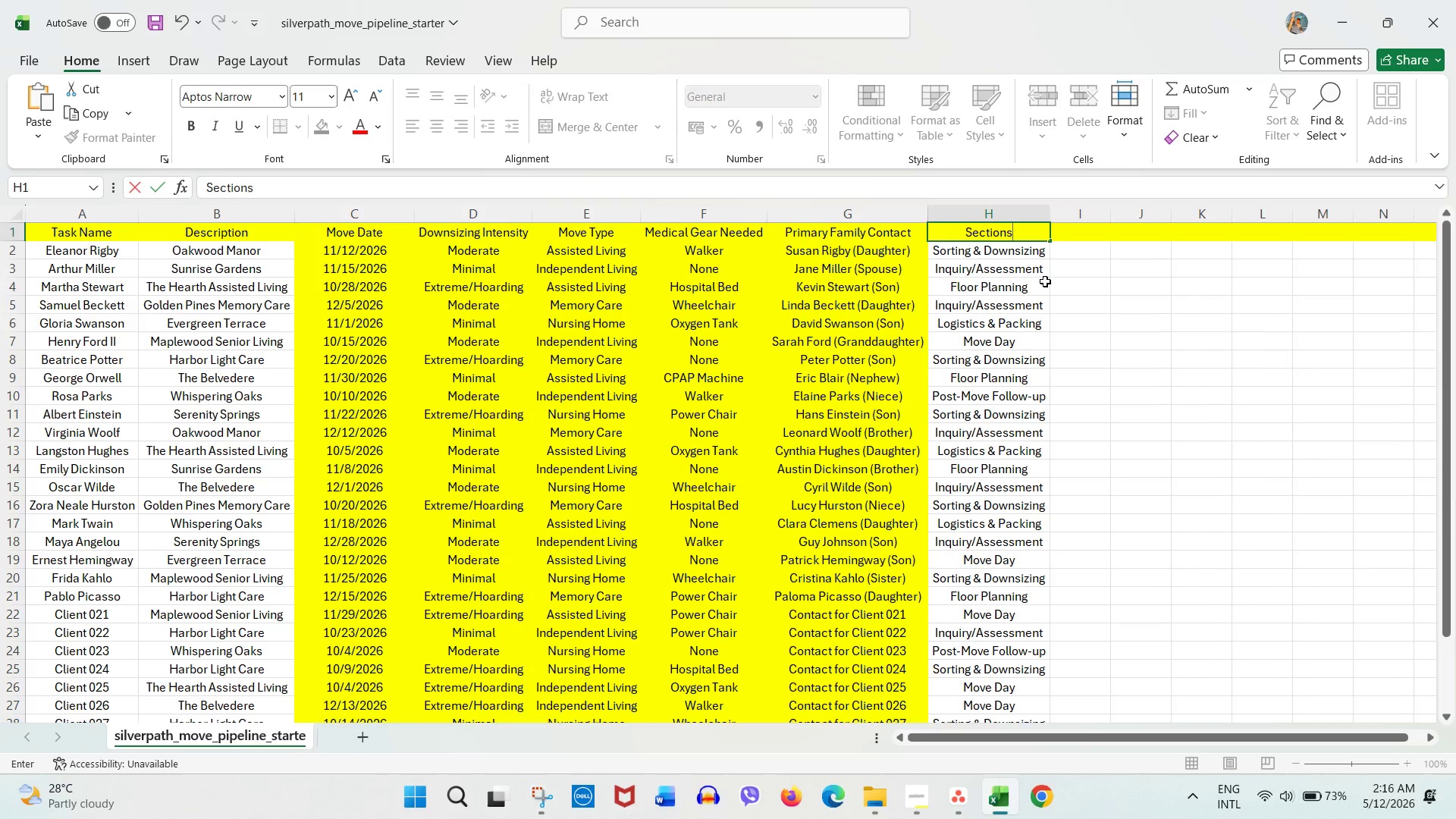 
left_click([1043, 312])
 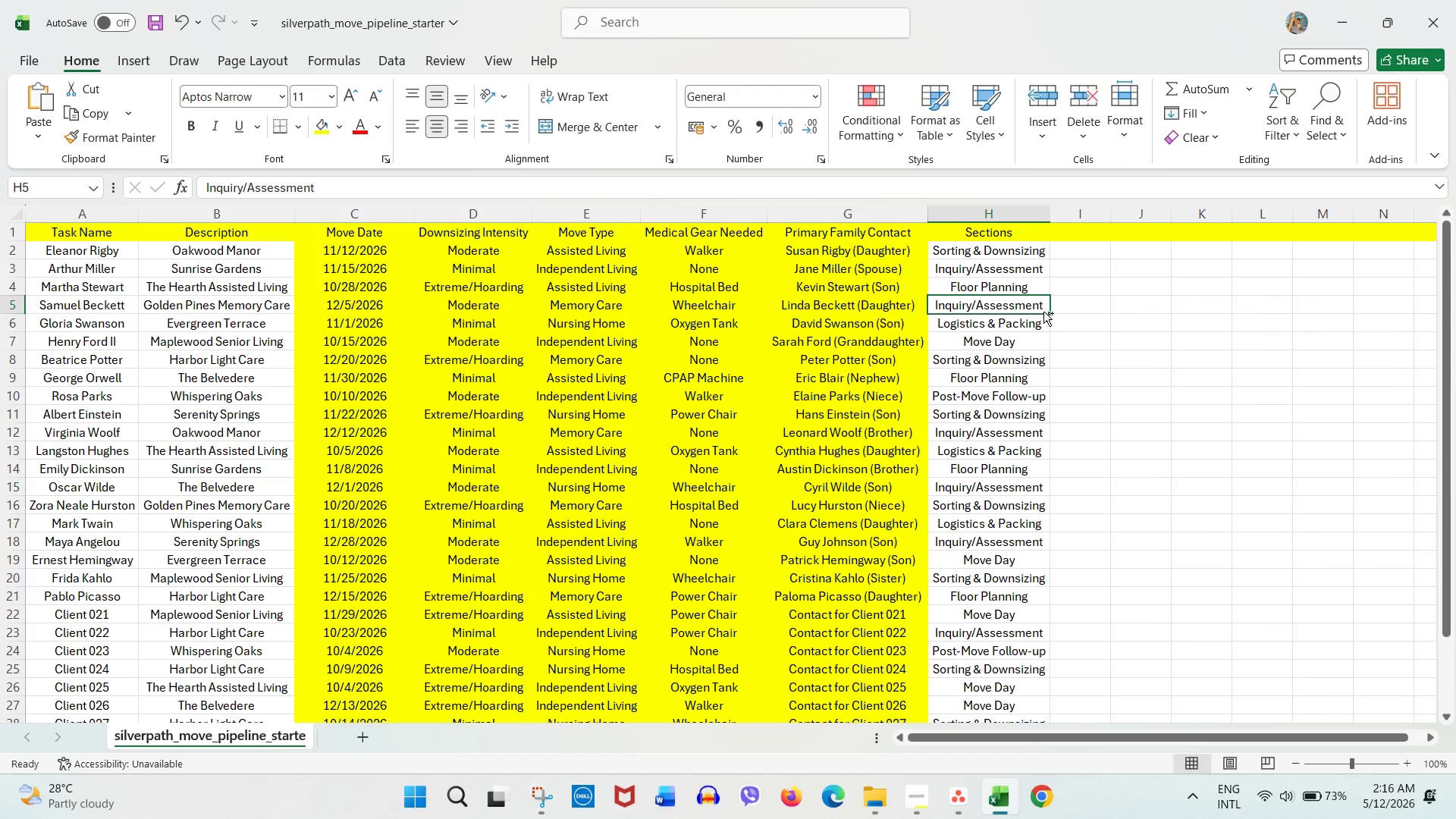 
key(Control+S)
 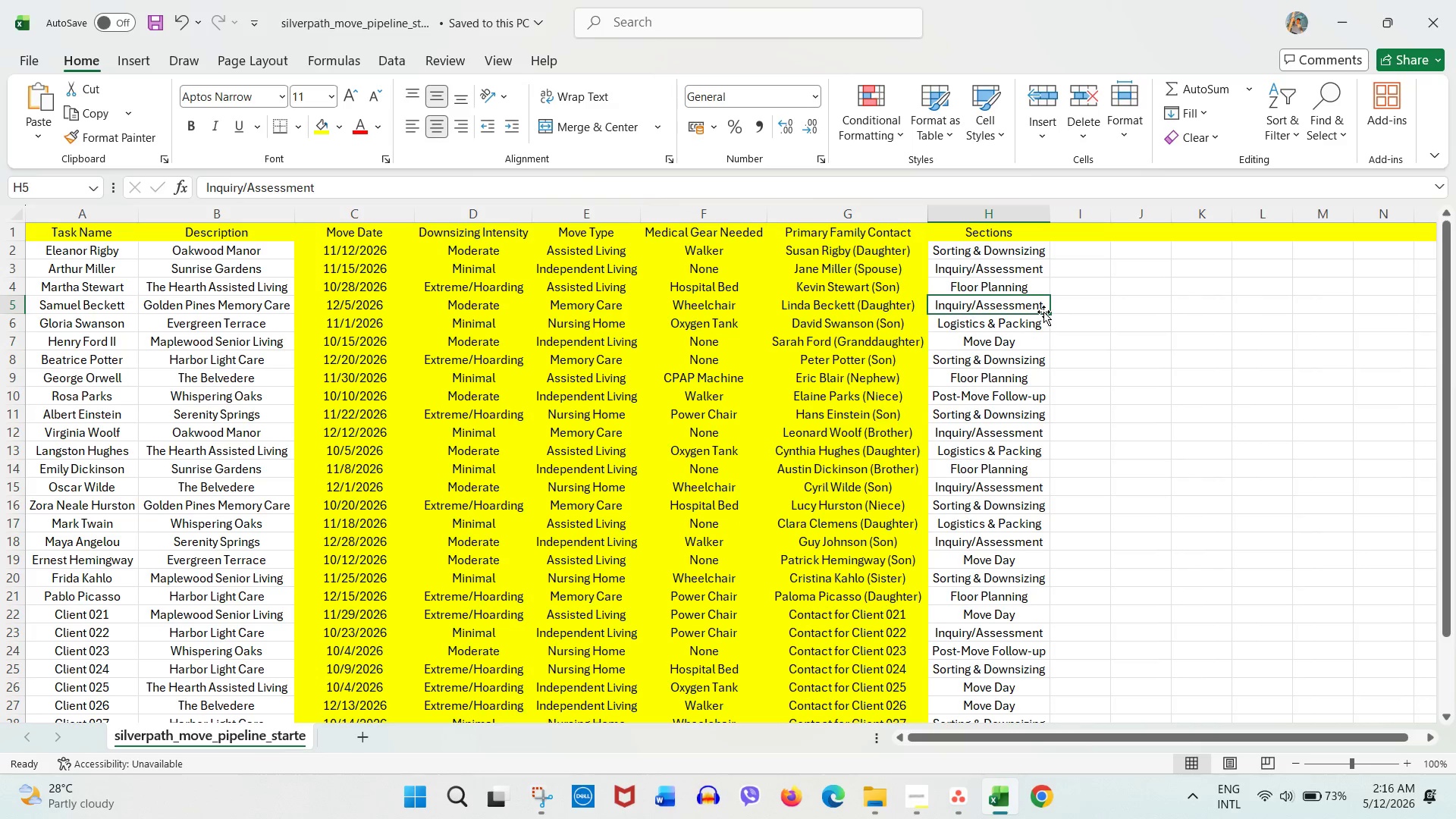 
key(Alt+AltLeft)
 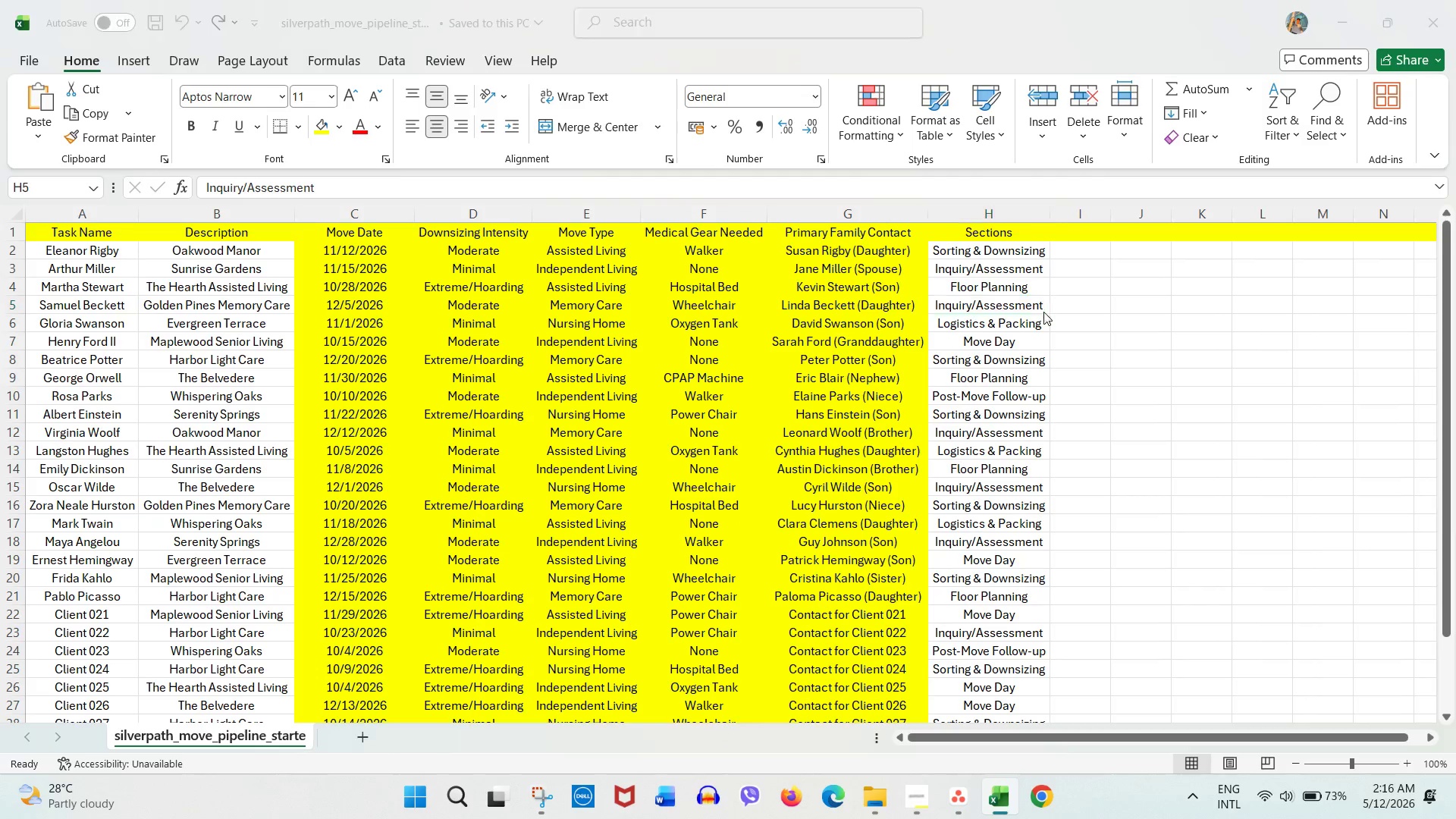 
key(Tab)
 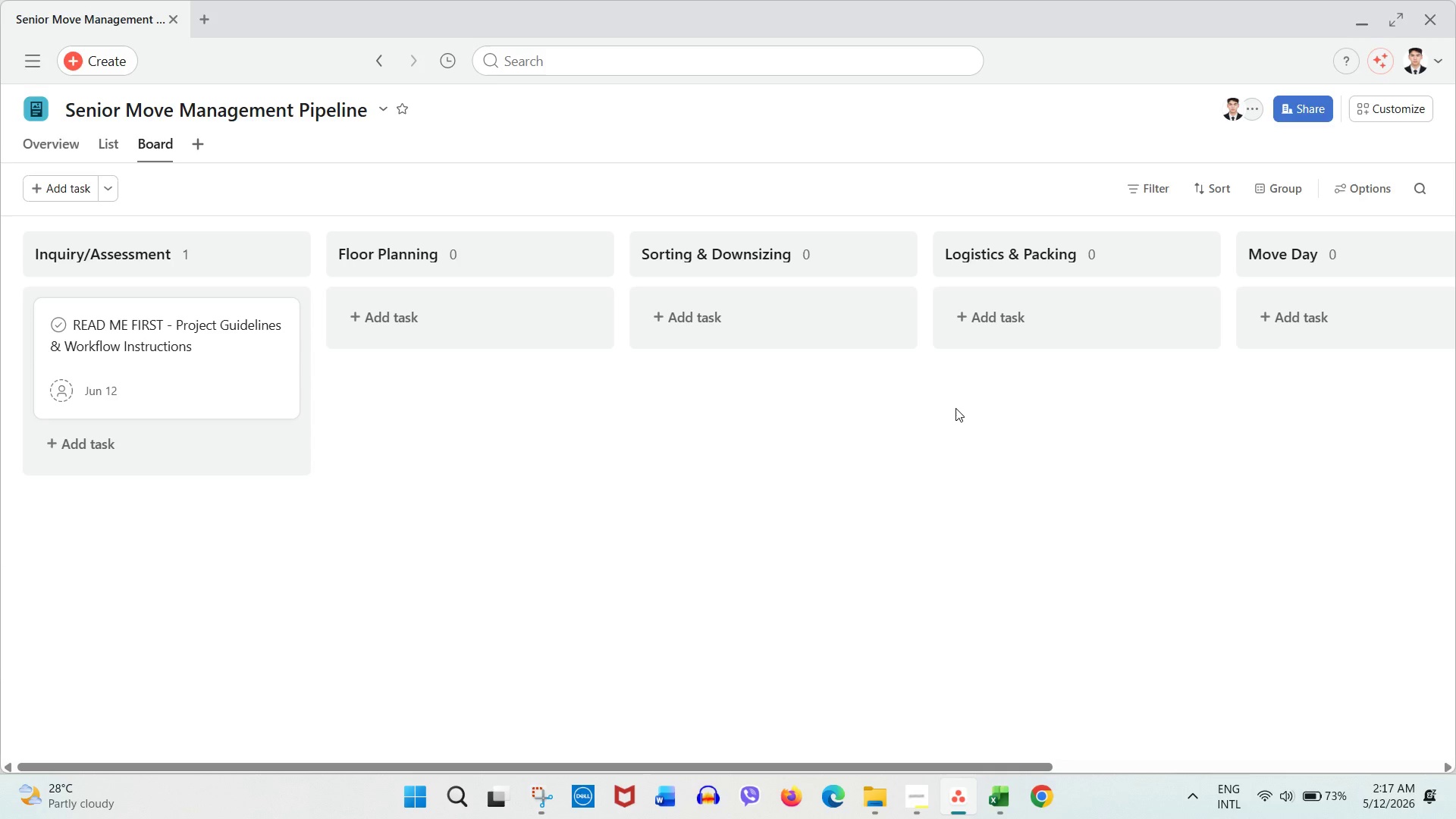 
wait(49.09)
 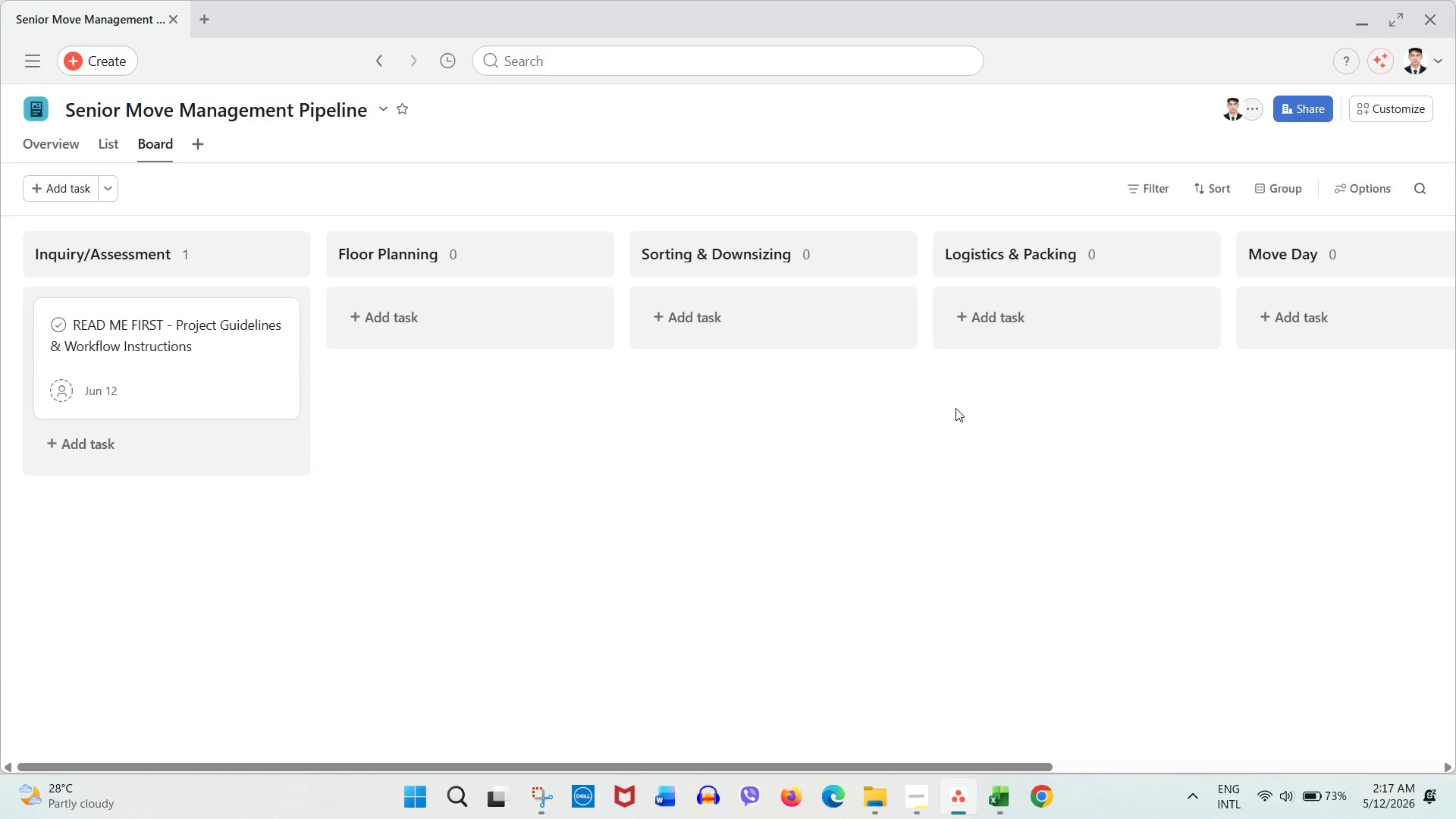 
left_click([754, 509])
 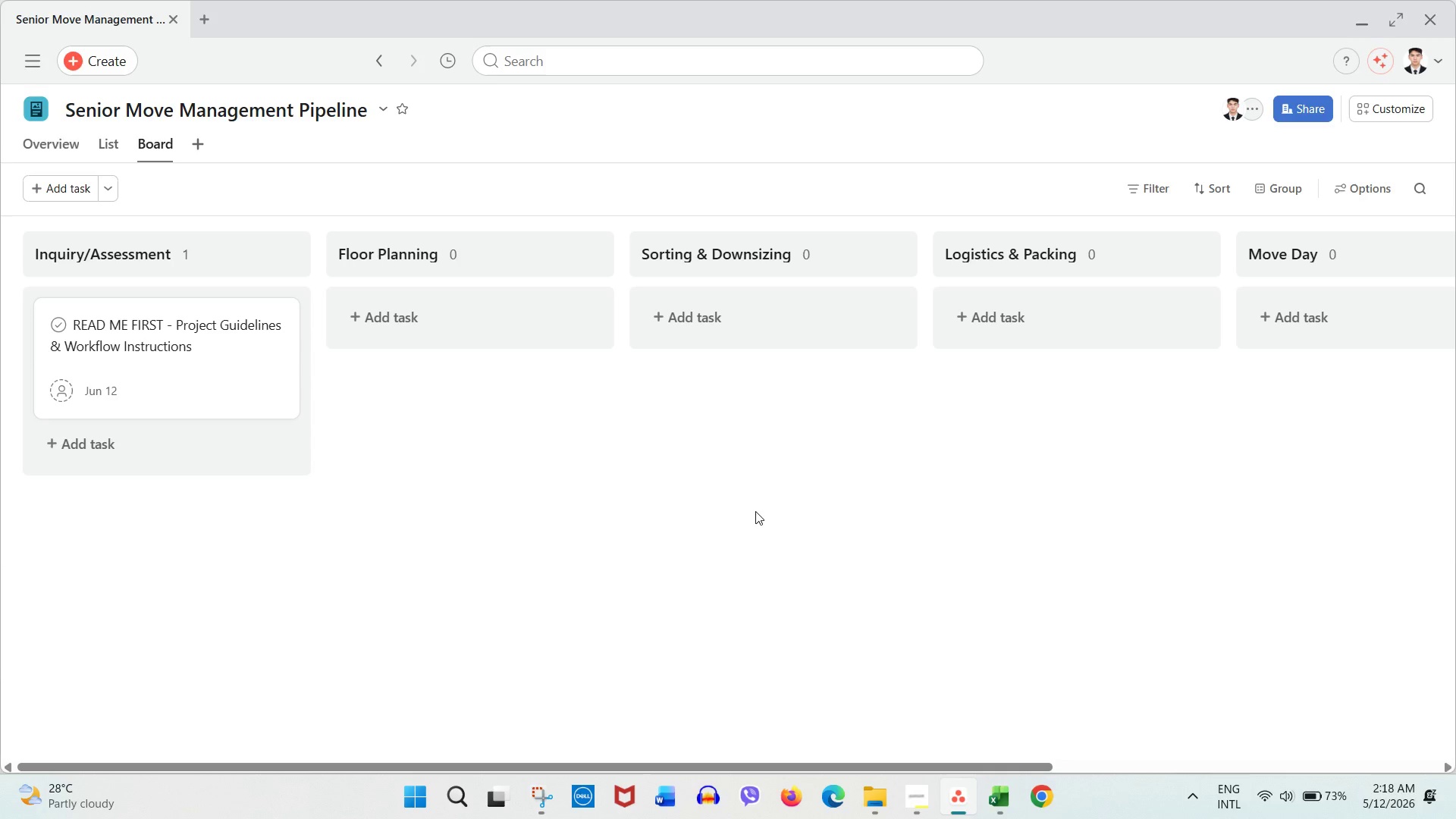 
wait(41.45)
 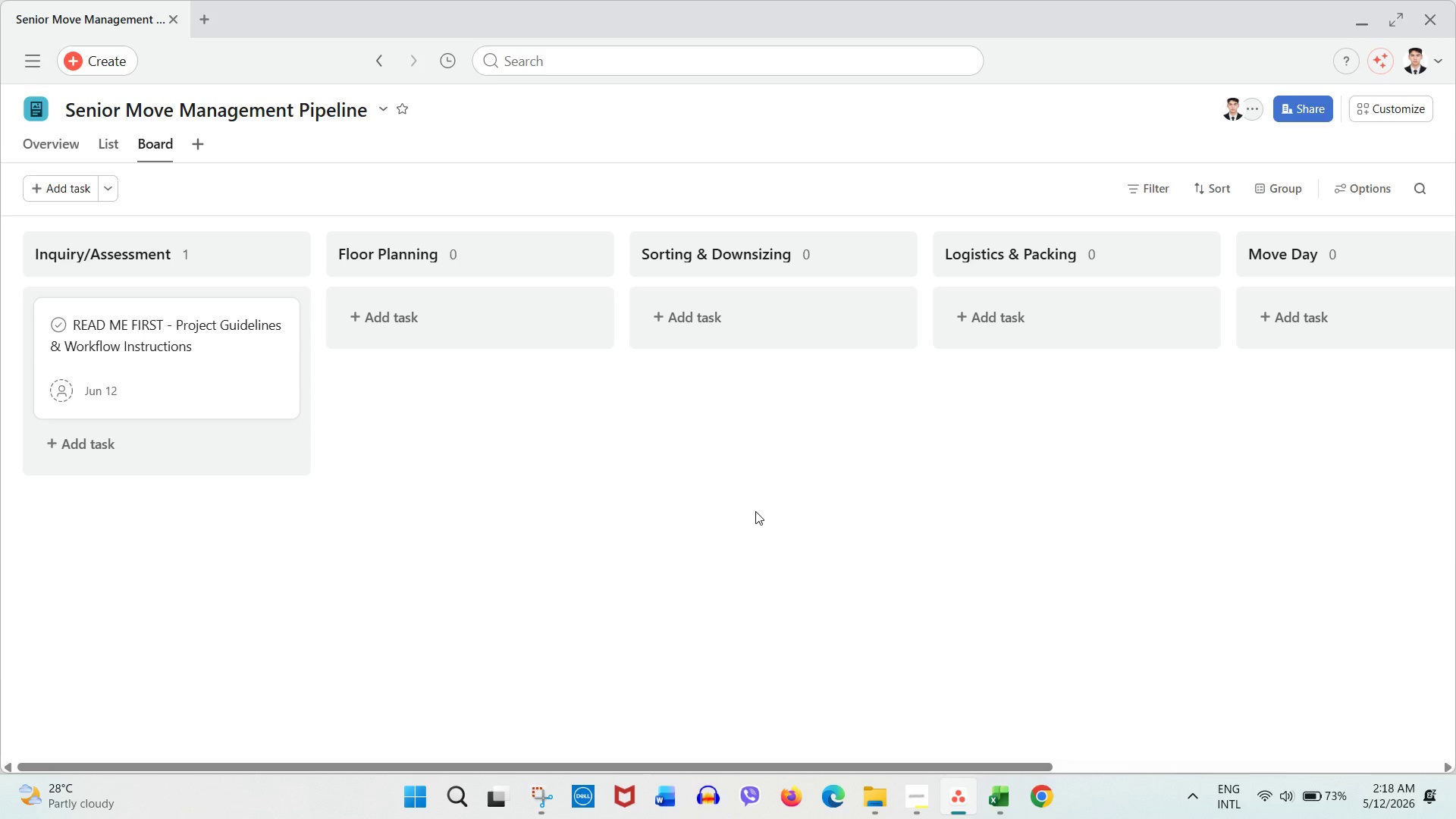 
left_click([755, 511])
 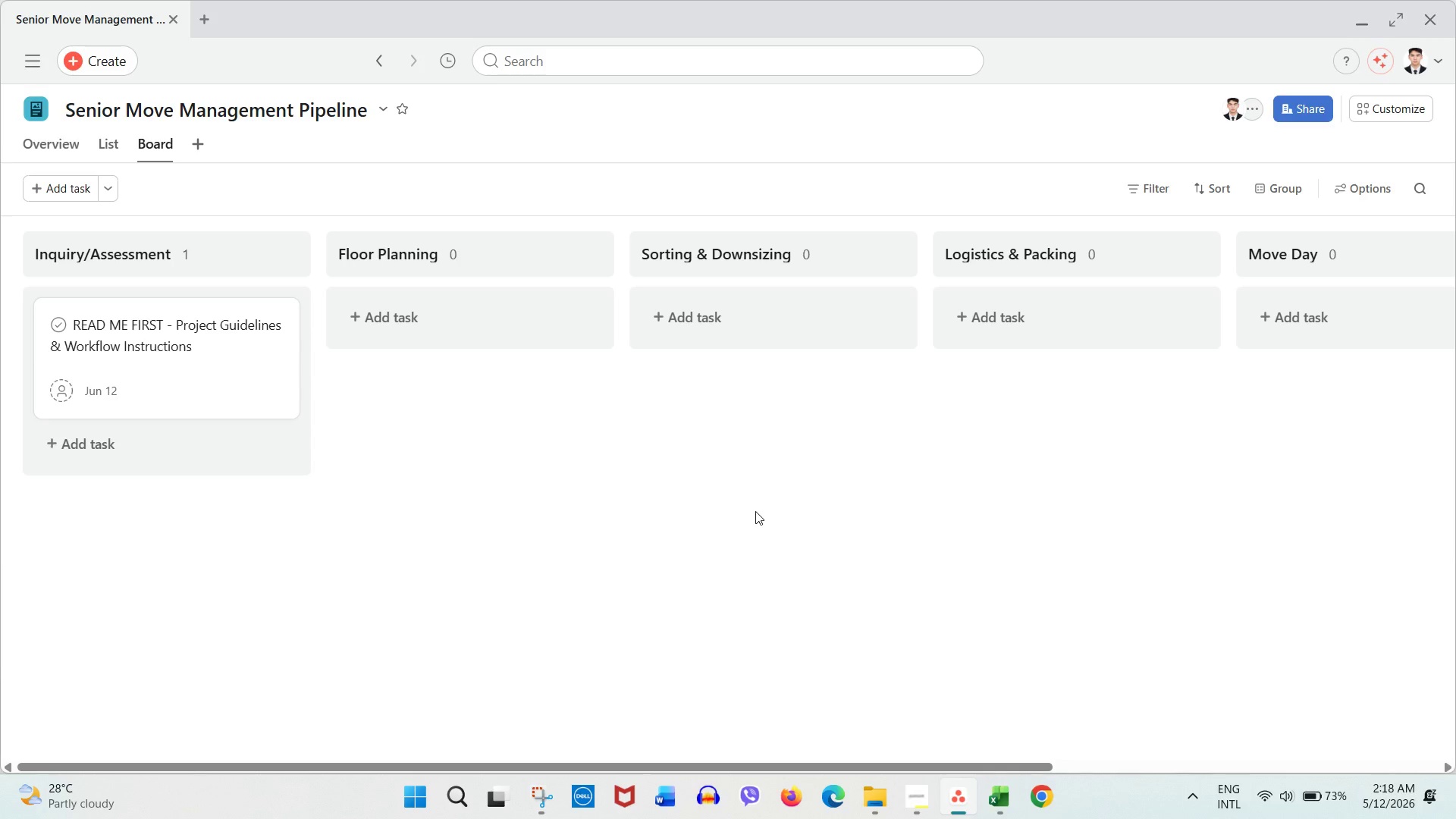 
wait(17.44)
 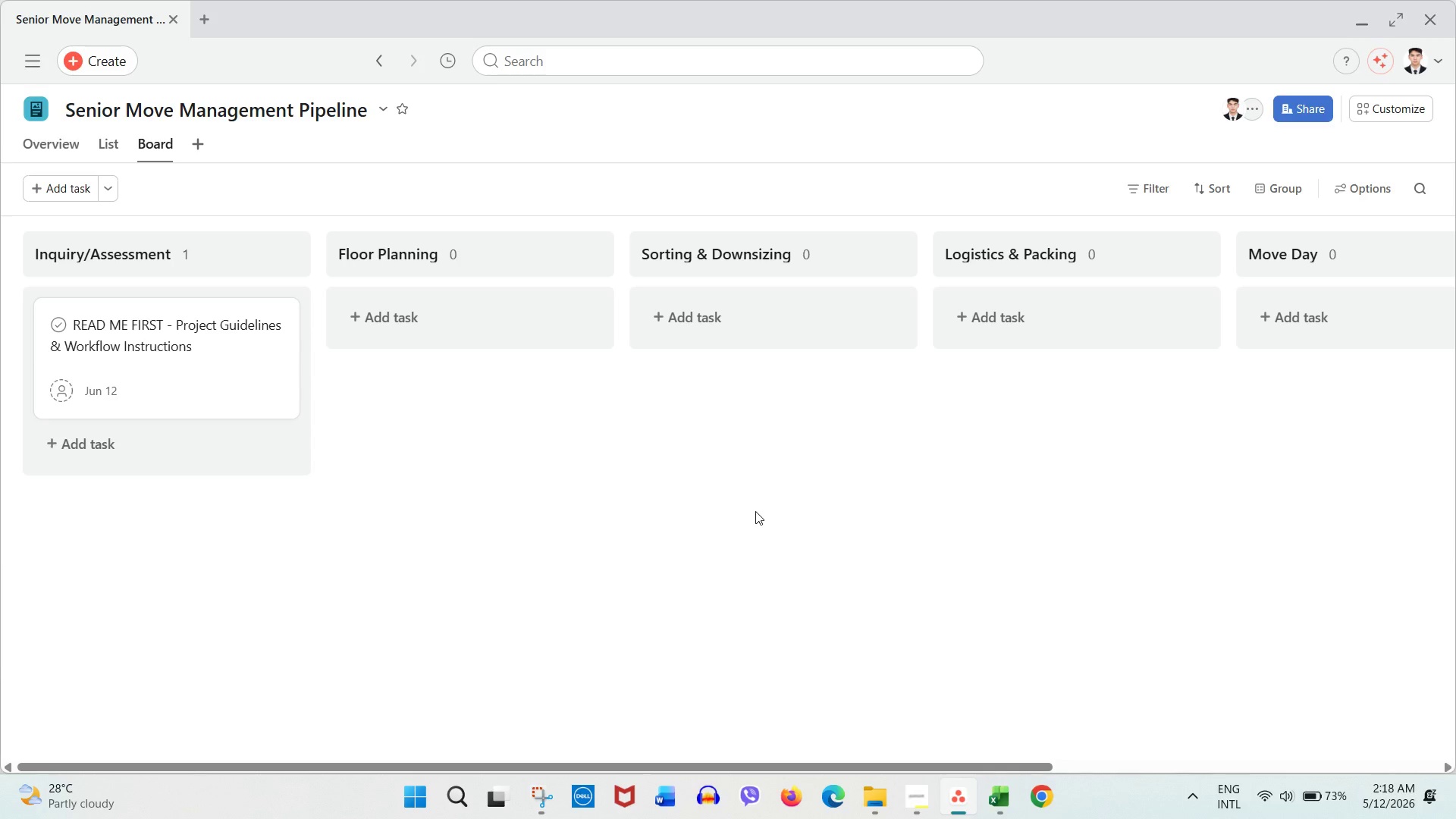 
key(Alt+AltLeft)
 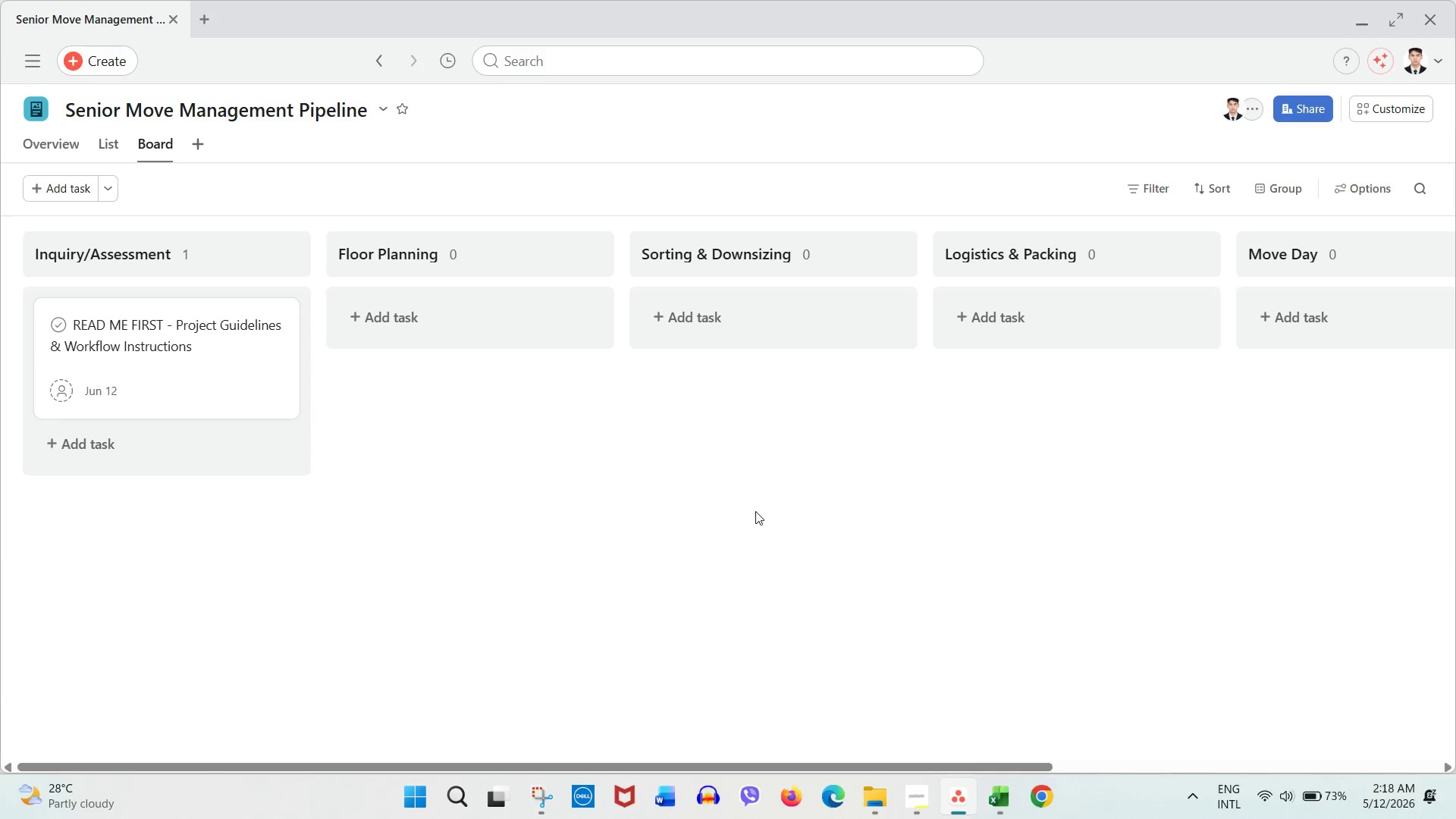 
key(Alt+Tab)
 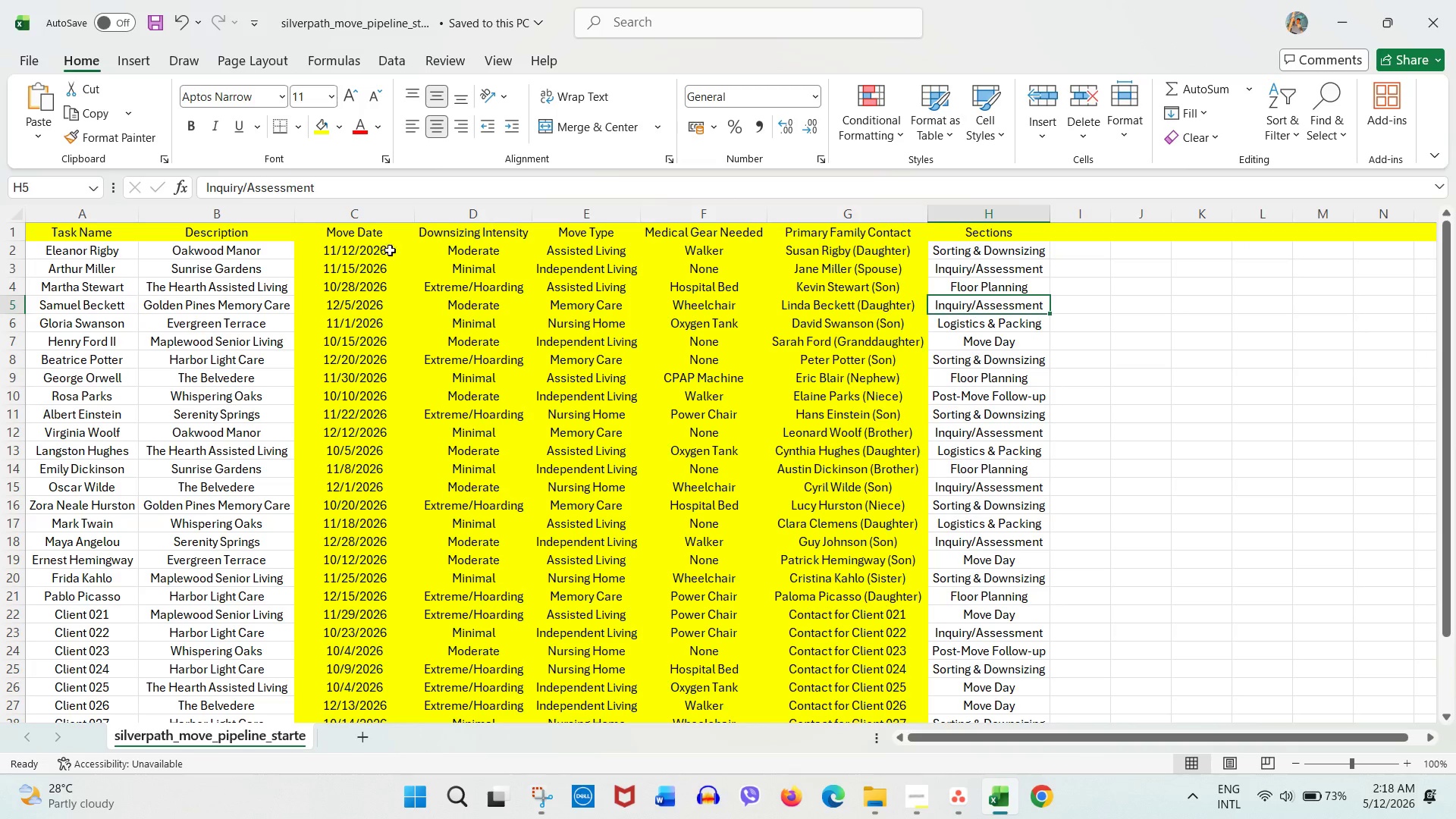 
left_click([363, 211])
 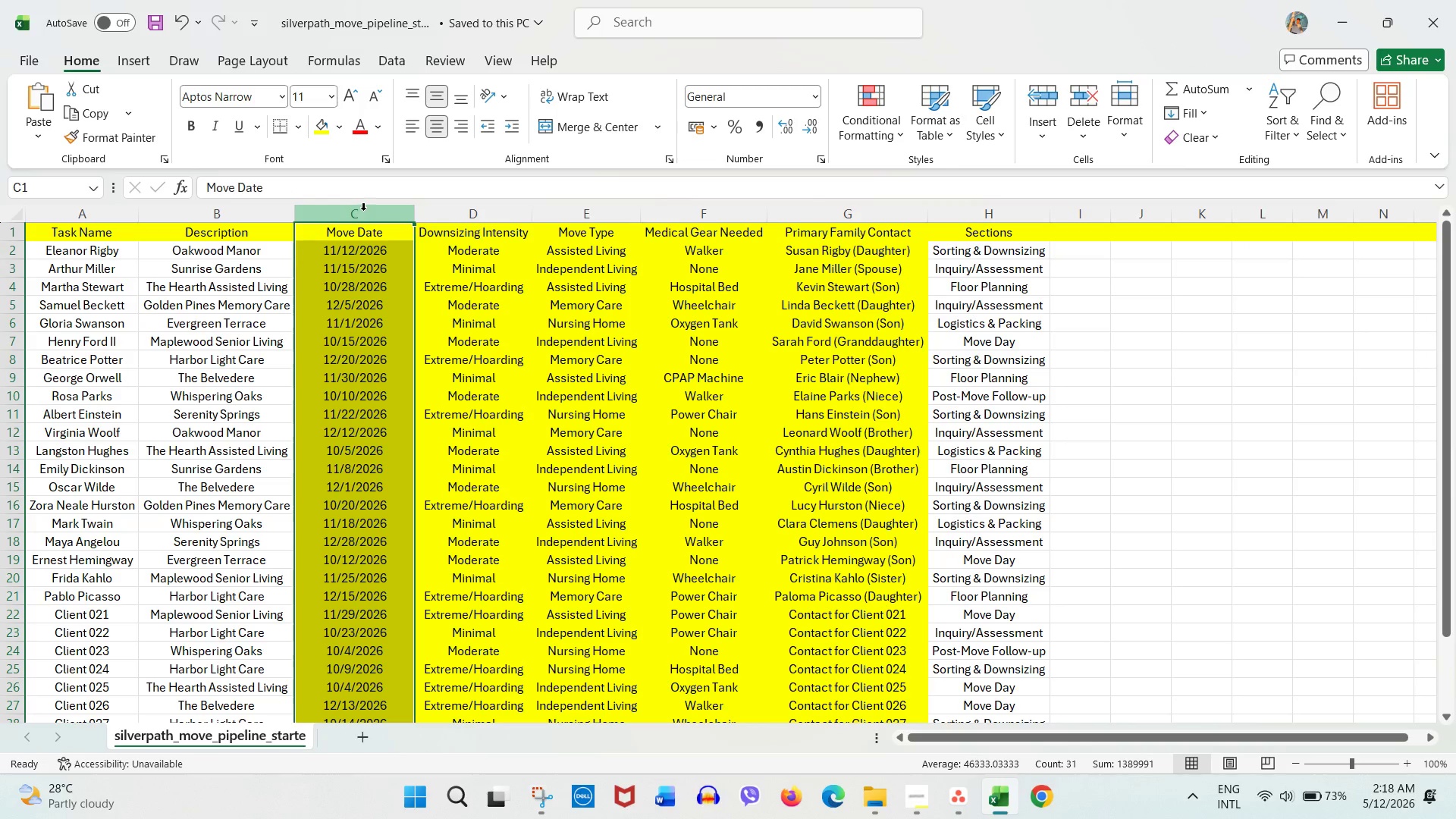 
key(Control+C)
 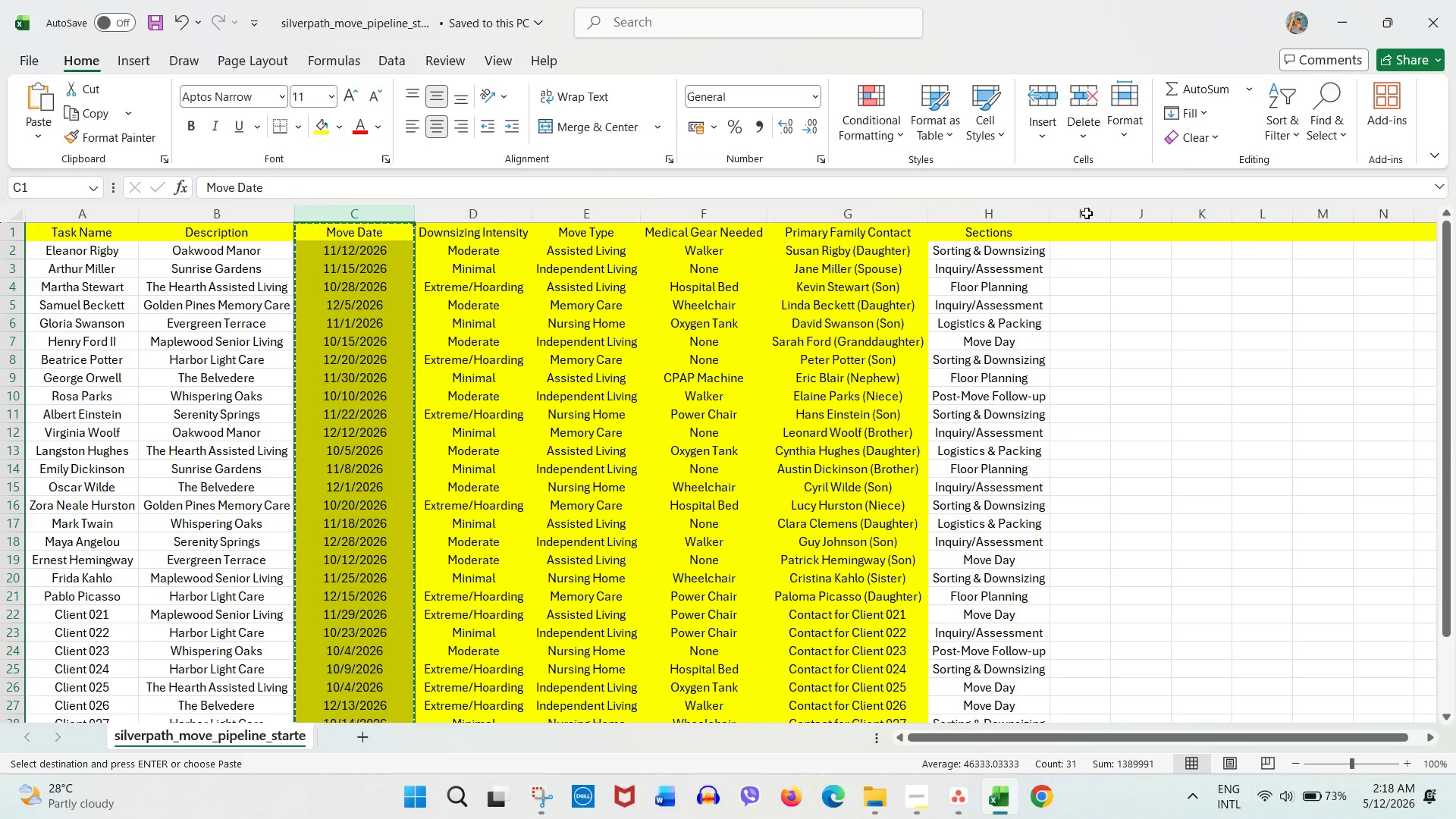 
left_click([1087, 213])
 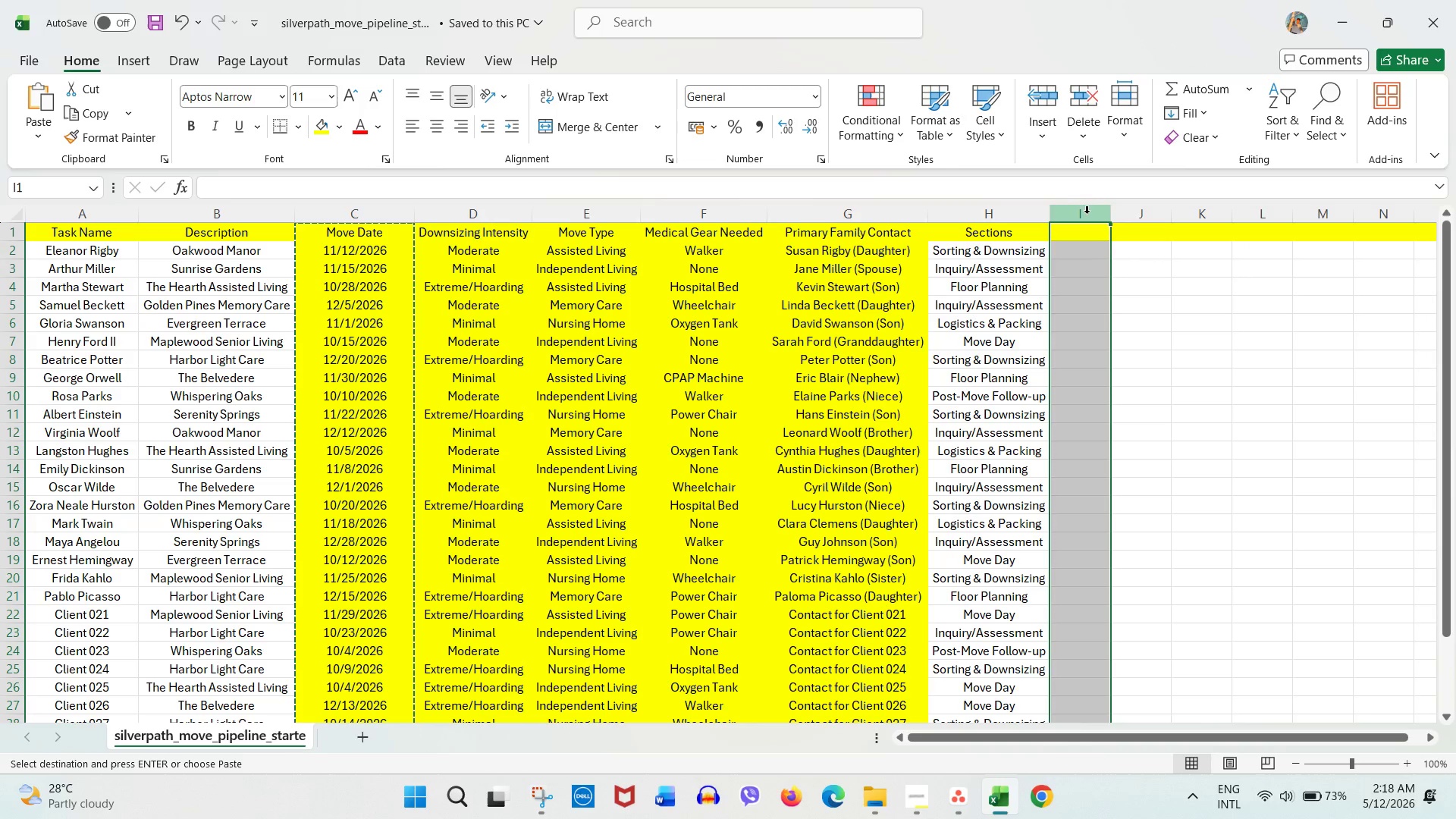 
key(Control+V)
 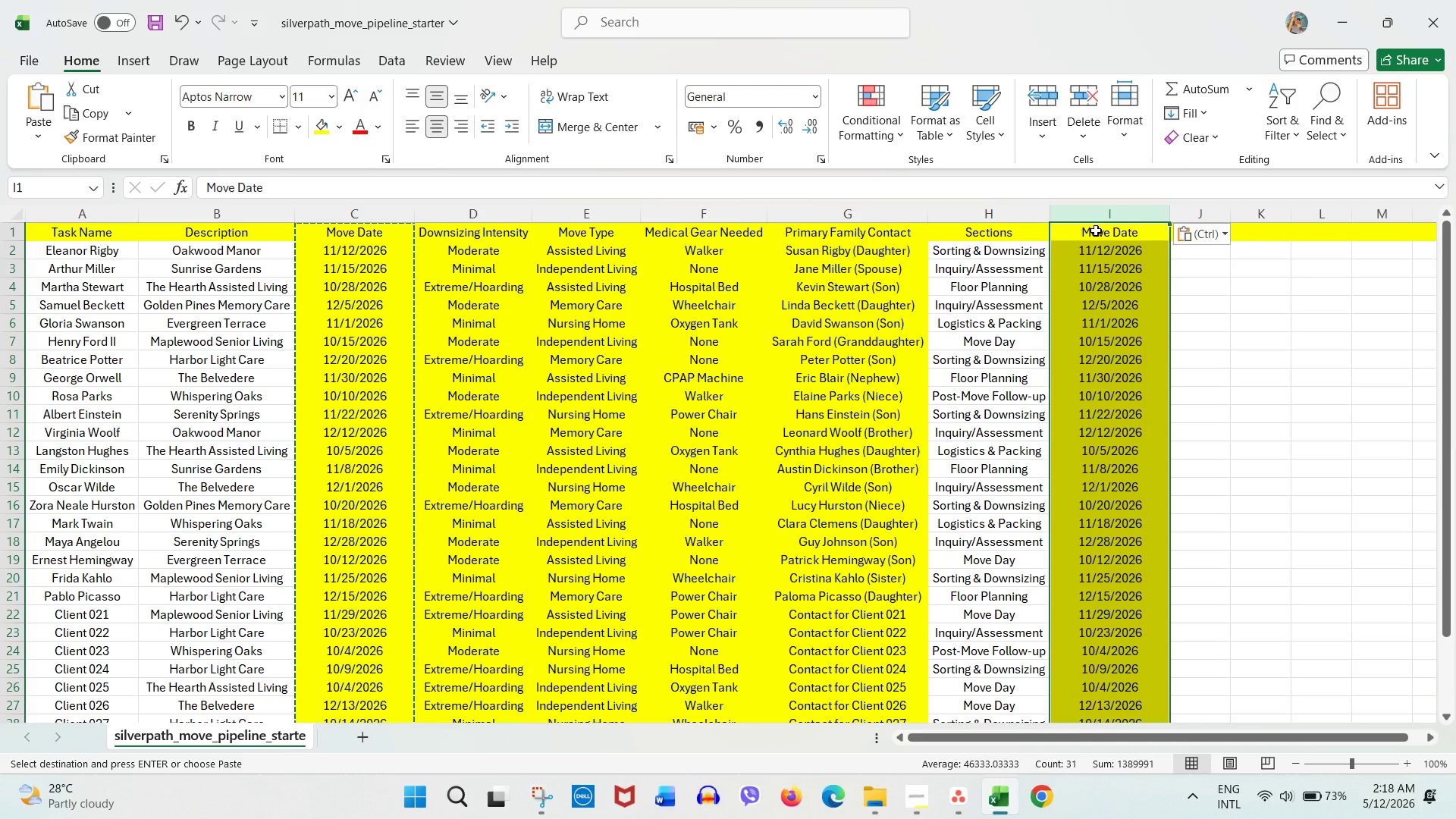 
double_click([1096, 231])
 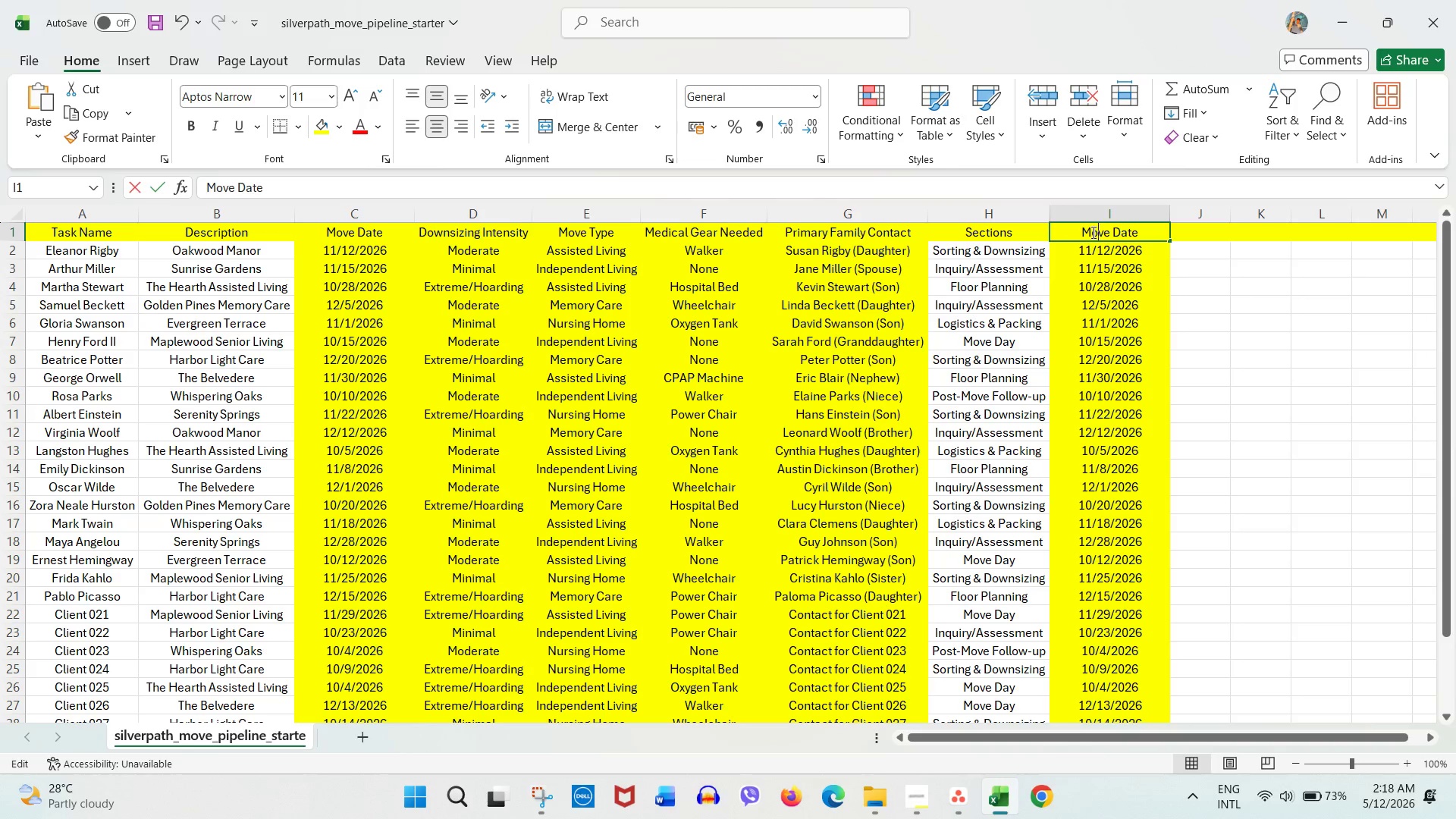 
triple_click([1092, 232])
 